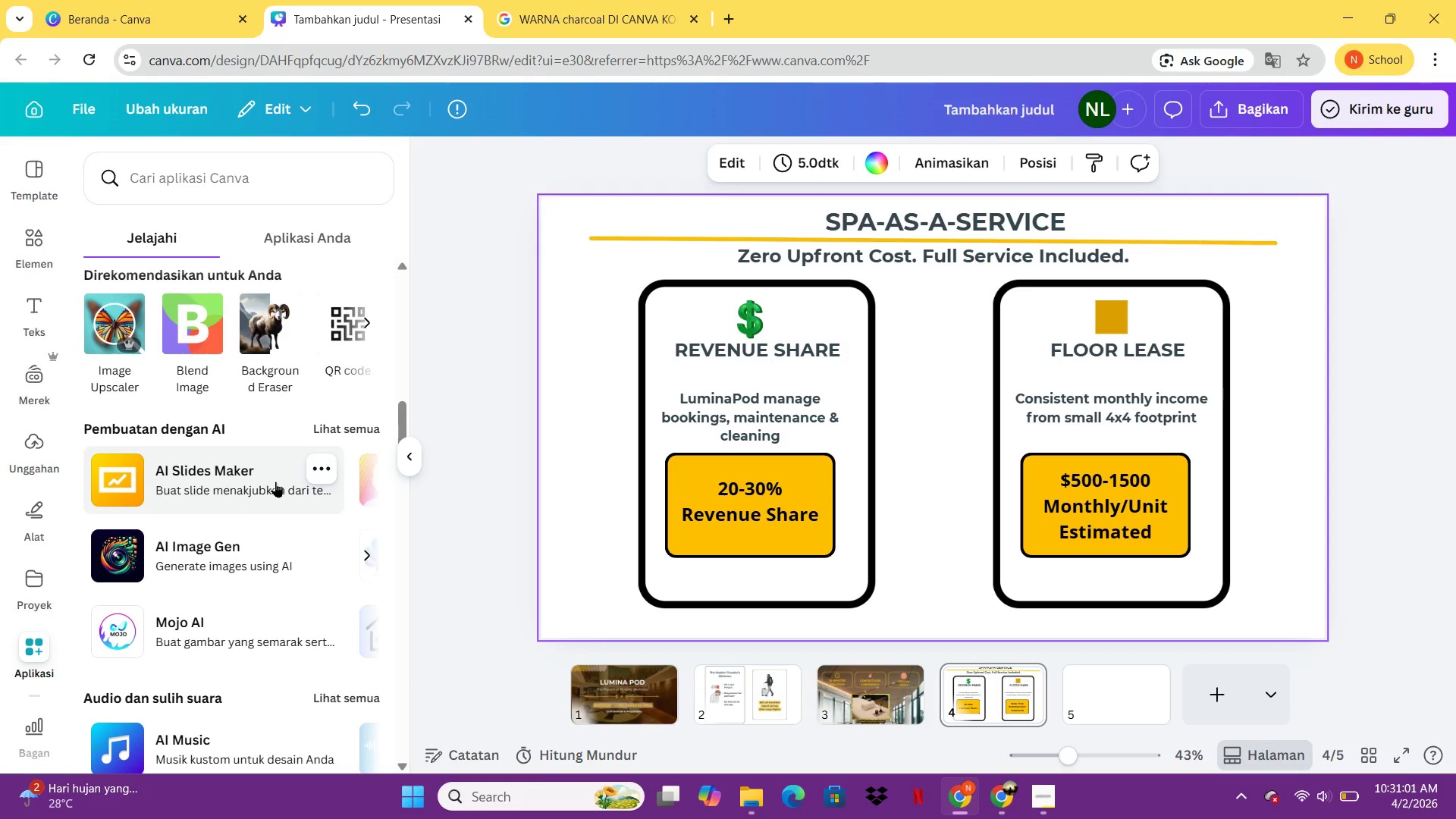 
left_click([280, 568])
 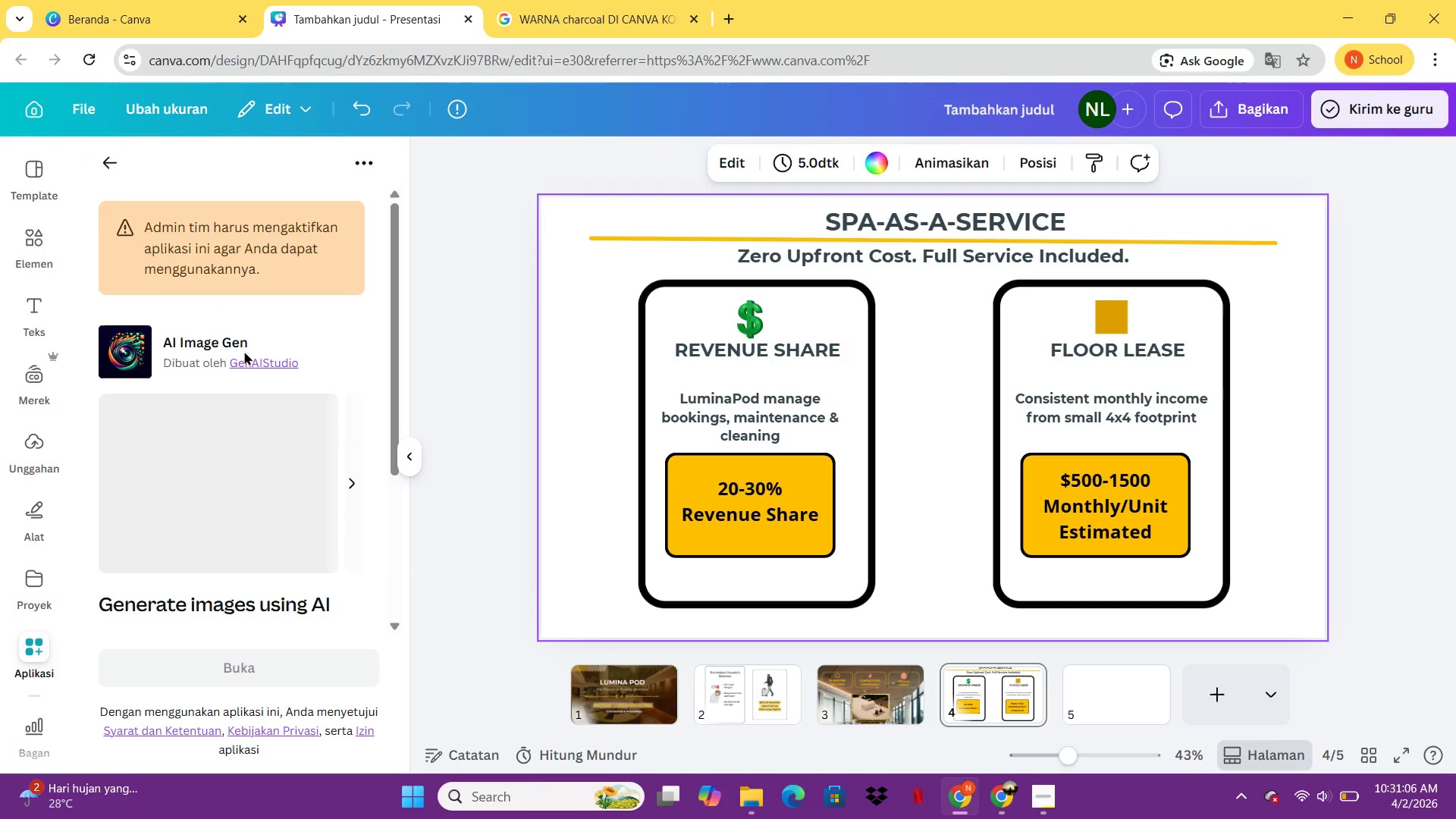 
scroll: coordinate [254, 393], scroll_direction: up, amount: 4.0
 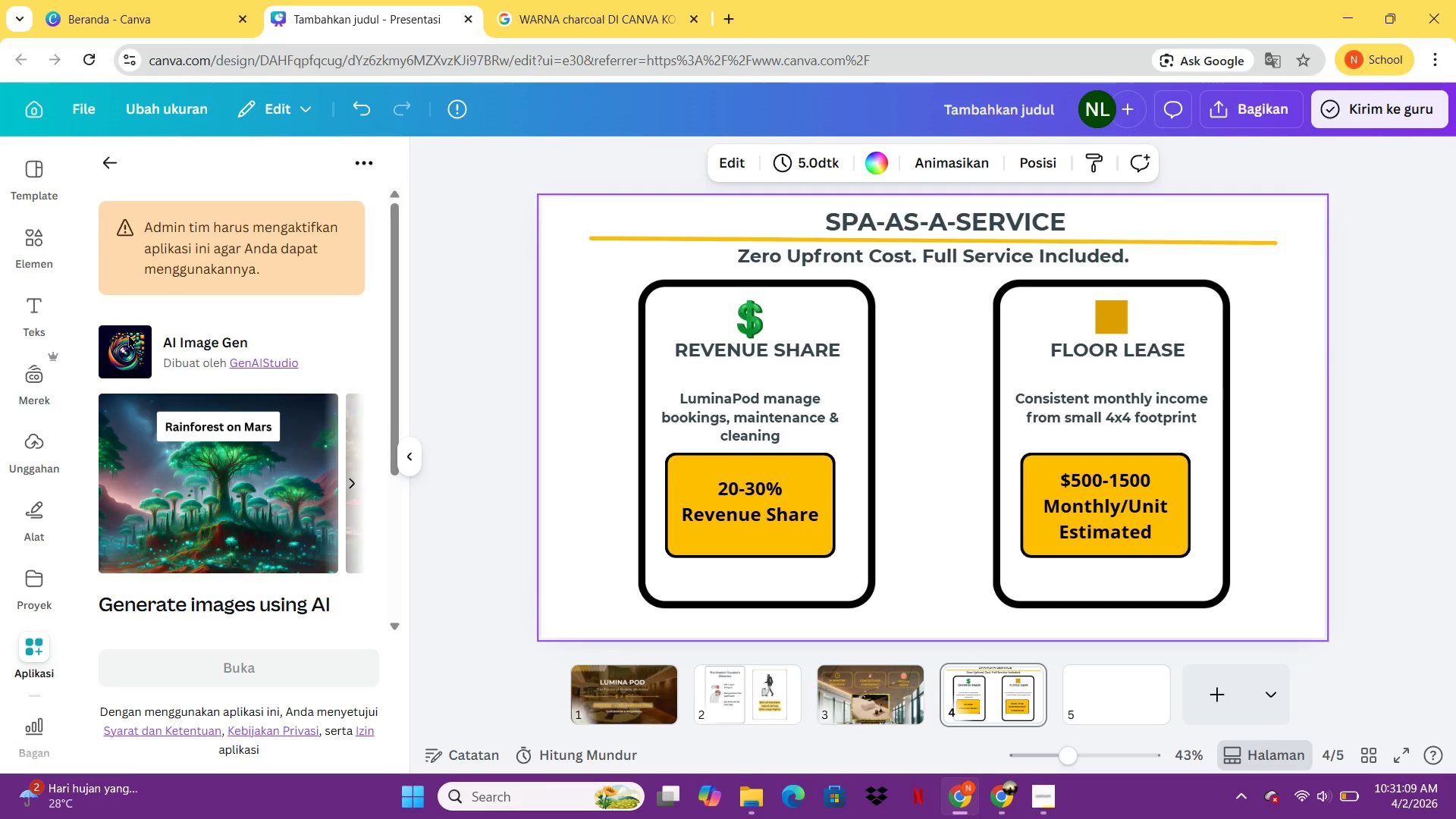 
scroll: coordinate [325, 463], scroll_direction: down, amount: 5.0
 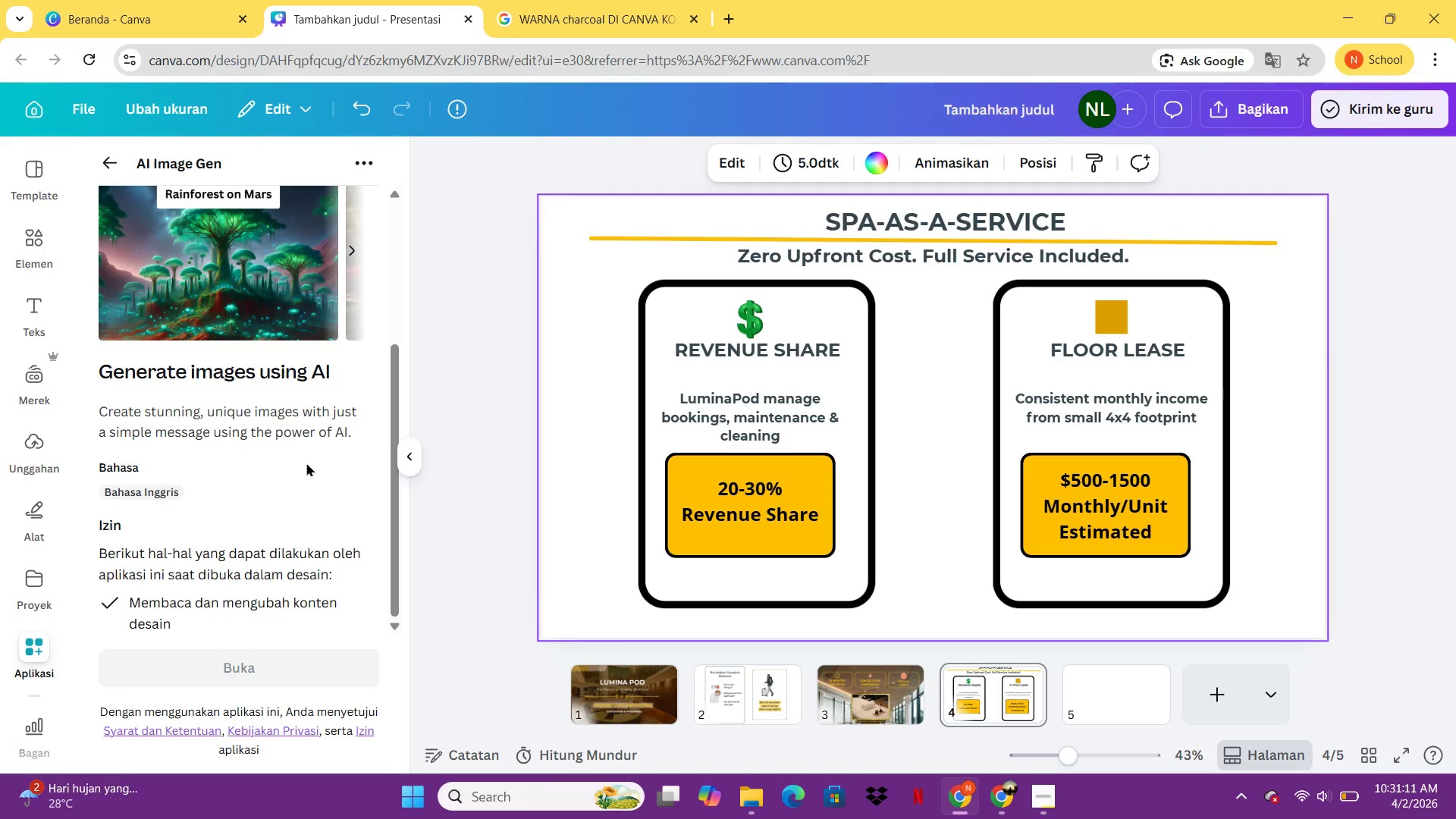 
scroll: coordinate [291, 460], scroll_direction: up, amount: 5.0
 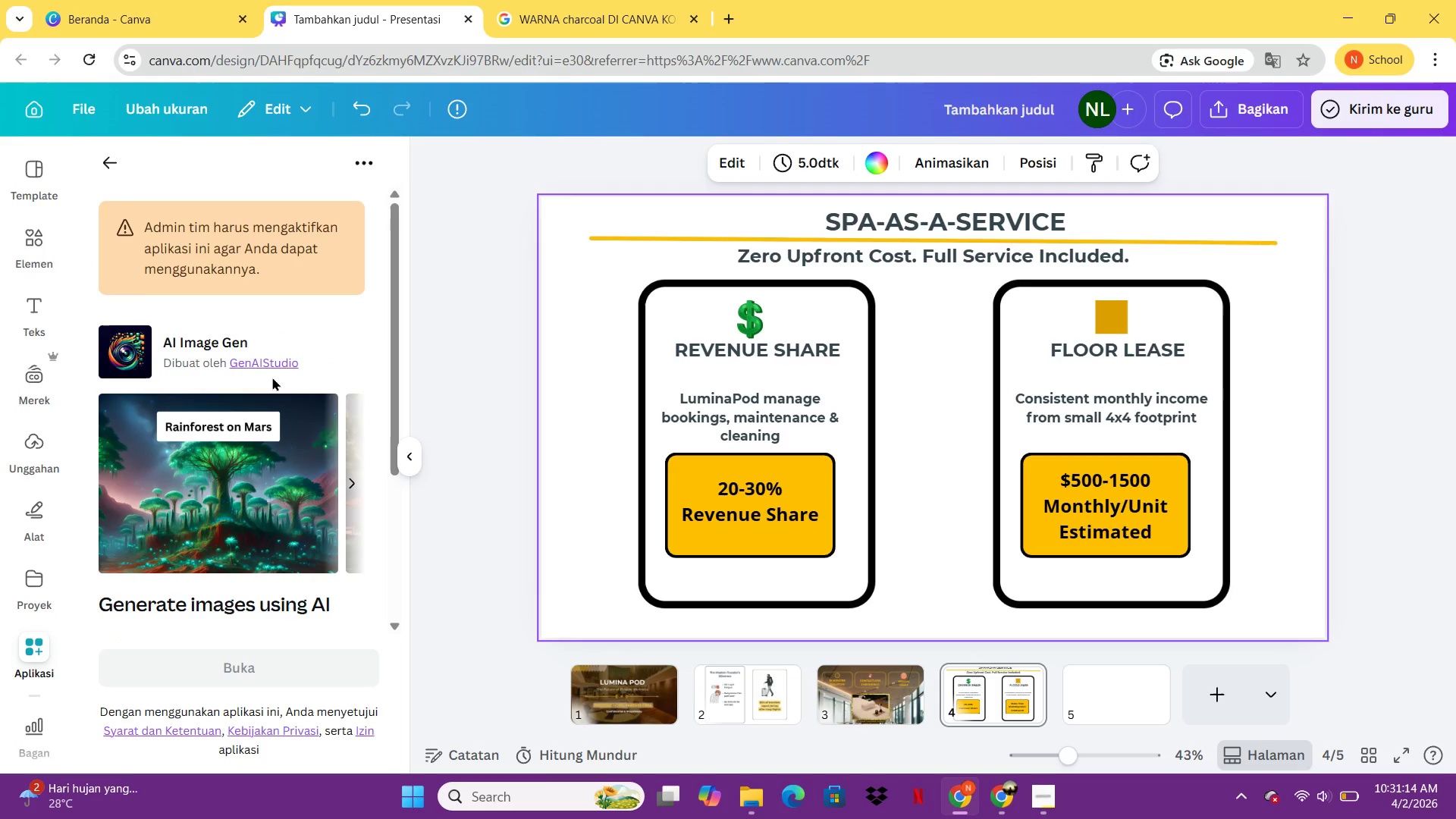 
scroll: coordinate [299, 397], scroll_direction: down, amount: 5.0
 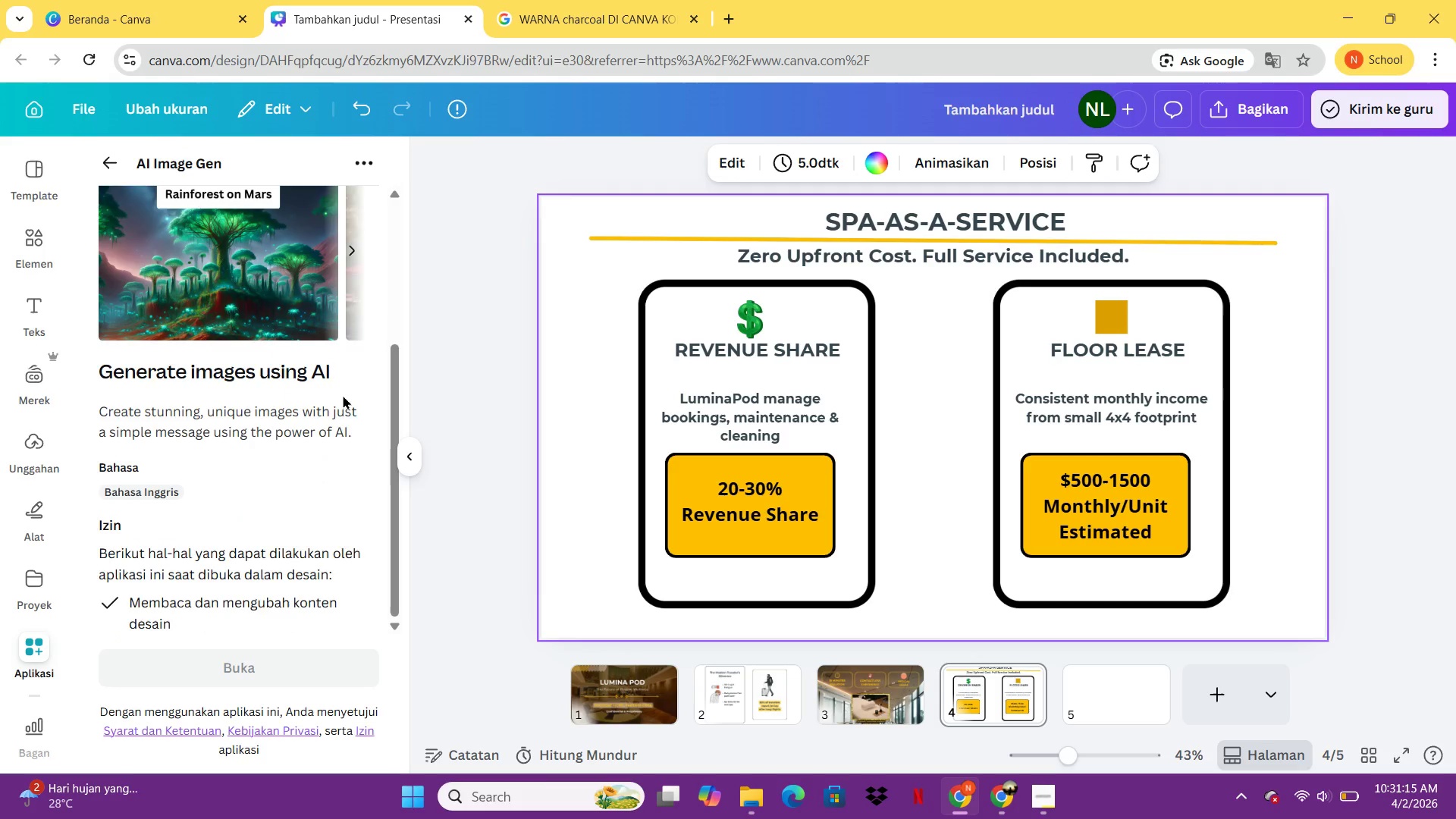 
scroll: coordinate [265, 472], scroll_direction: up, amount: 6.0
 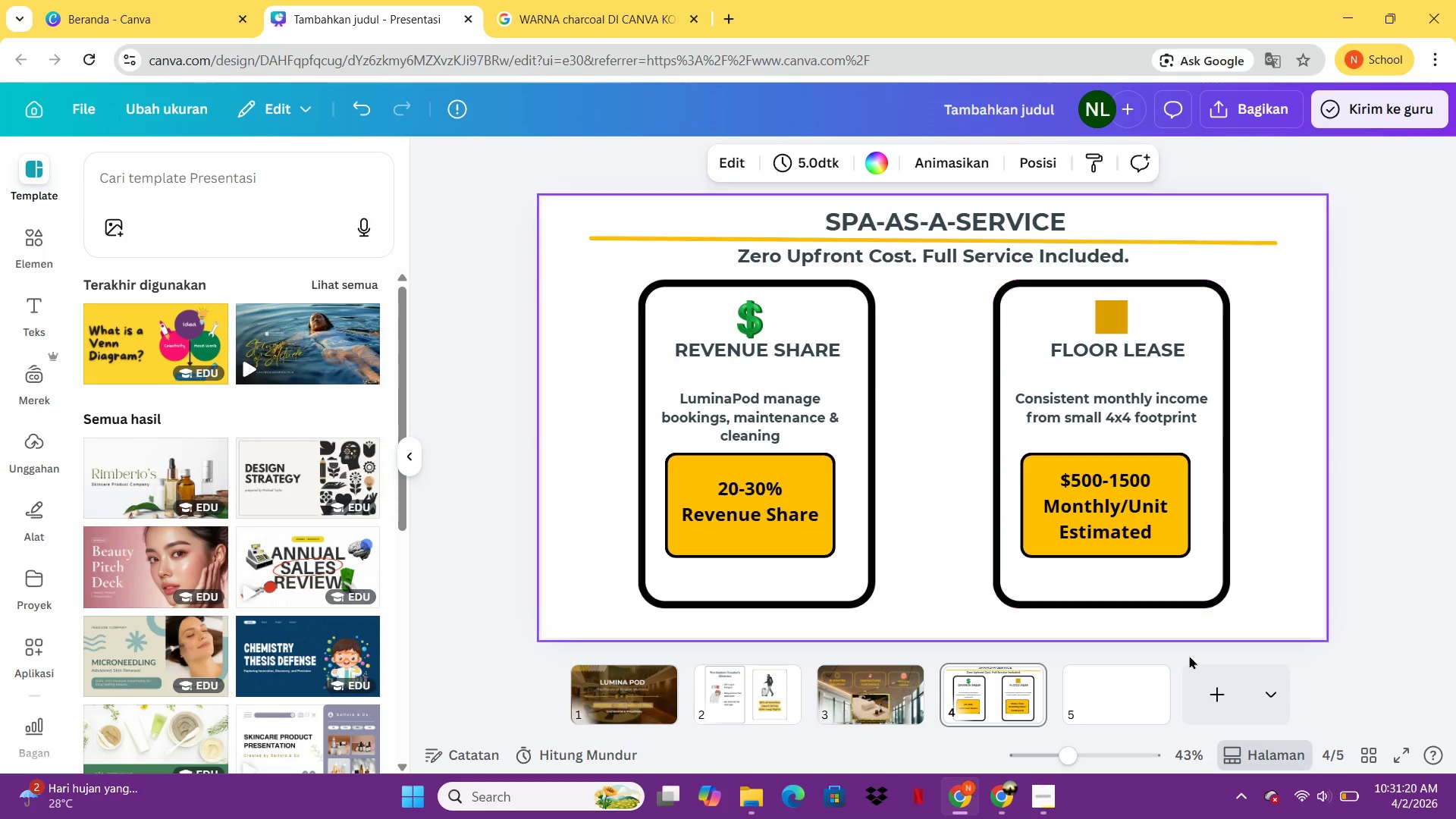 
left_click([1144, 708])
 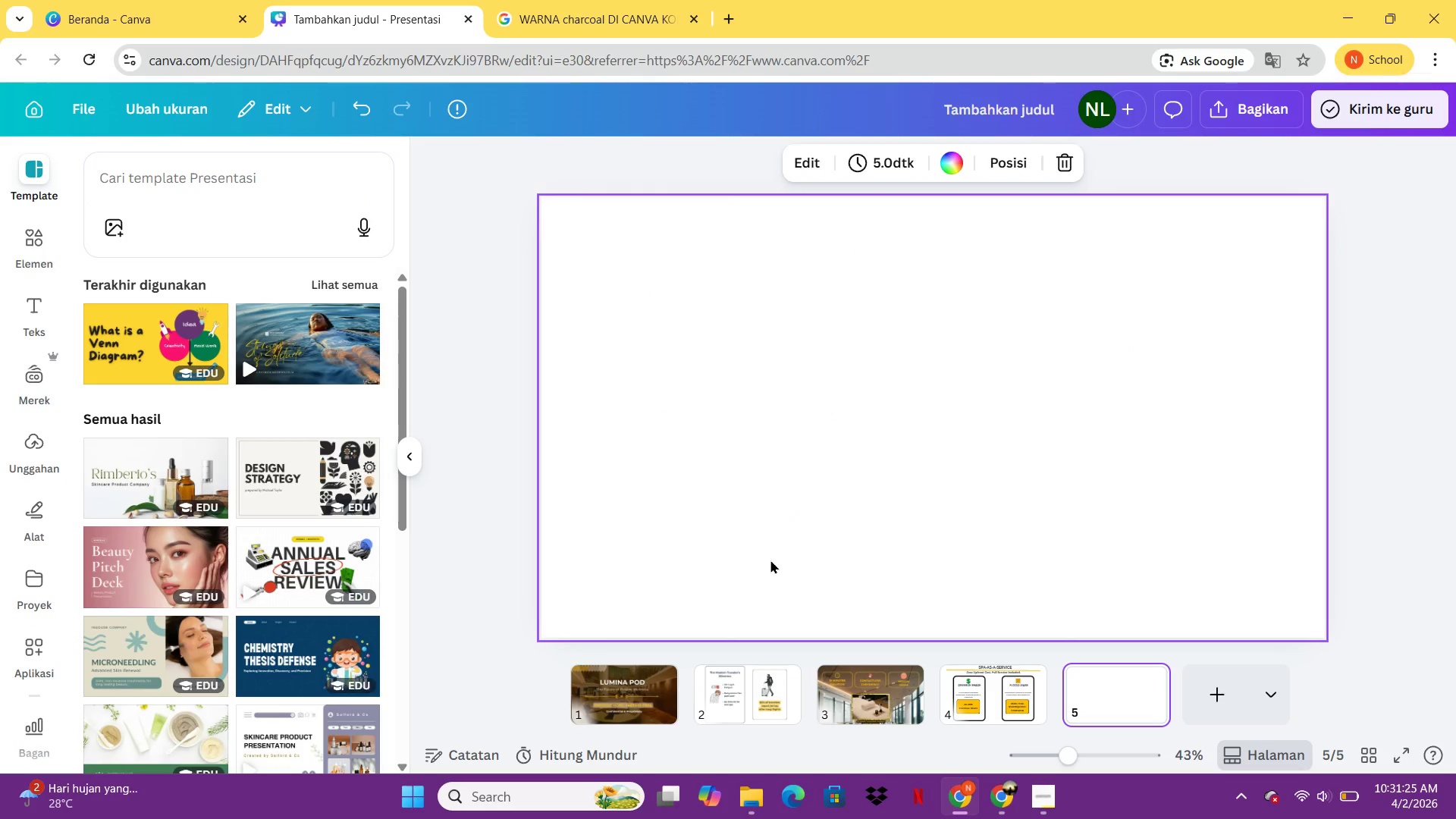 
wait(9.55)
 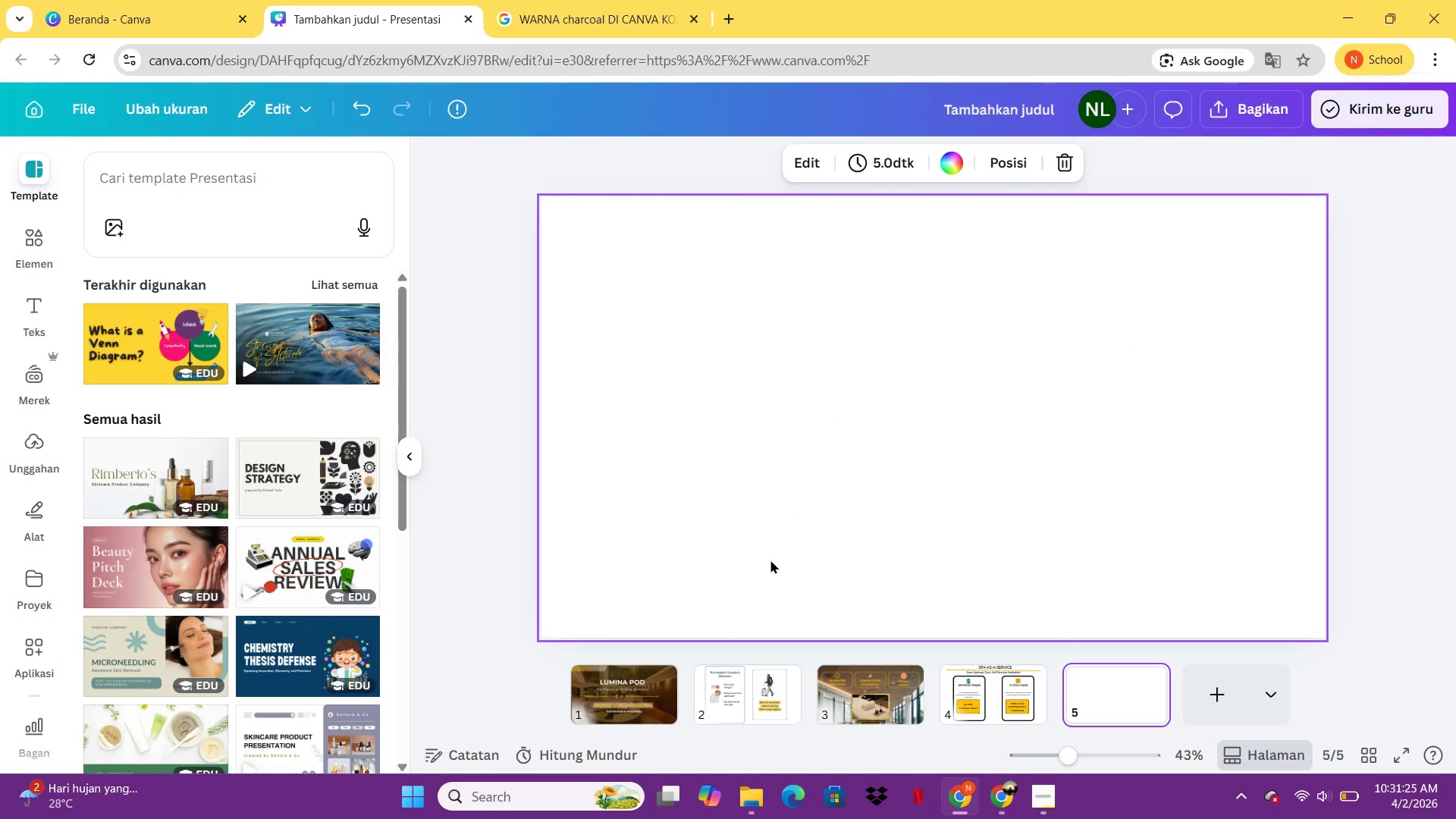 
left_click([968, 701])
 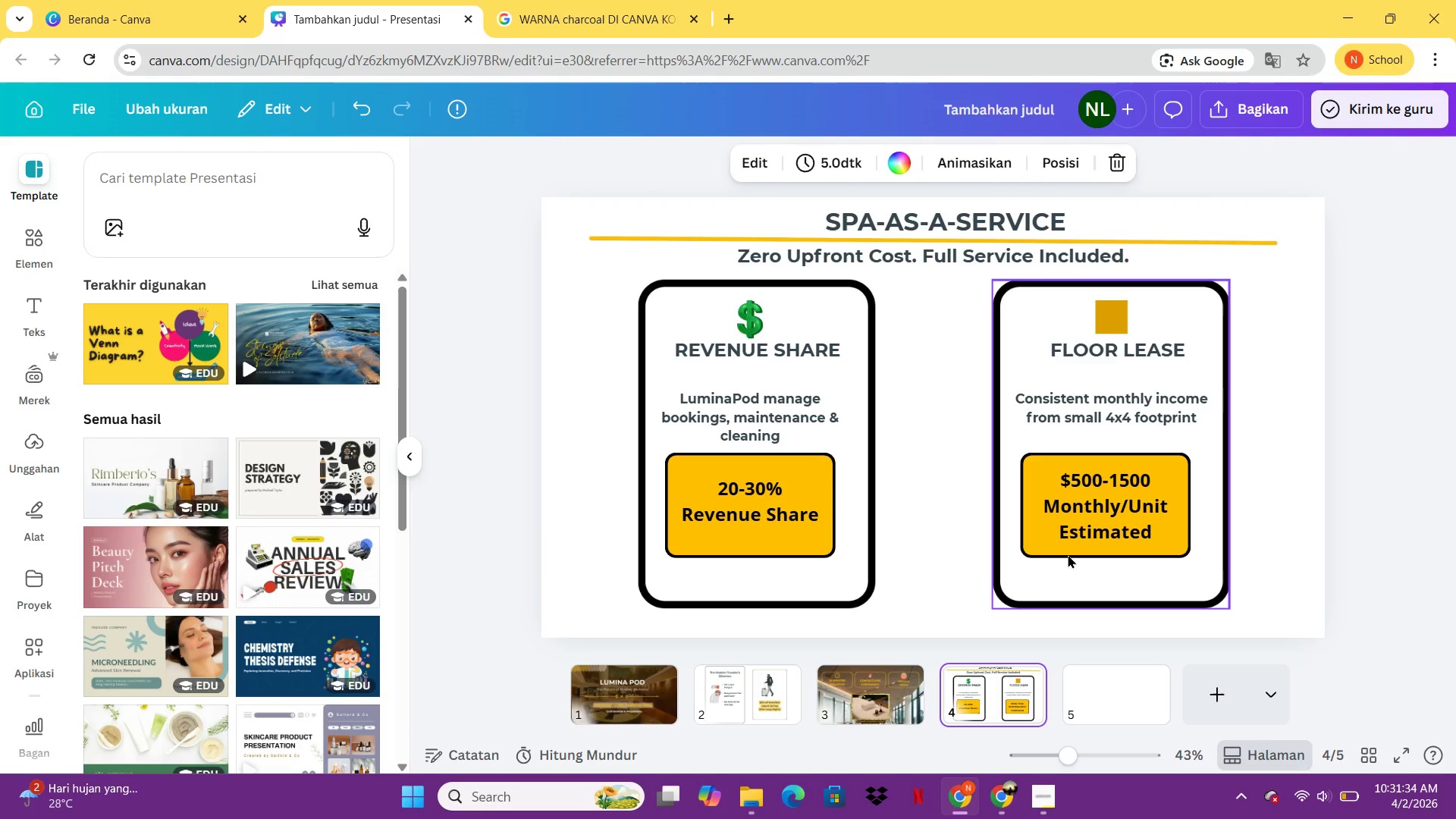 
left_click([1097, 689])
 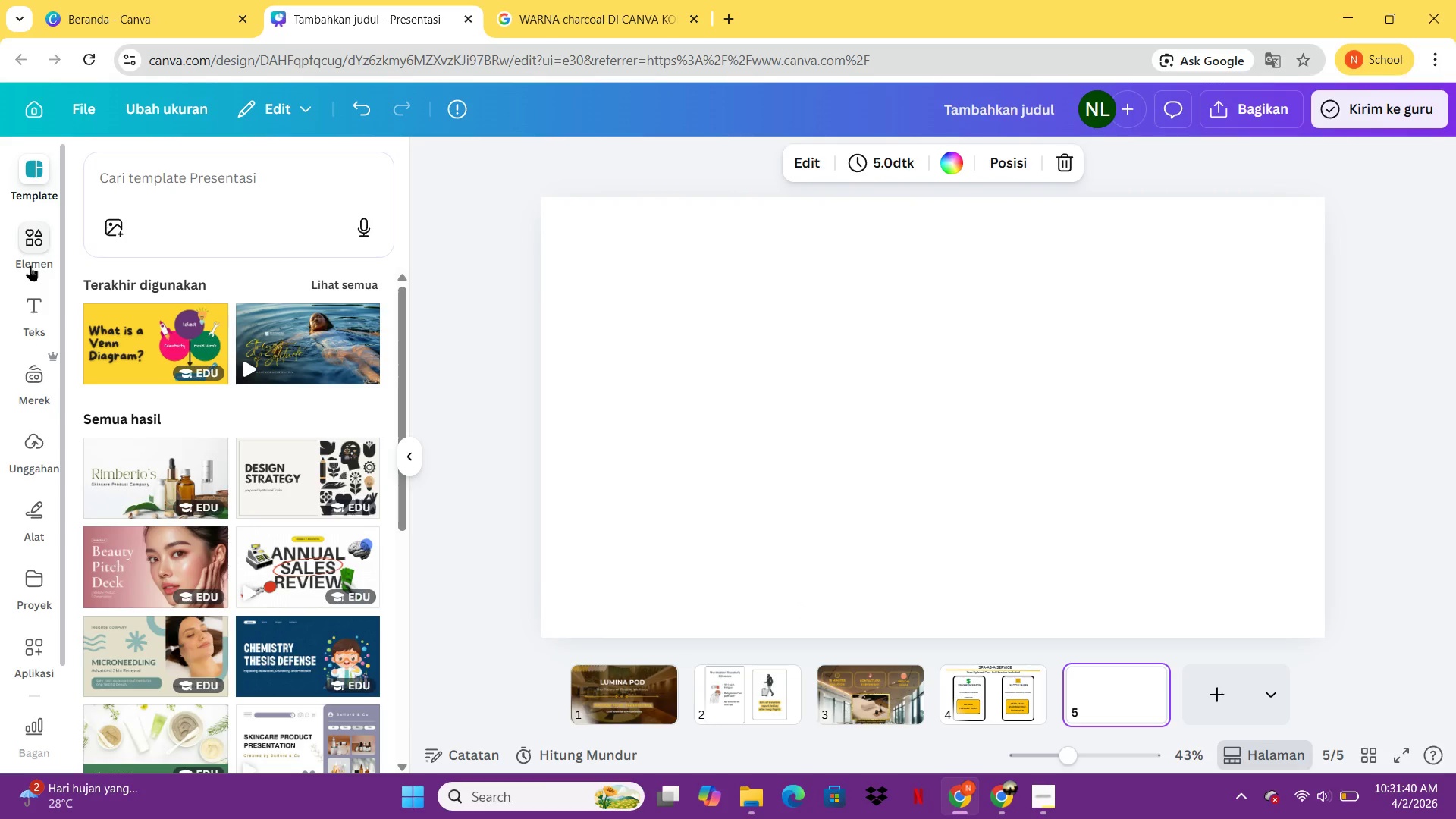 
wait(7.59)
 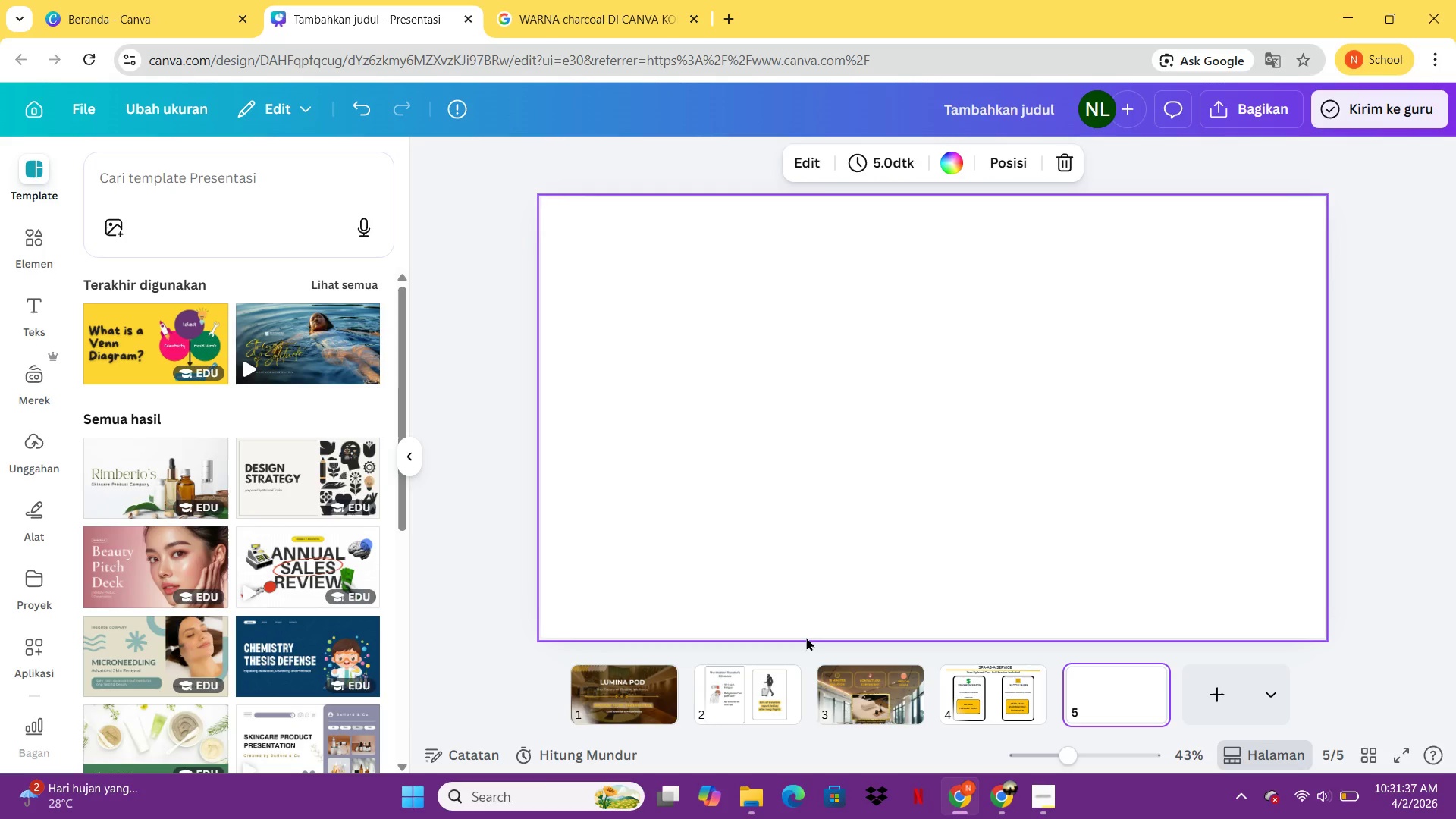 
left_click([30, 264])
 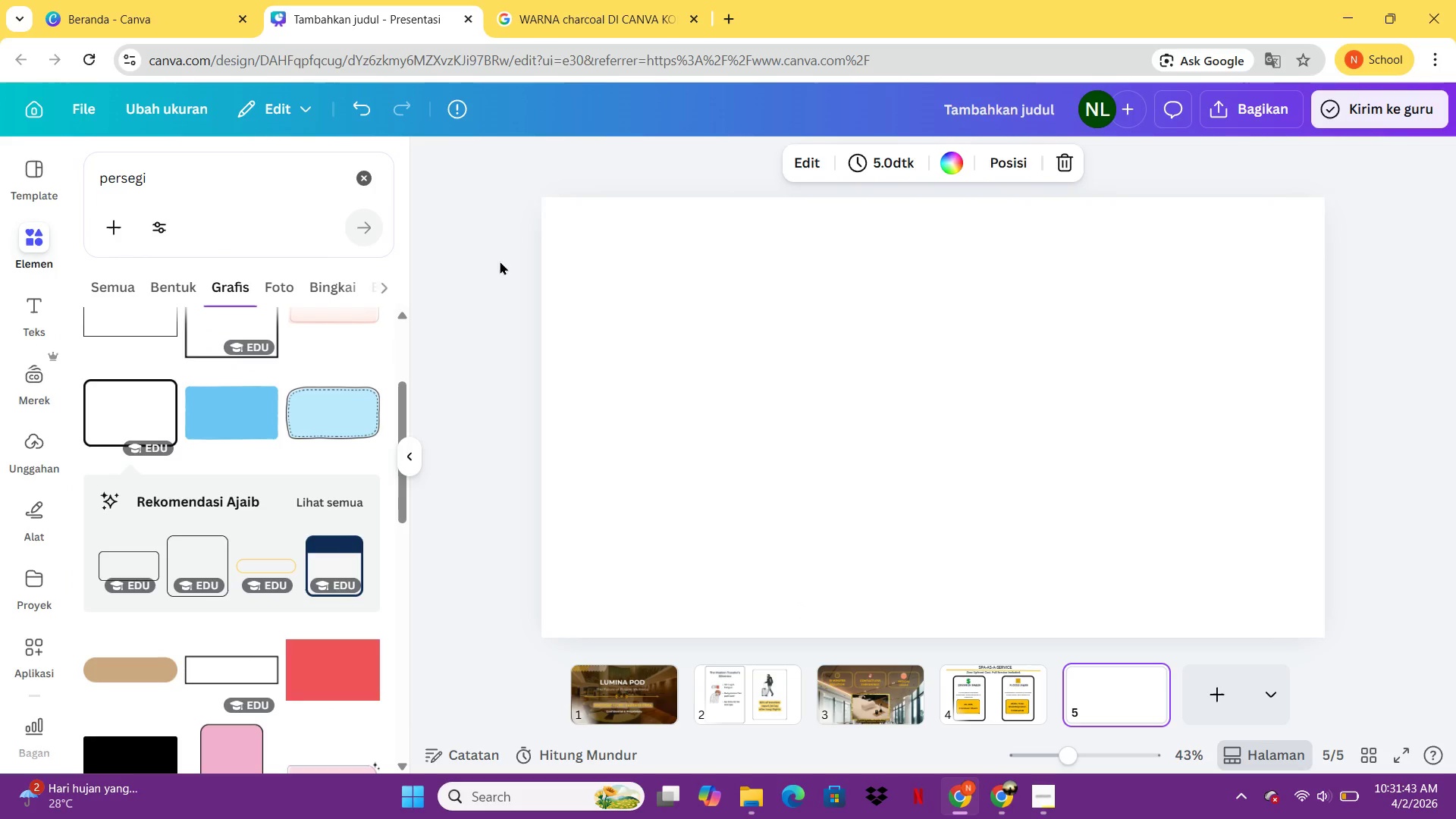 
left_click([770, 277])
 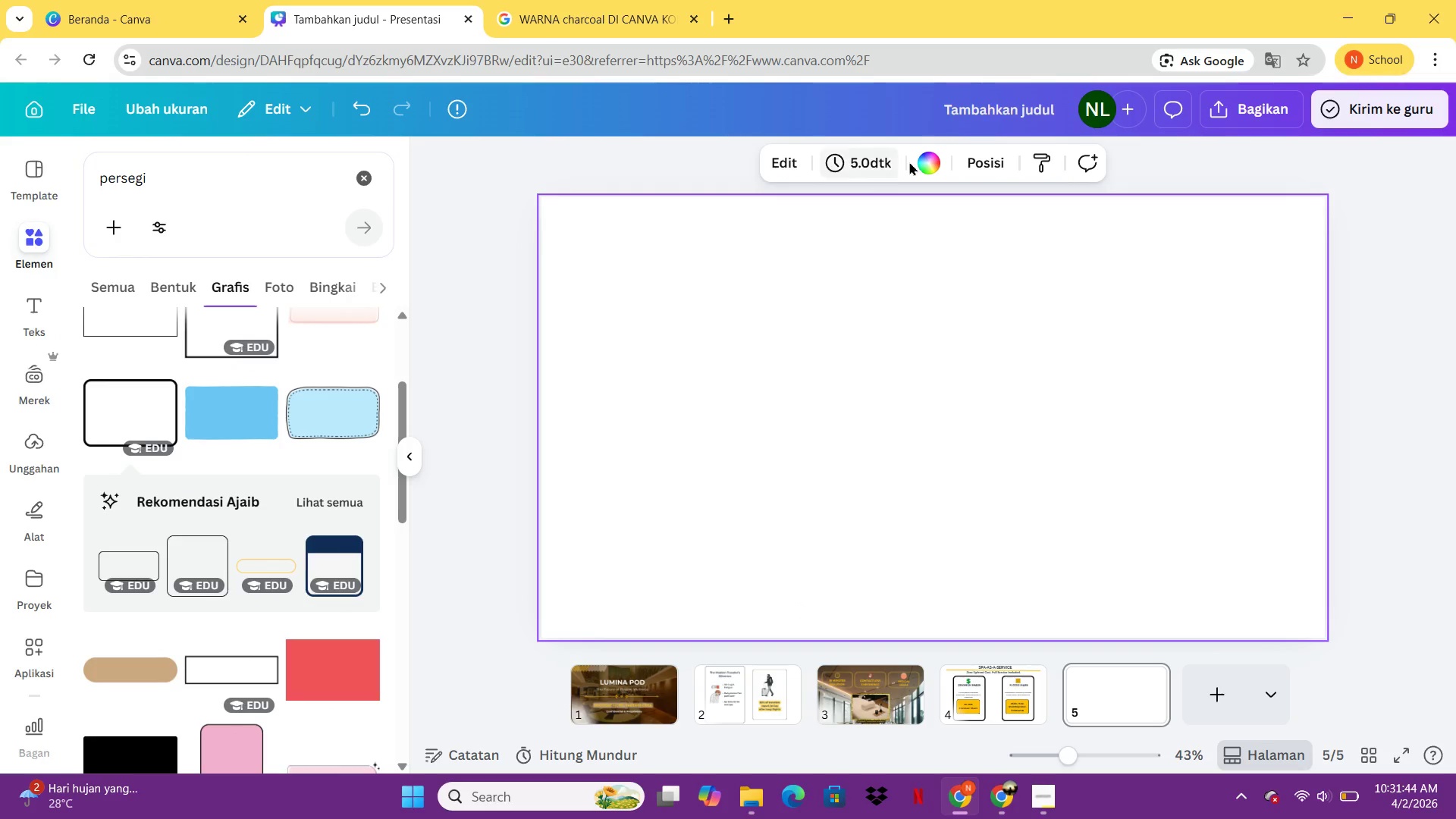 
left_click([912, 159])
 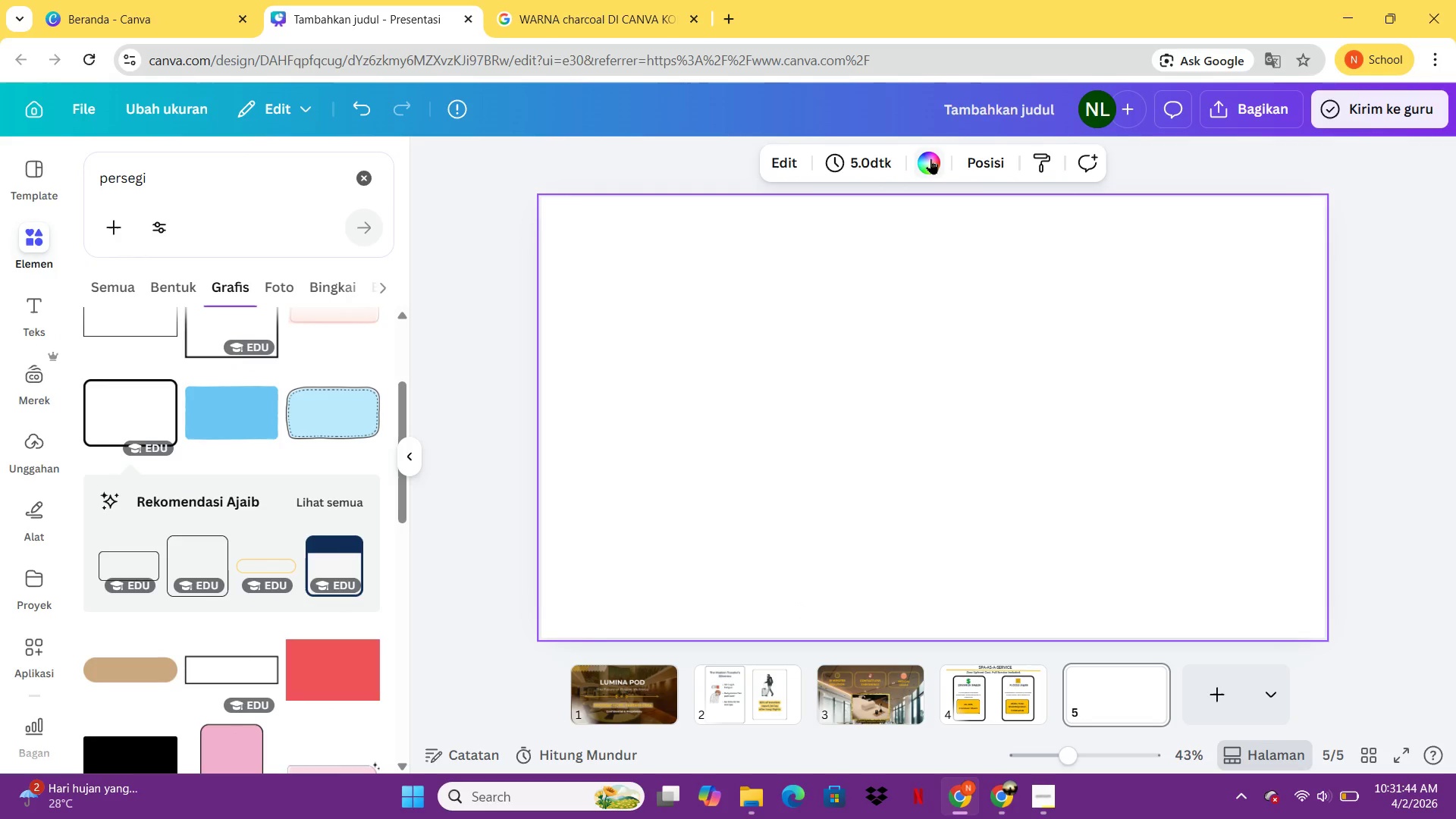 
left_click([932, 158])
 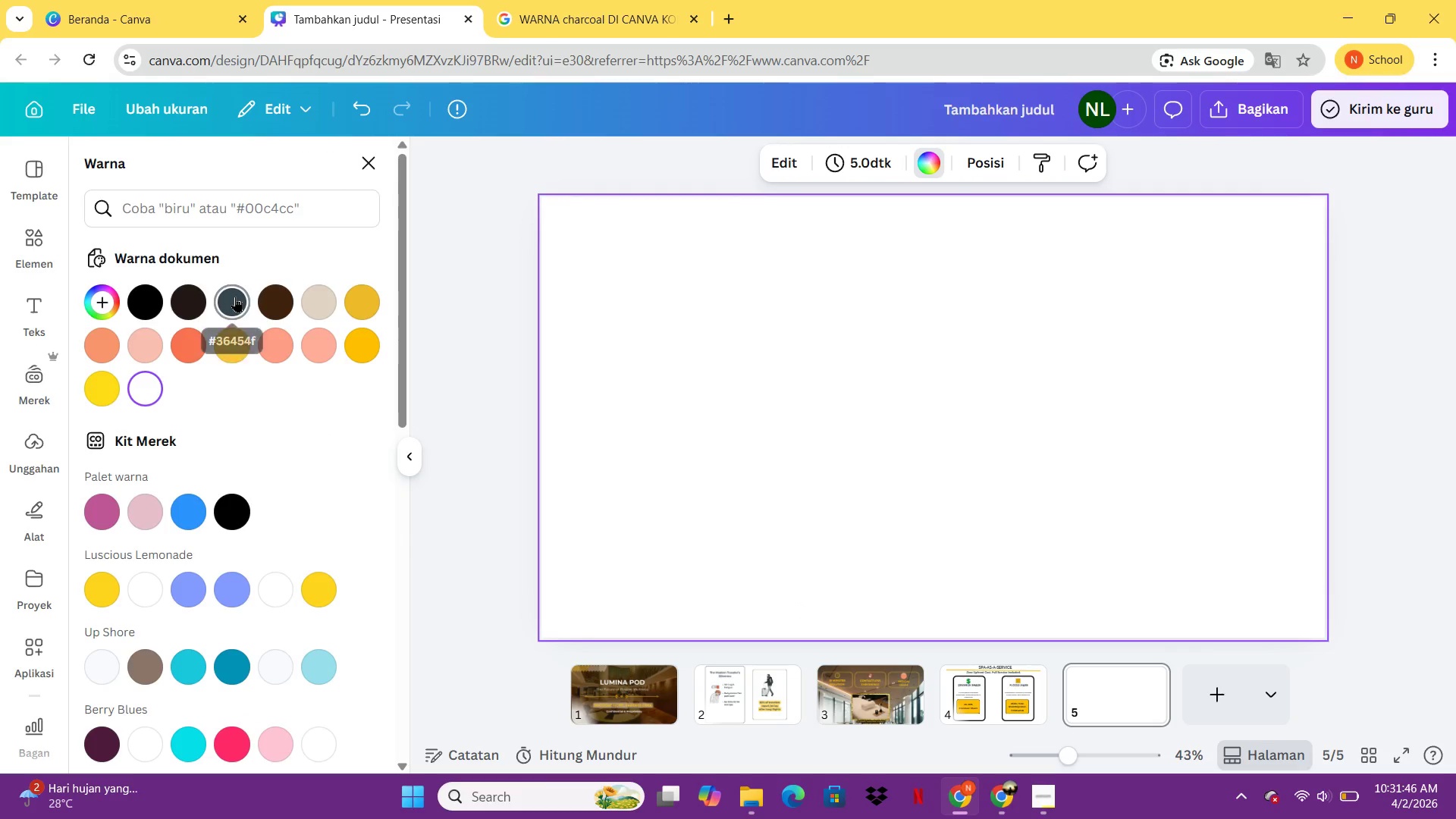 
left_click([235, 297])
 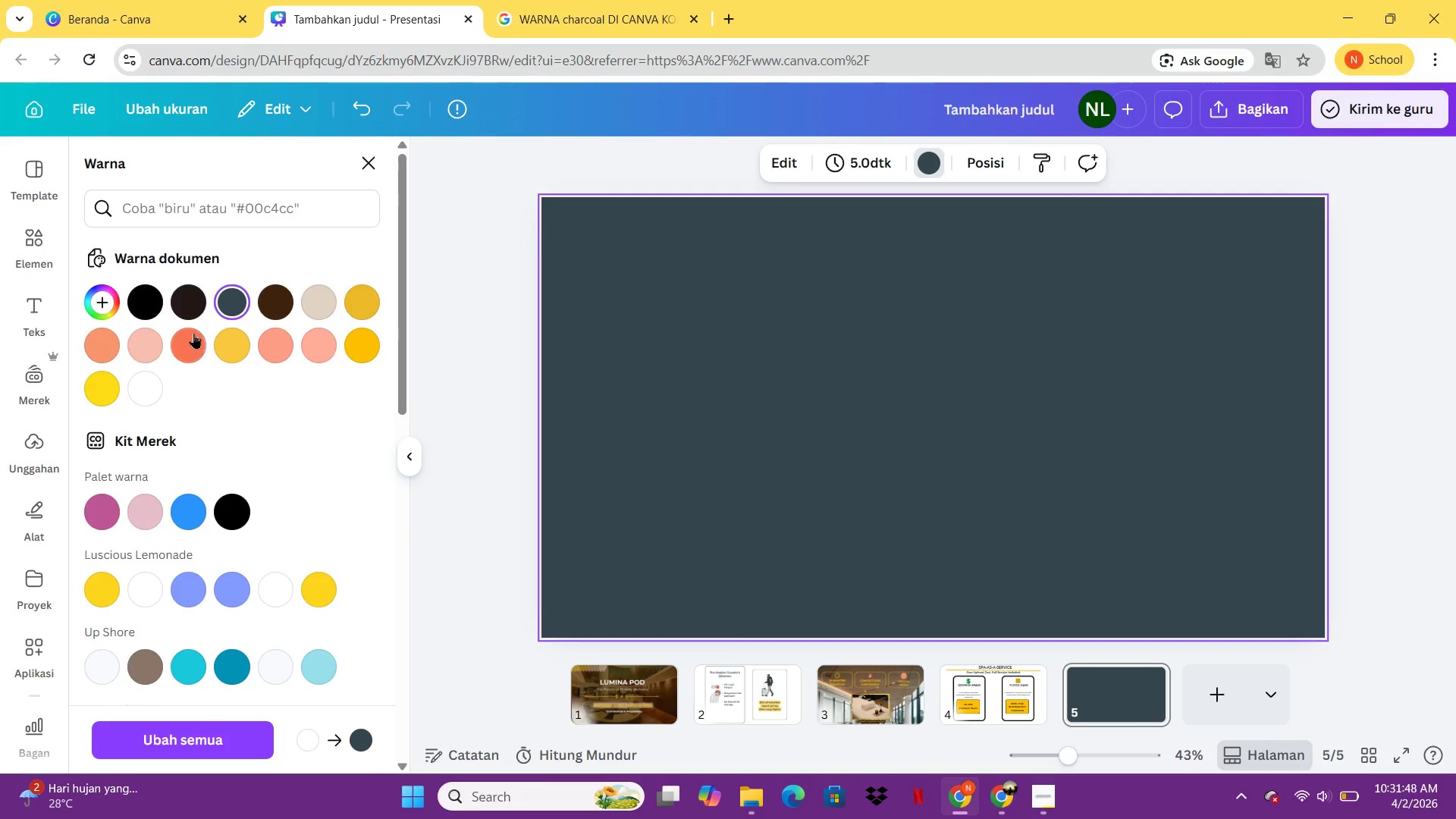 
left_click([457, 467])
 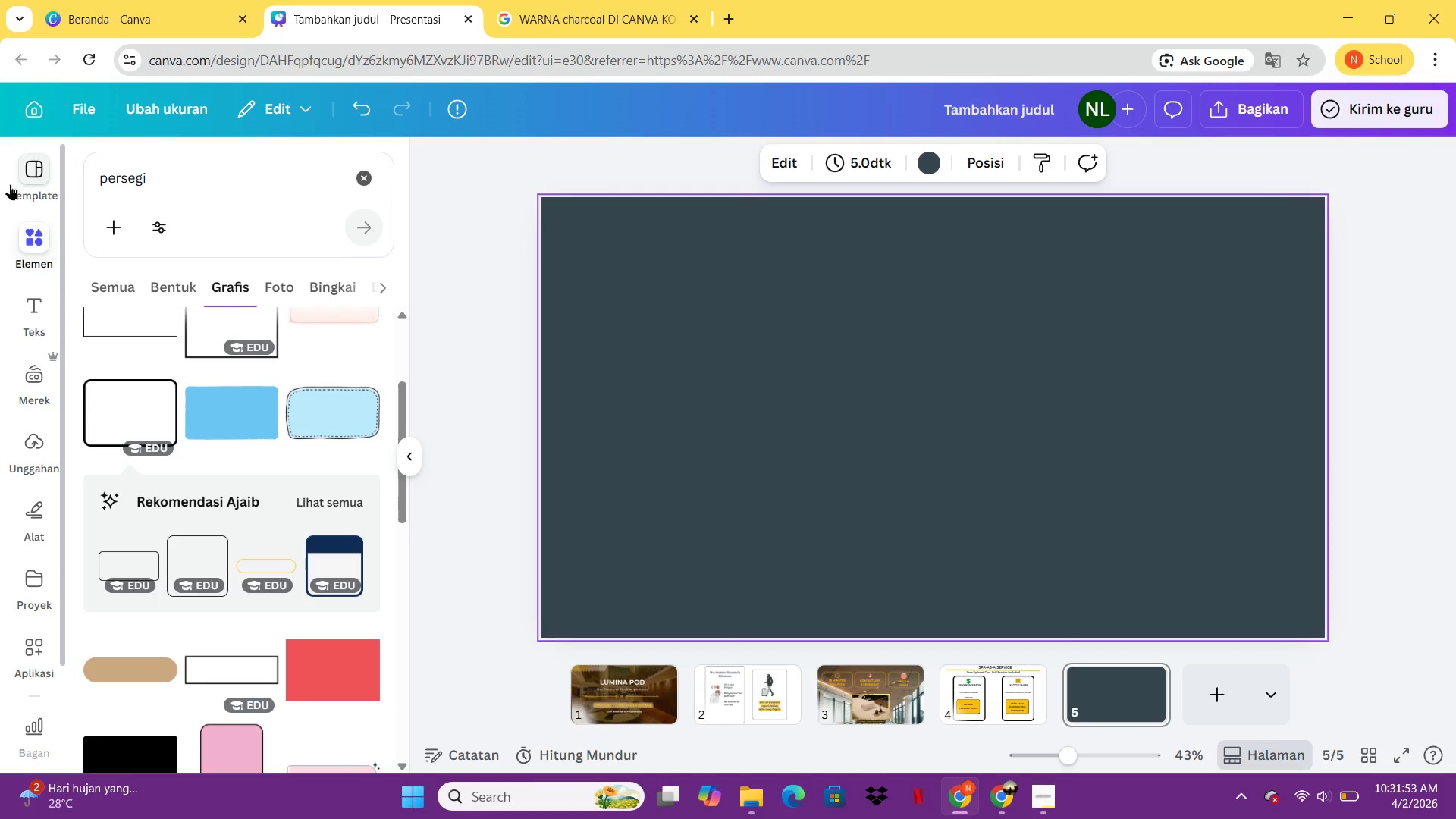 
wait(6.33)
 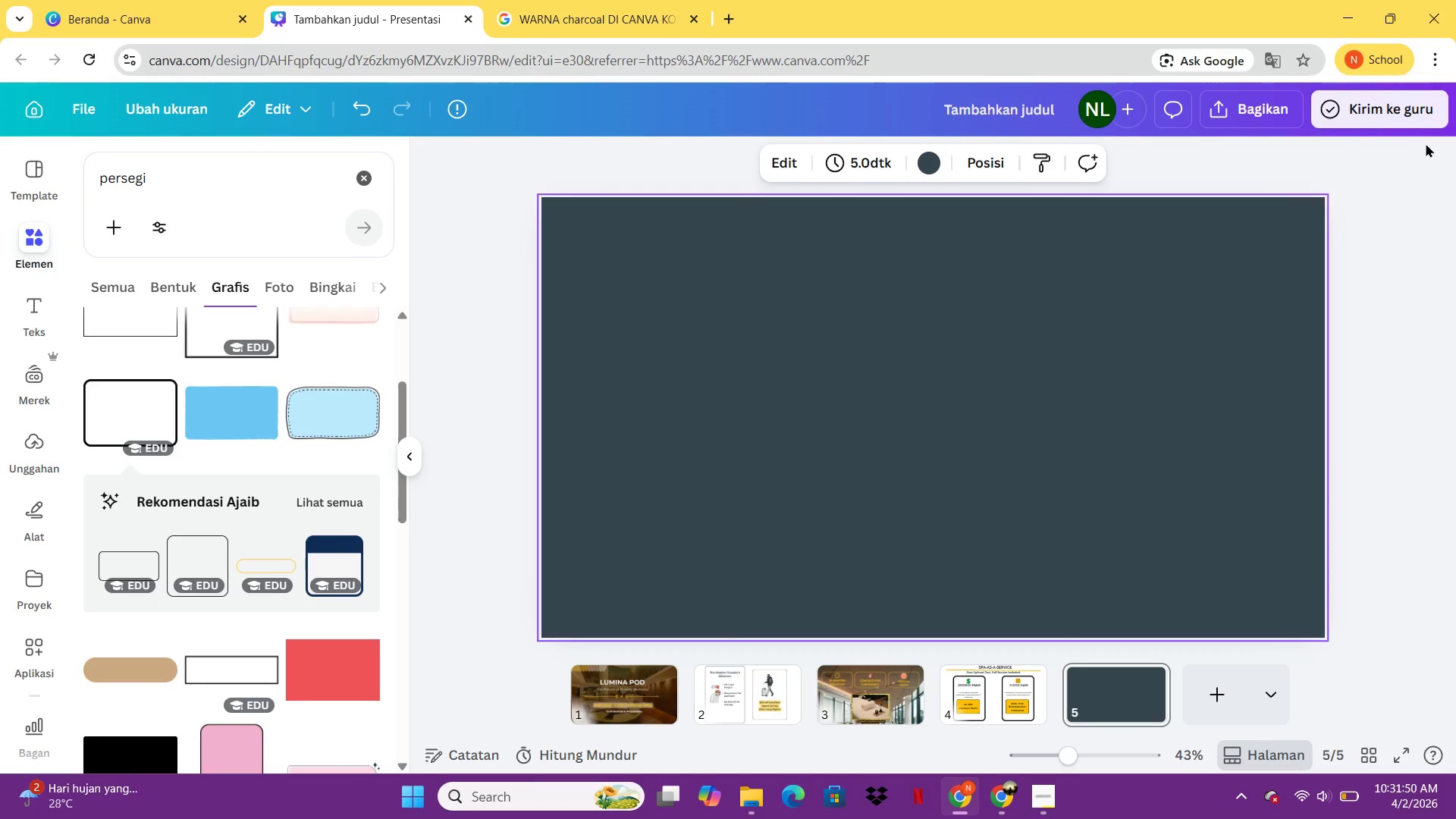 
double_click([38, 251])
 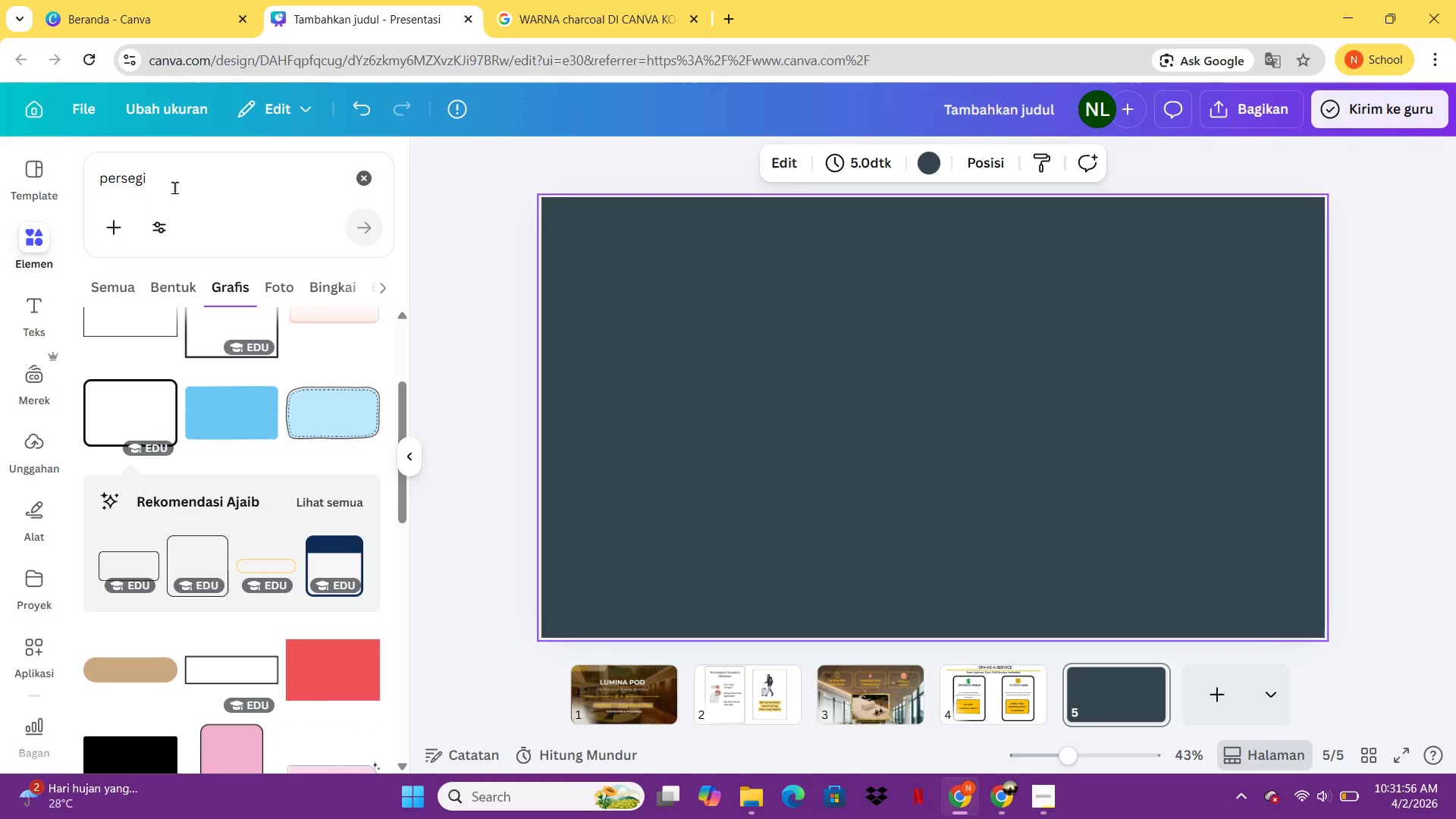 
left_click_drag(start_coordinate=[177, 187], to_coordinate=[29, 190])
 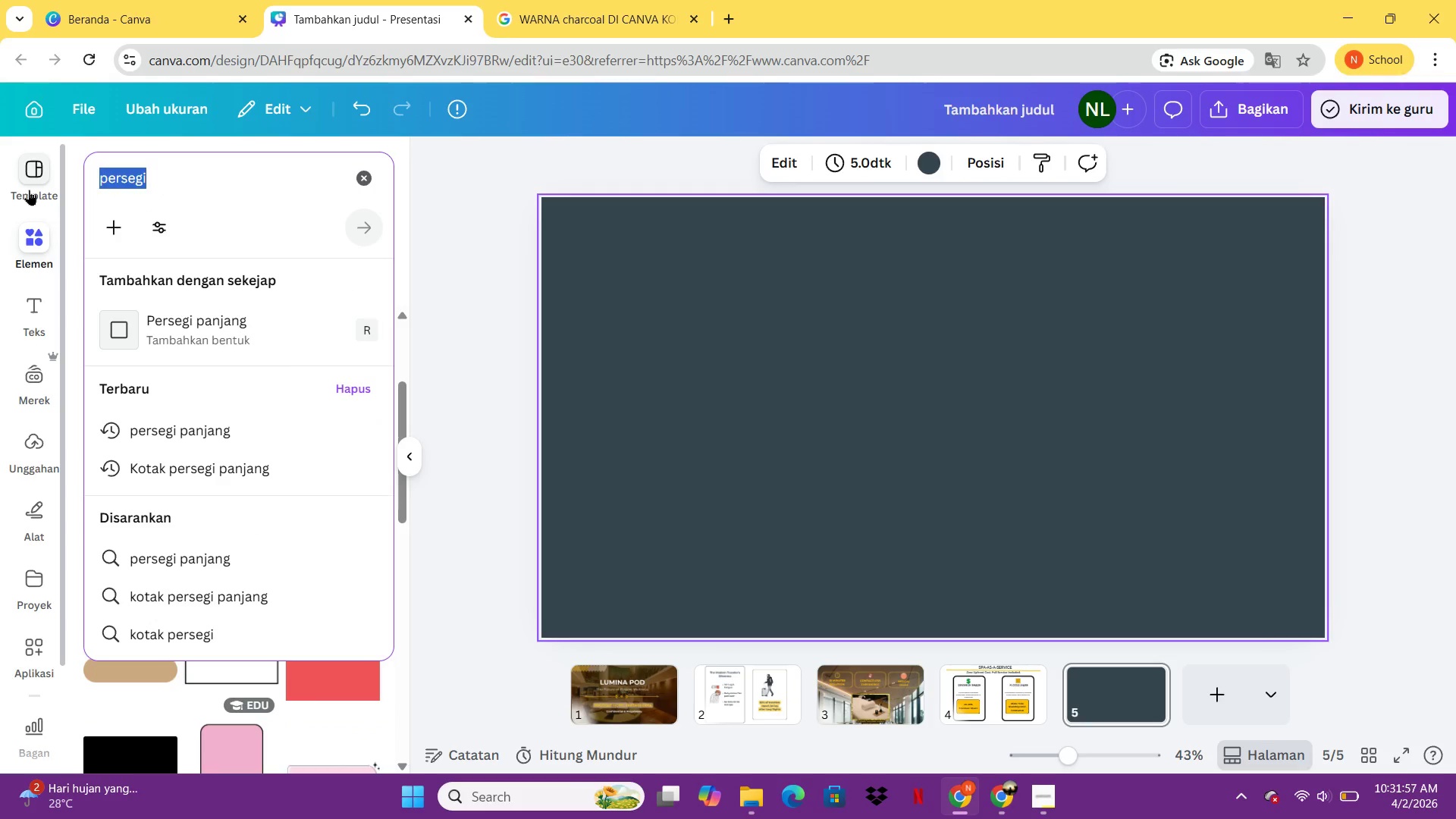 
type(charcoal)
 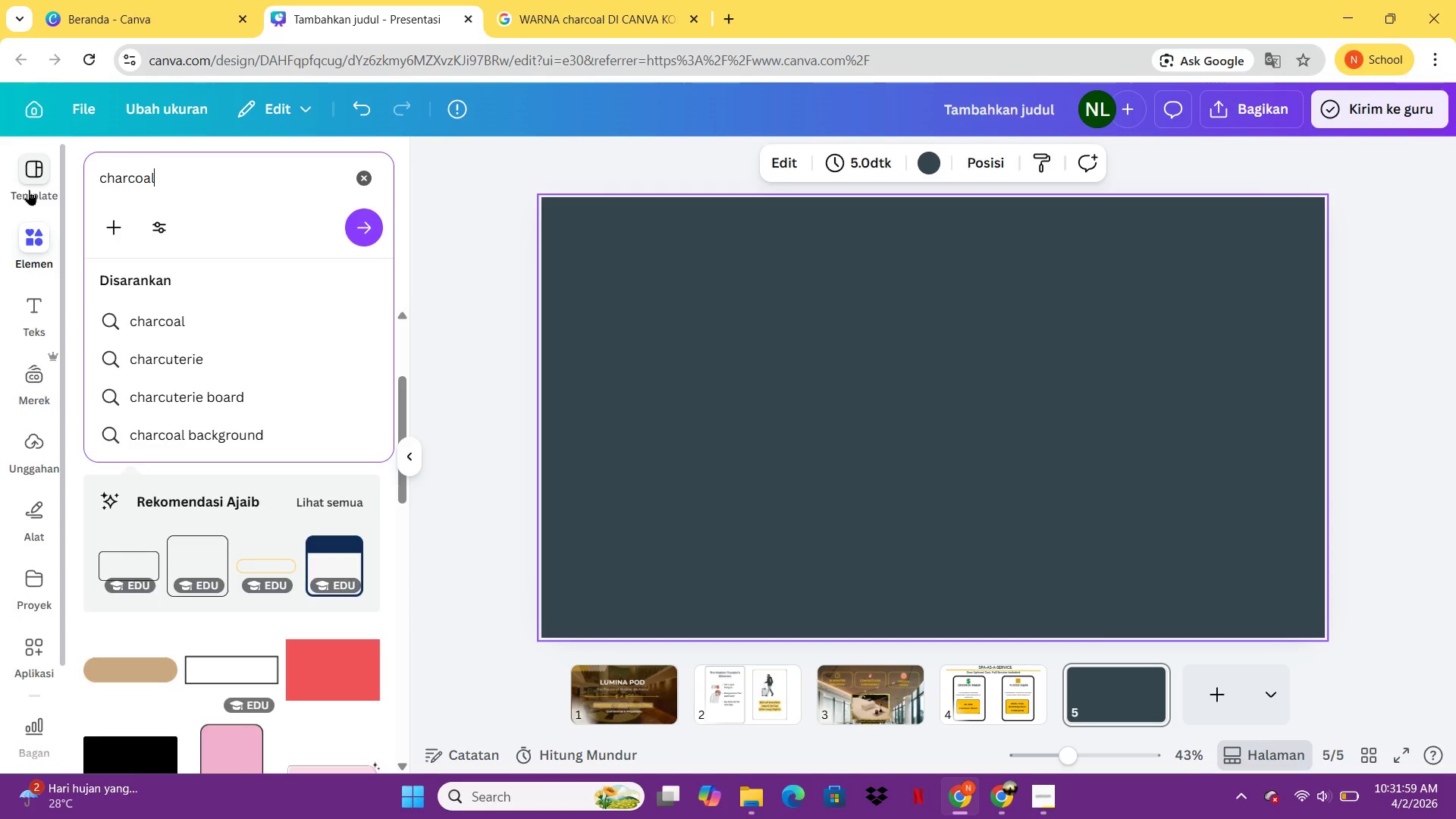 
key(Enter)
 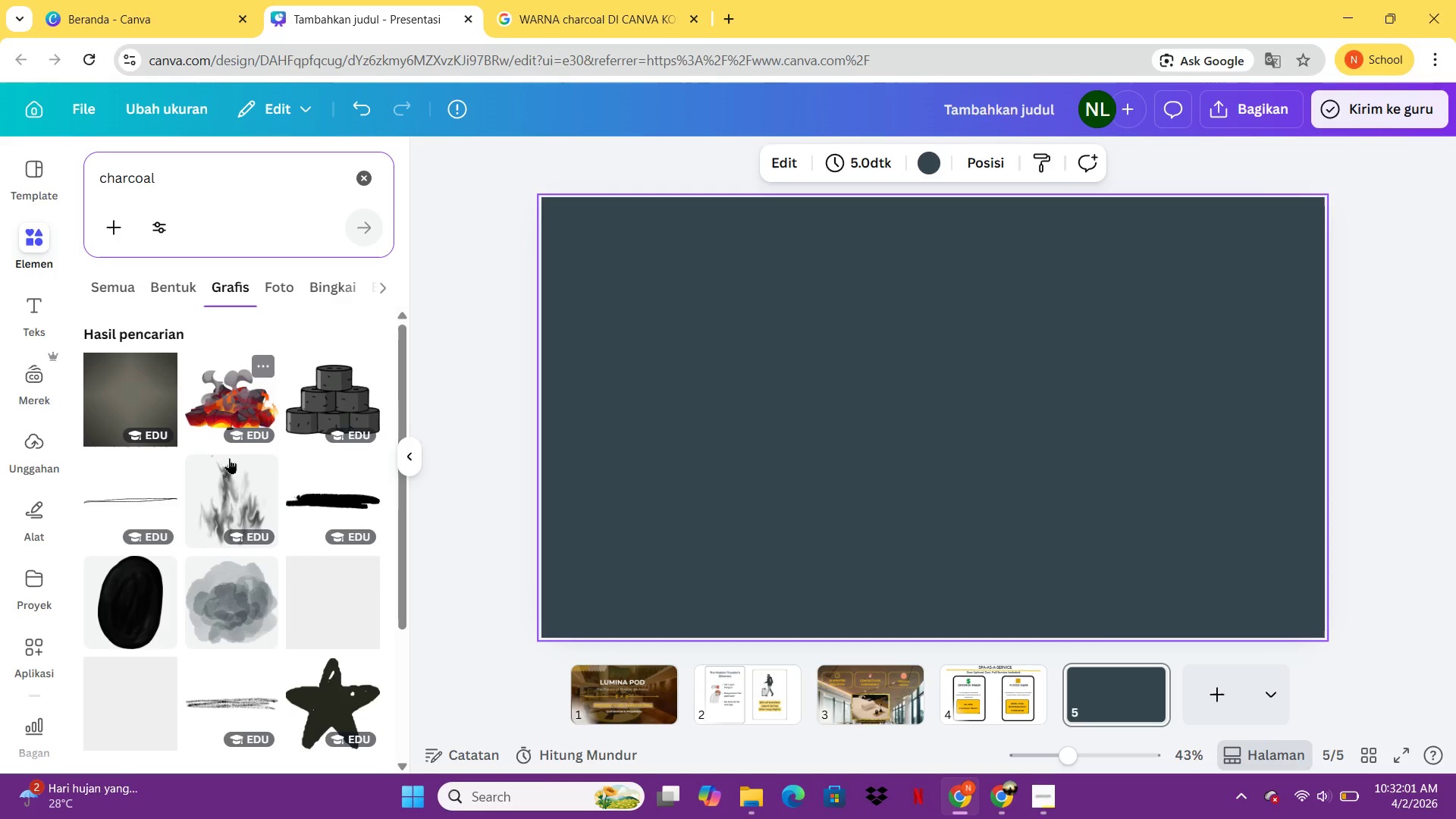 
scroll: coordinate [275, 415], scroll_direction: none, amount: 0.0
 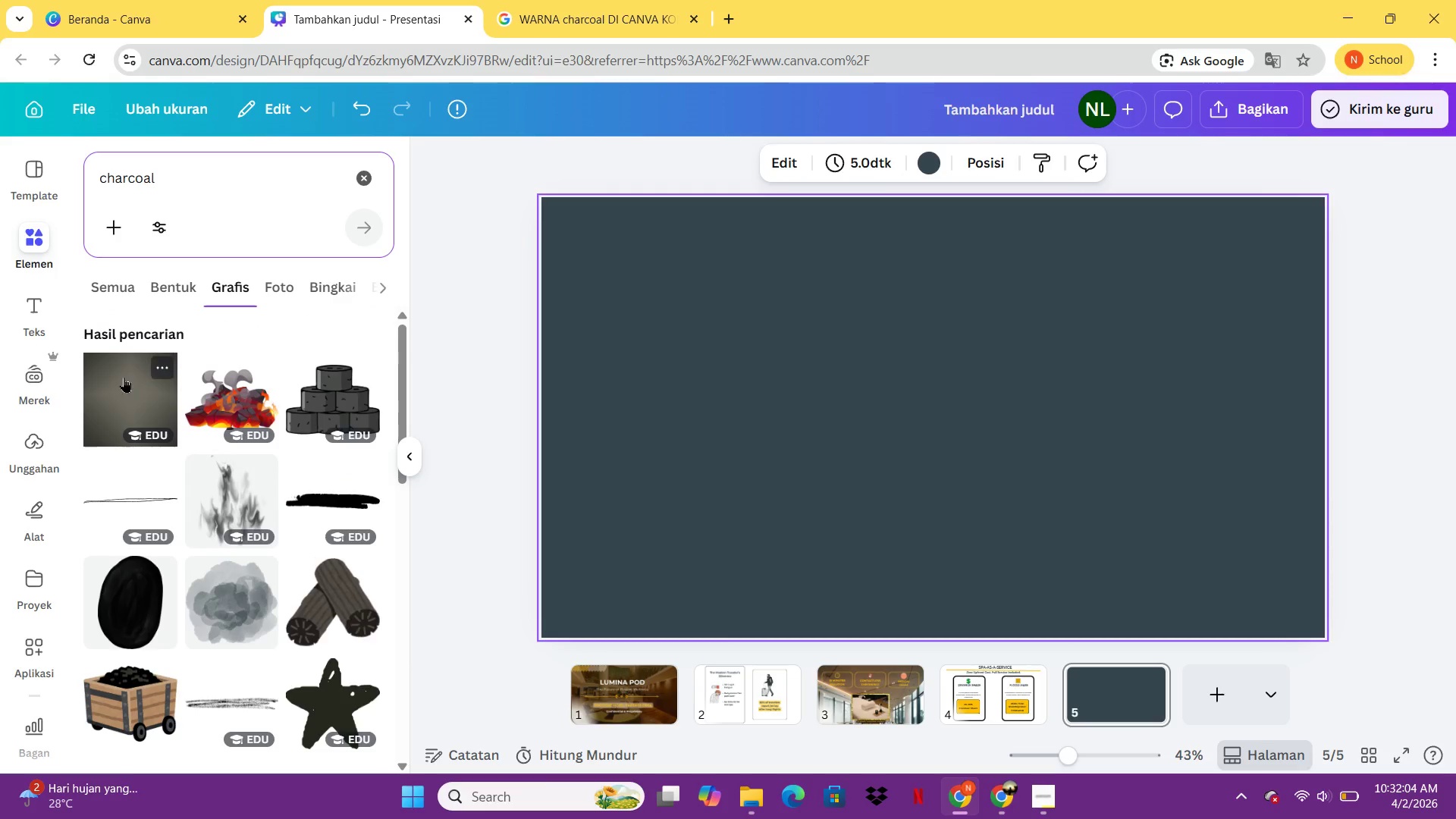 
left_click([123, 375])
 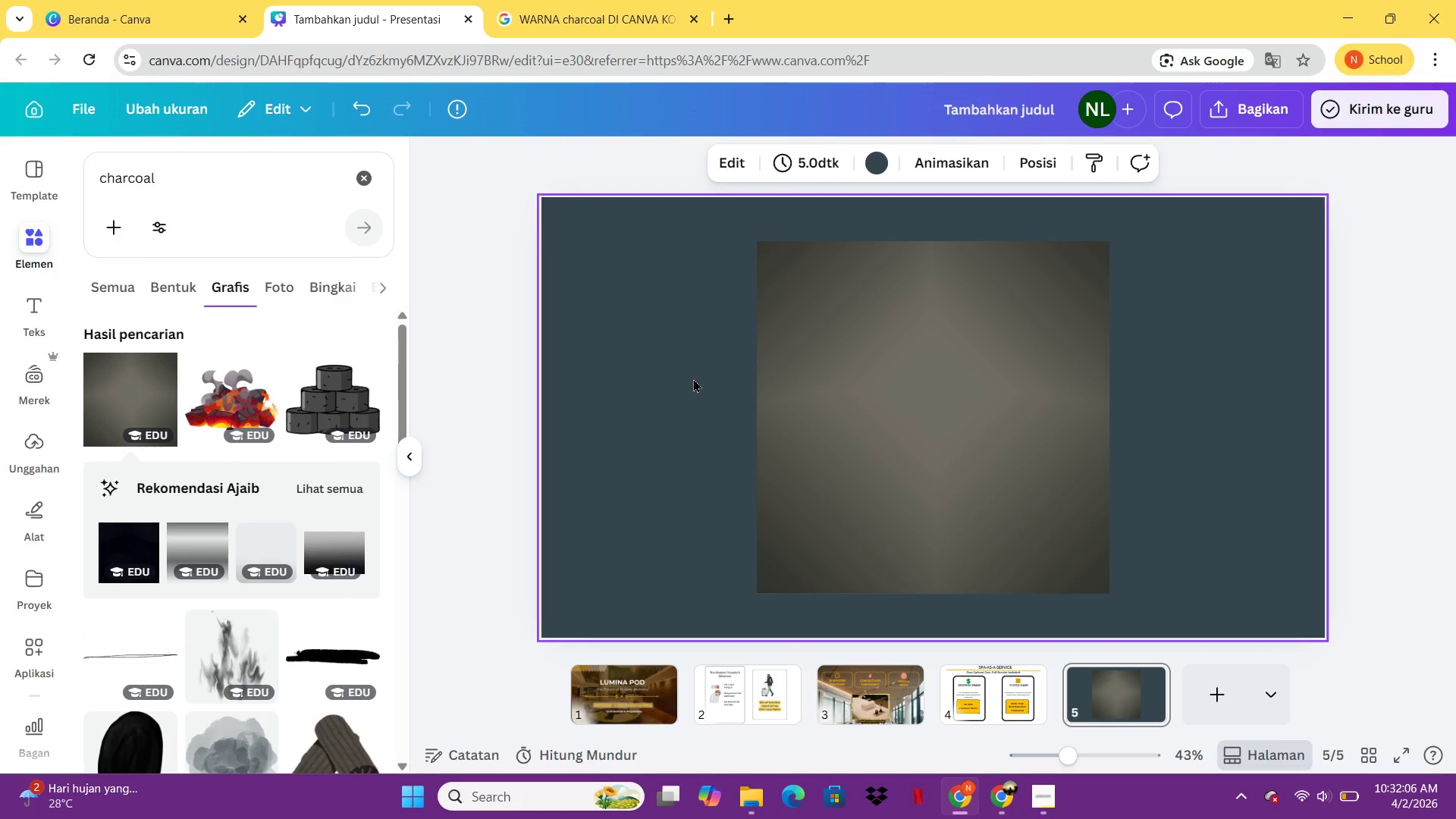 
left_click([693, 378])
 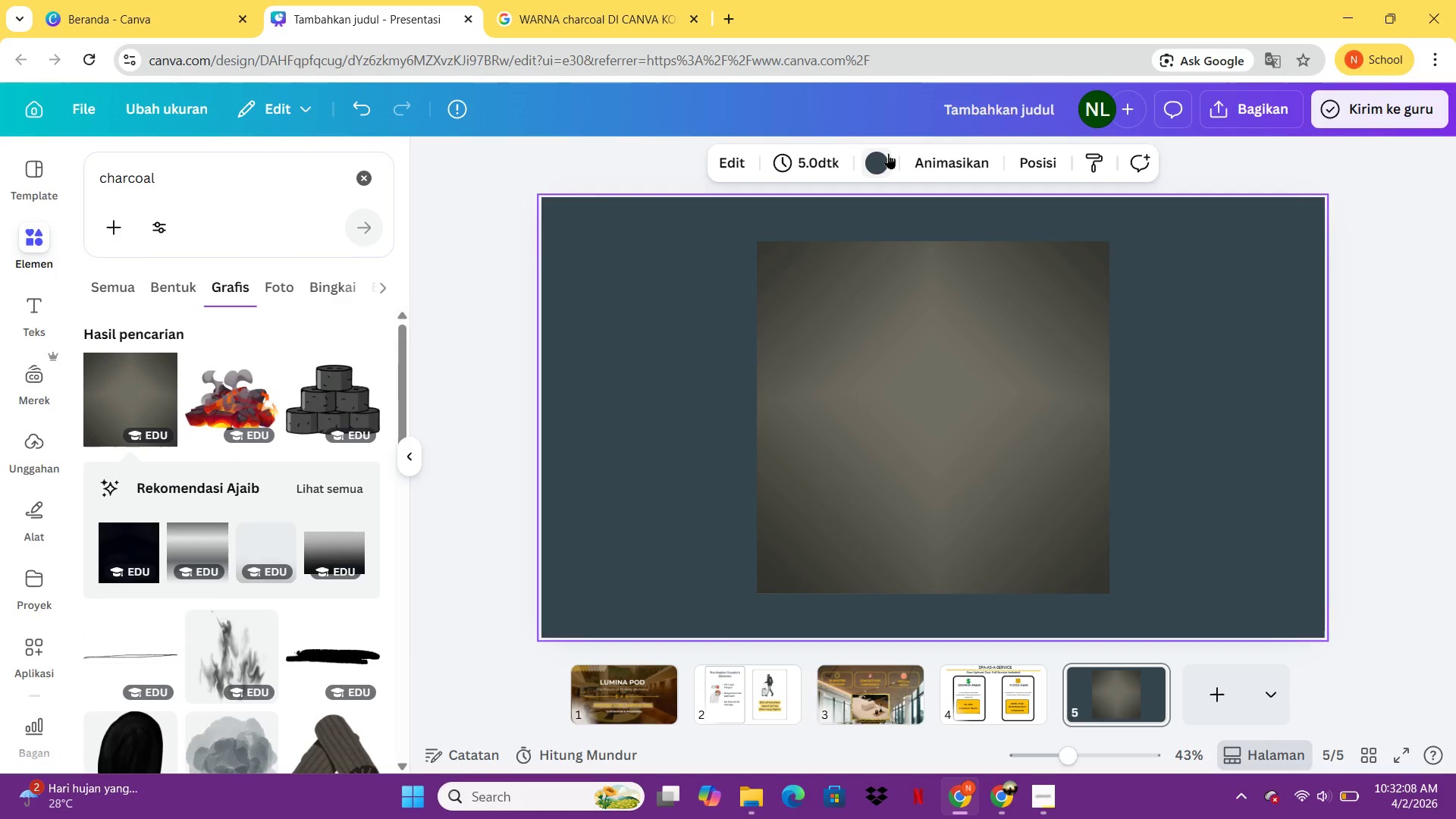 
hold_key(key=ControlLeft, duration=0.33)
 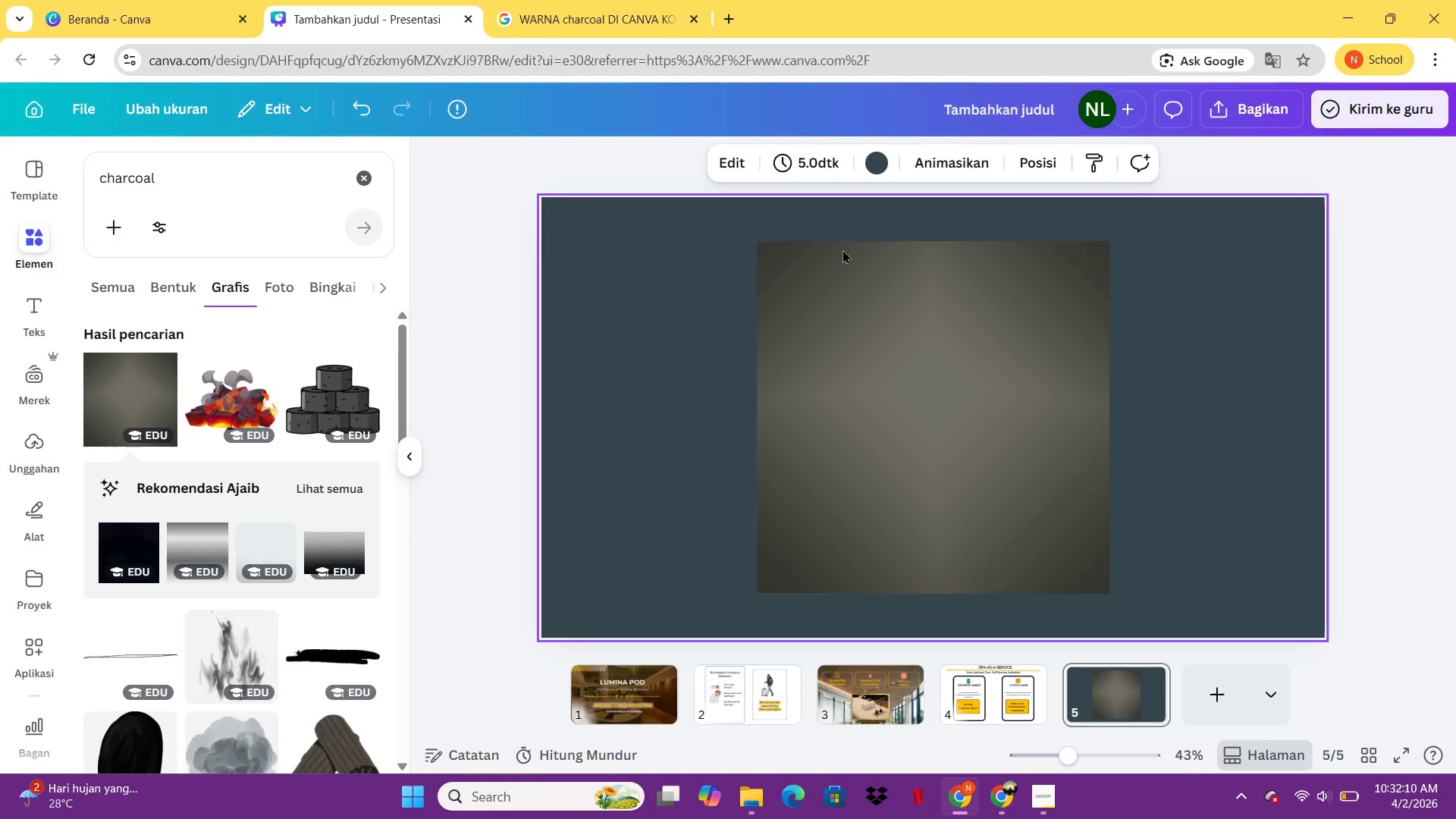 
left_click_drag(start_coordinate=[843, 281], to_coordinate=[631, 236])
 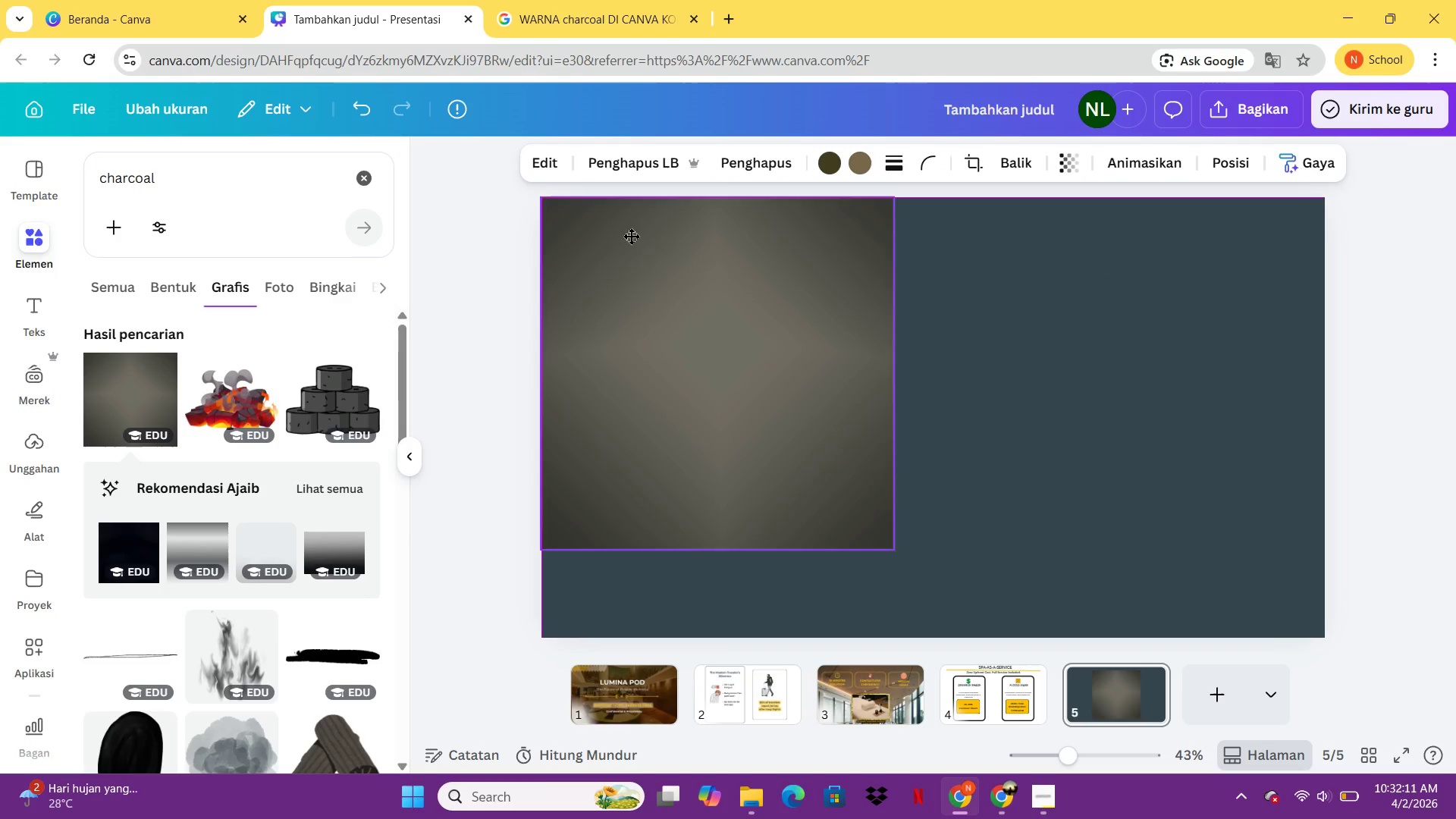 
left_click_drag(start_coordinate=[631, 236], to_coordinate=[626, 237])
 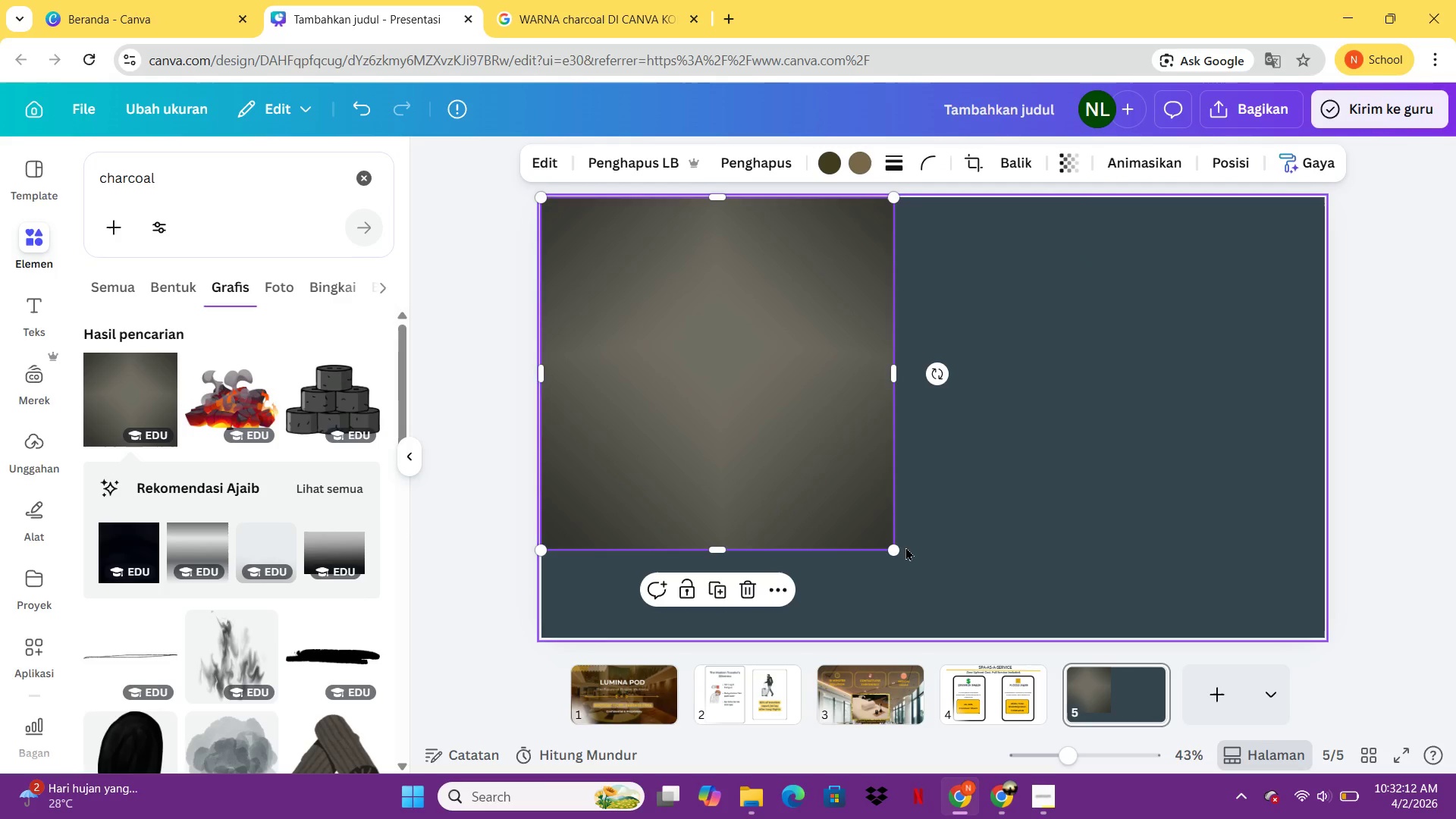 
left_click_drag(start_coordinate=[895, 549], to_coordinate=[1029, 659])
 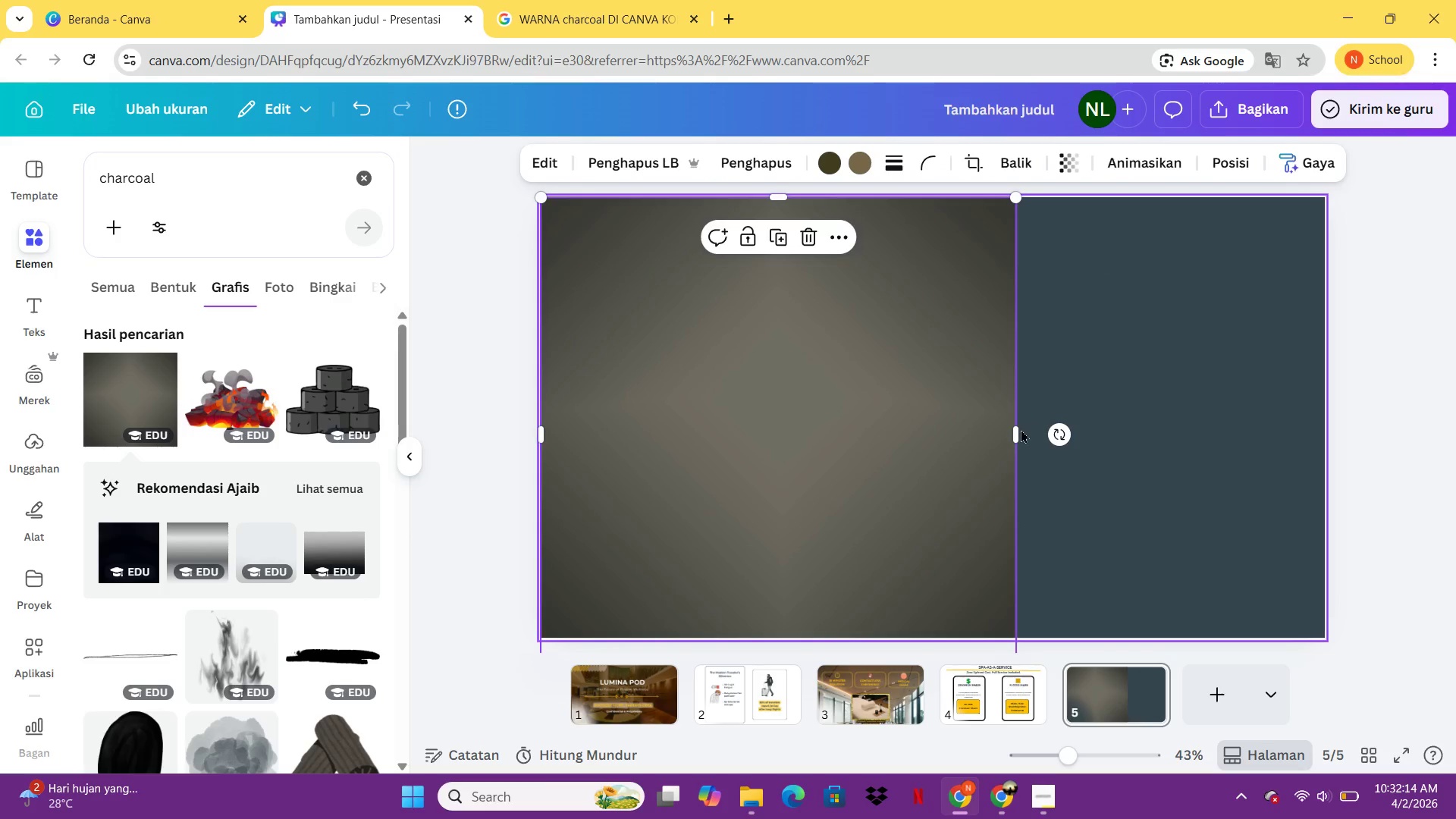 
left_click_drag(start_coordinate=[1015, 436], to_coordinate=[1327, 448])
 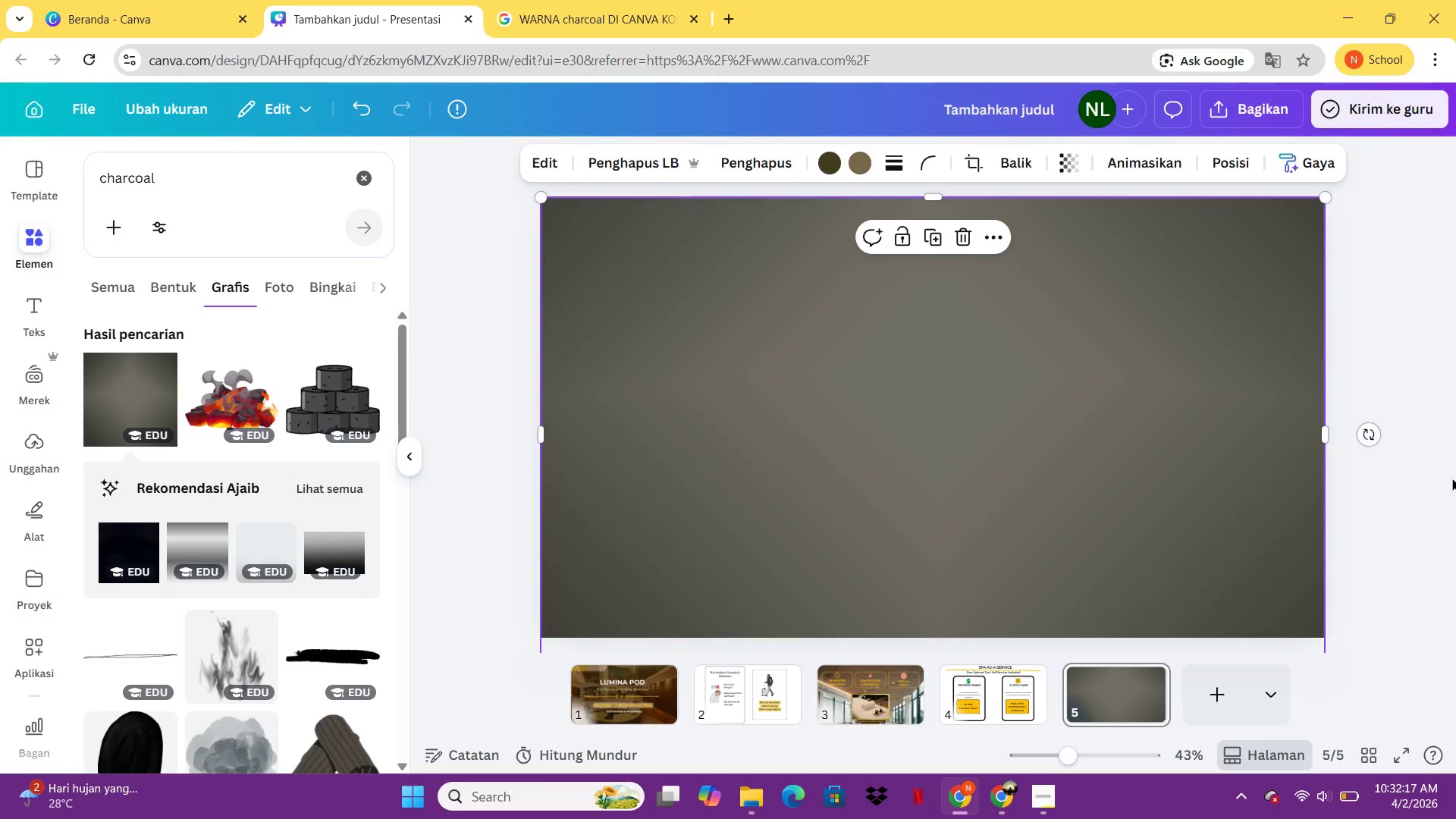 
double_click([1452, 478])
 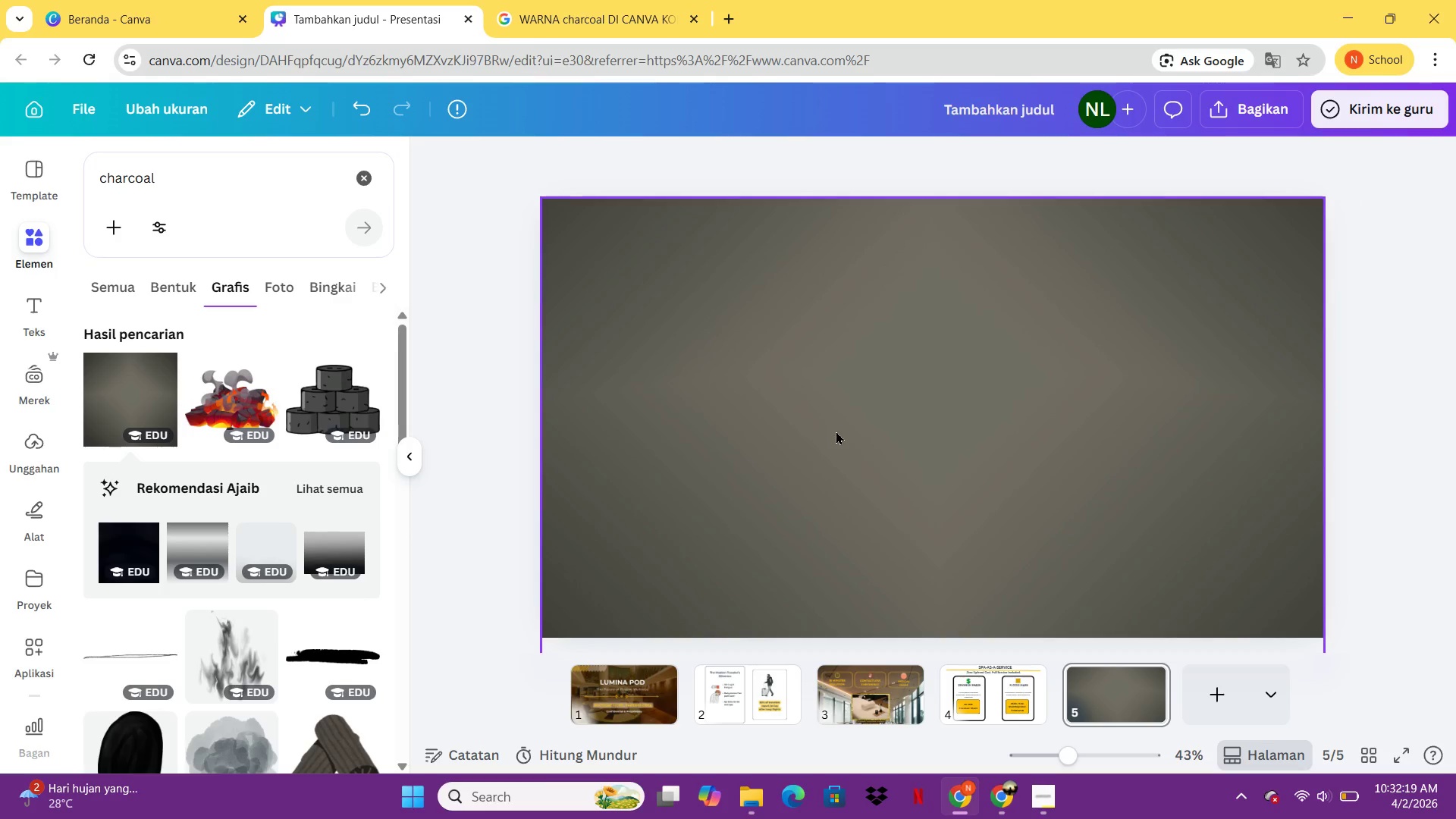 
left_click_drag(start_coordinate=[838, 434], to_coordinate=[848, 484])
 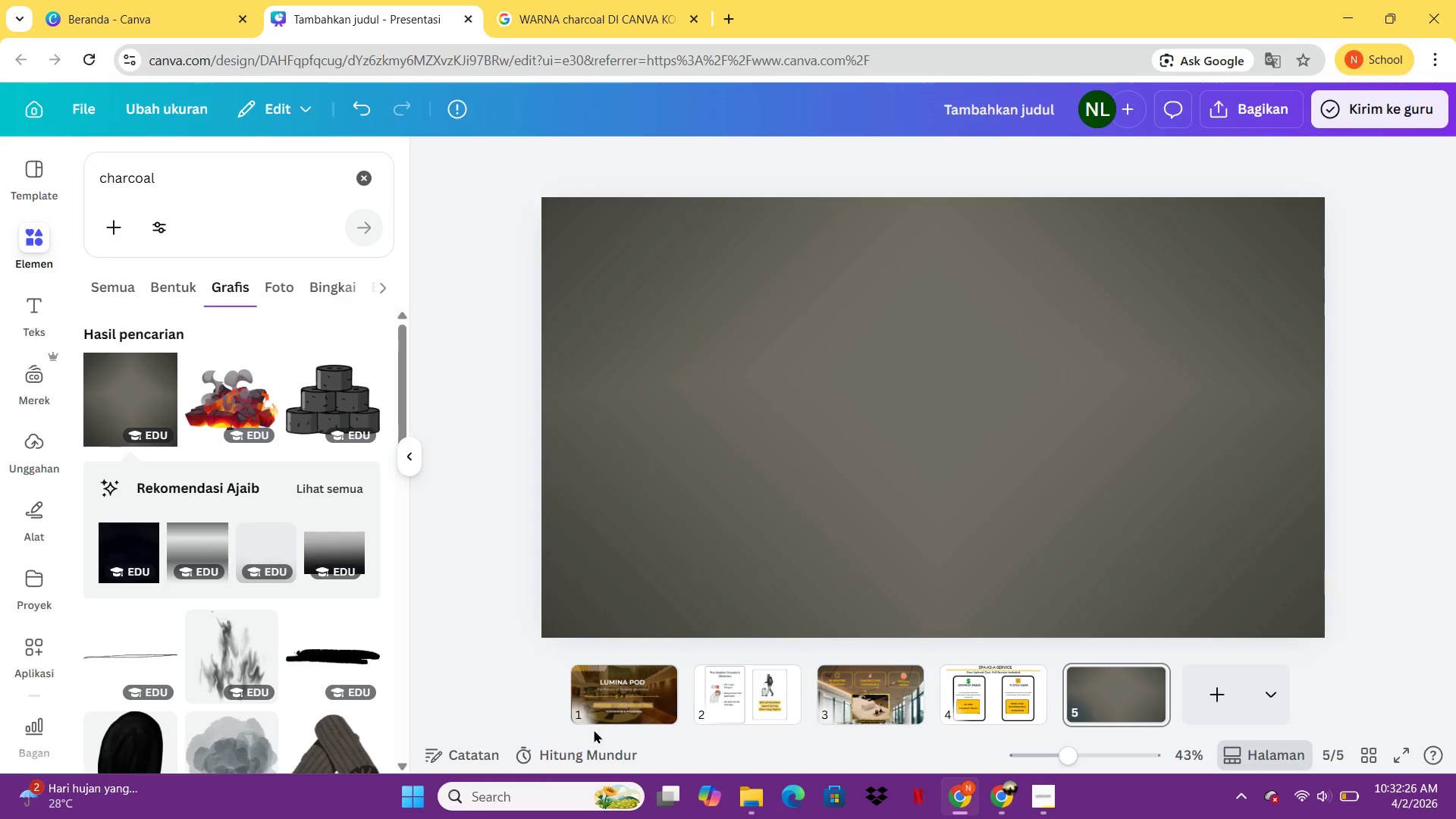 
wait(11.3)
 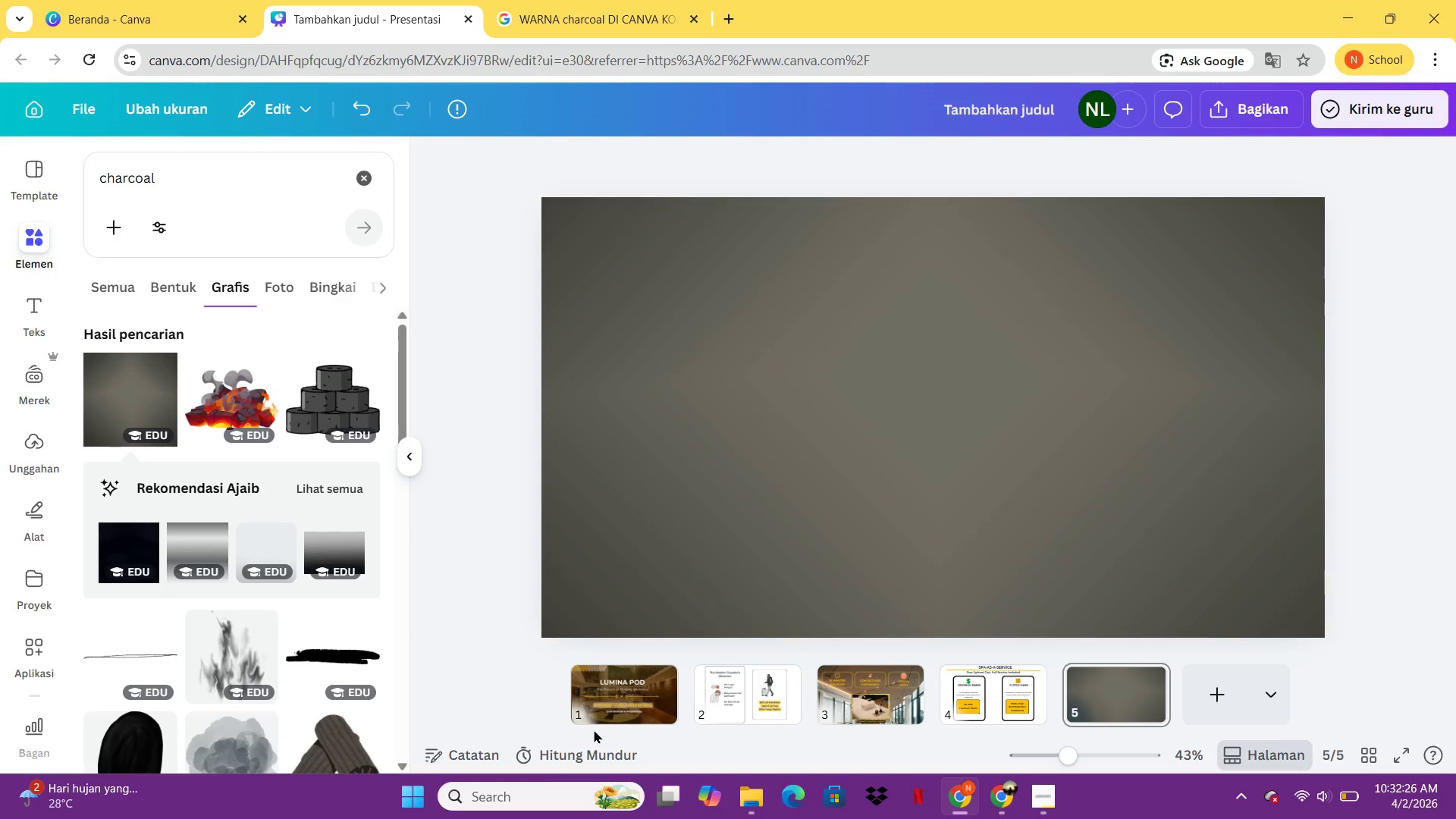 
left_click([32, 302])
 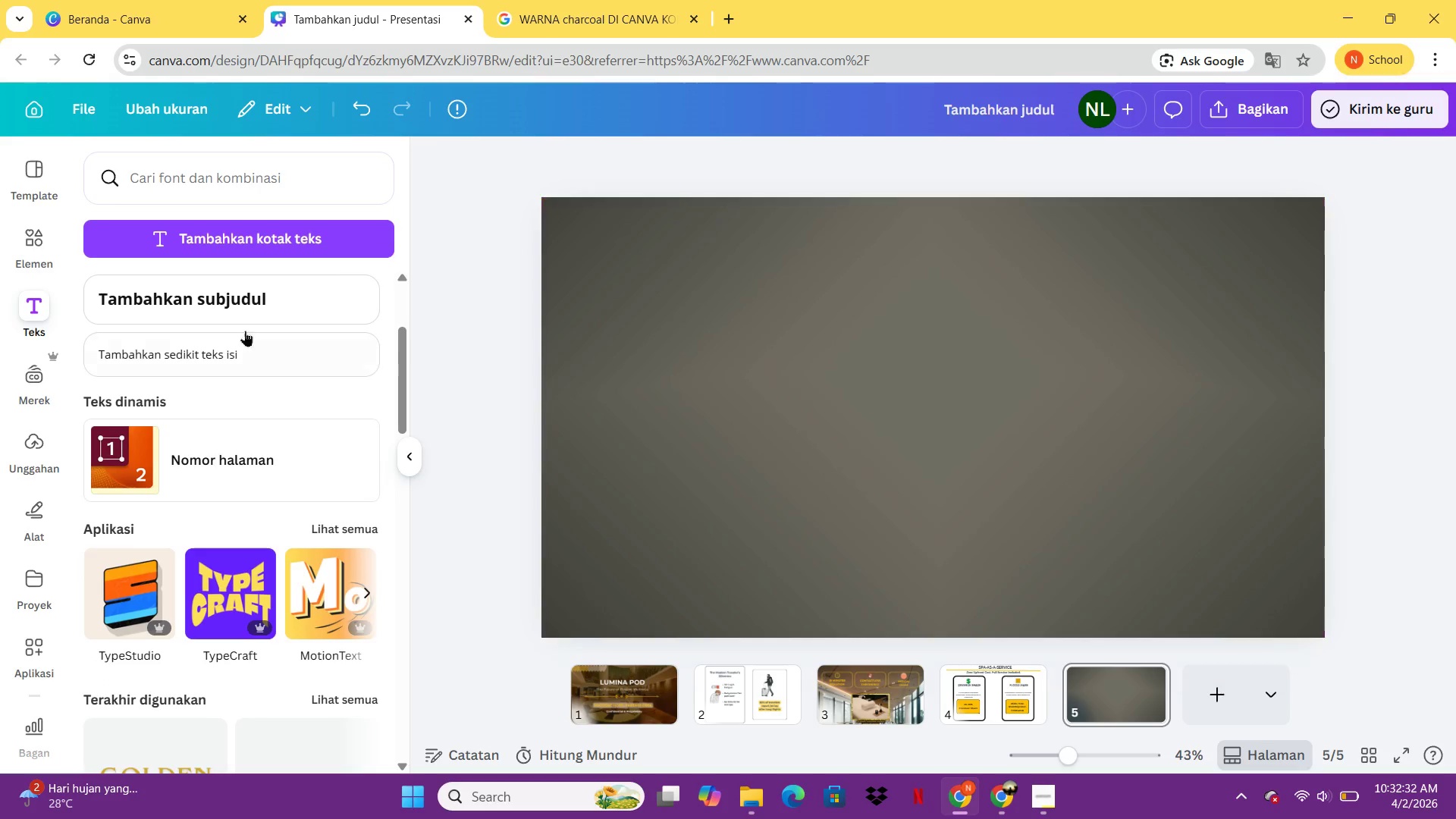 
left_click([209, 289])
 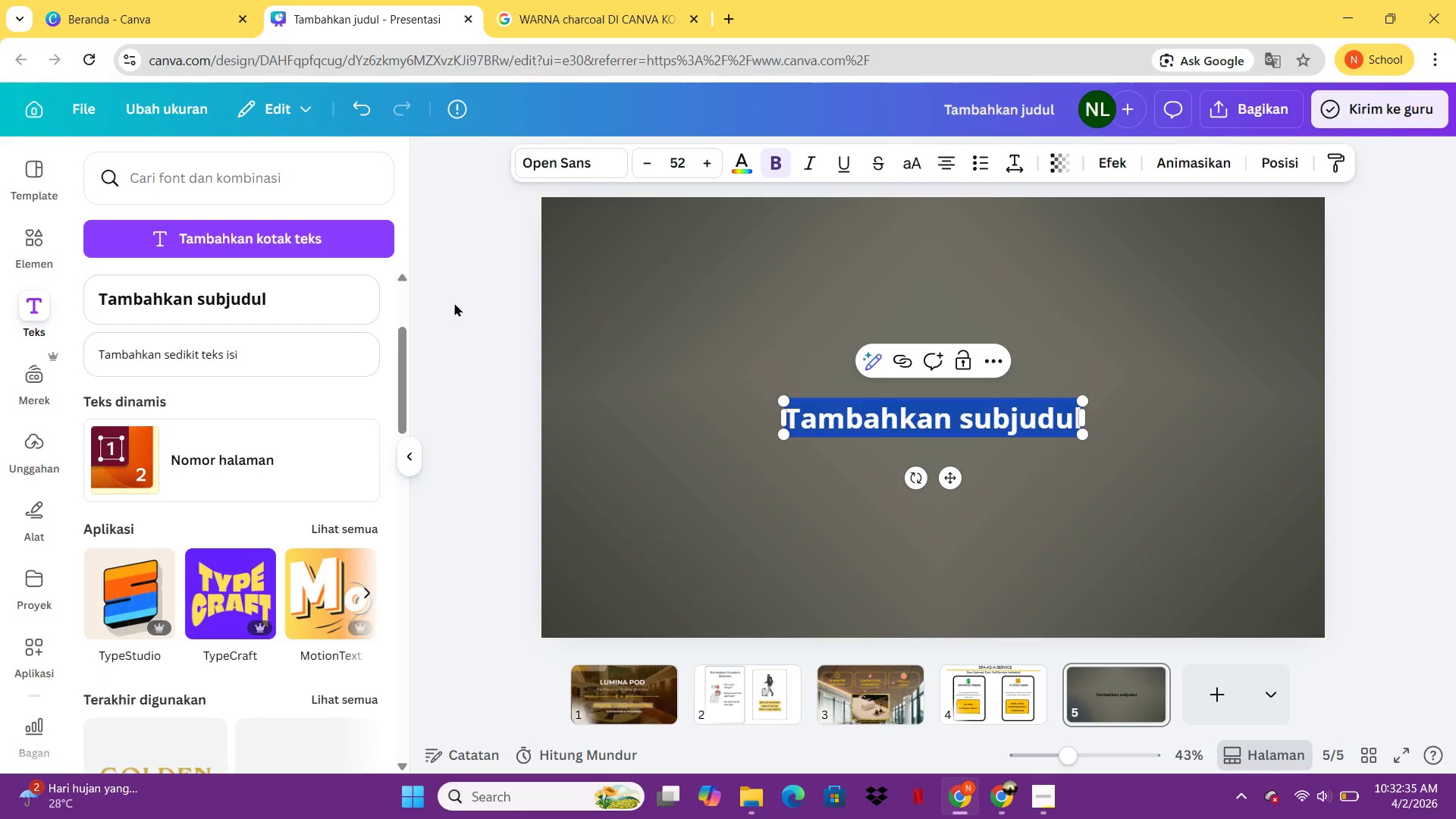 
type(PLUG. PP)
key(Backspace)
type(LAY. RO)
key(Backspace)
key(Backspace)
type(PROFIT.)
 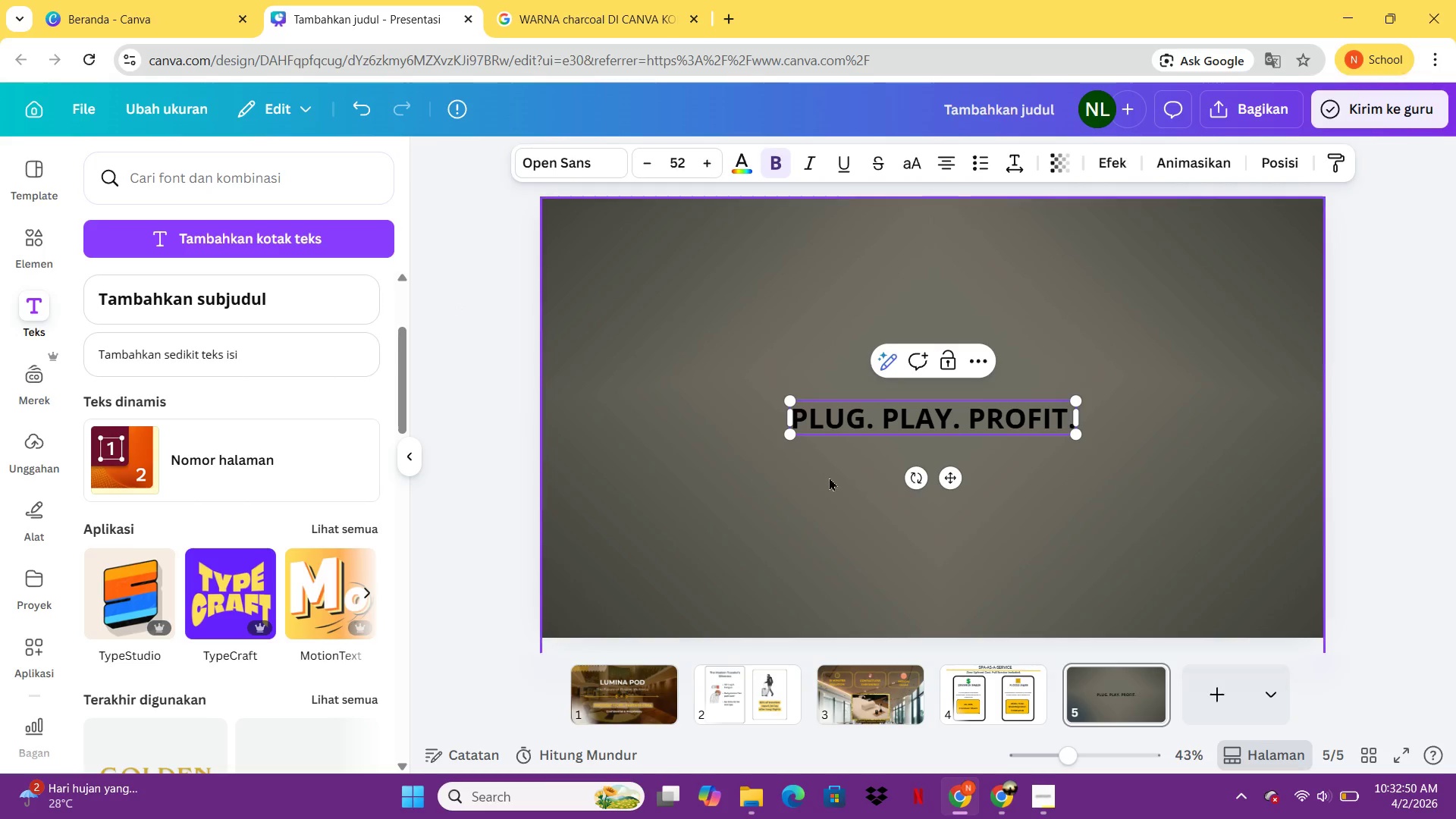 
left_click([1062, 561])
 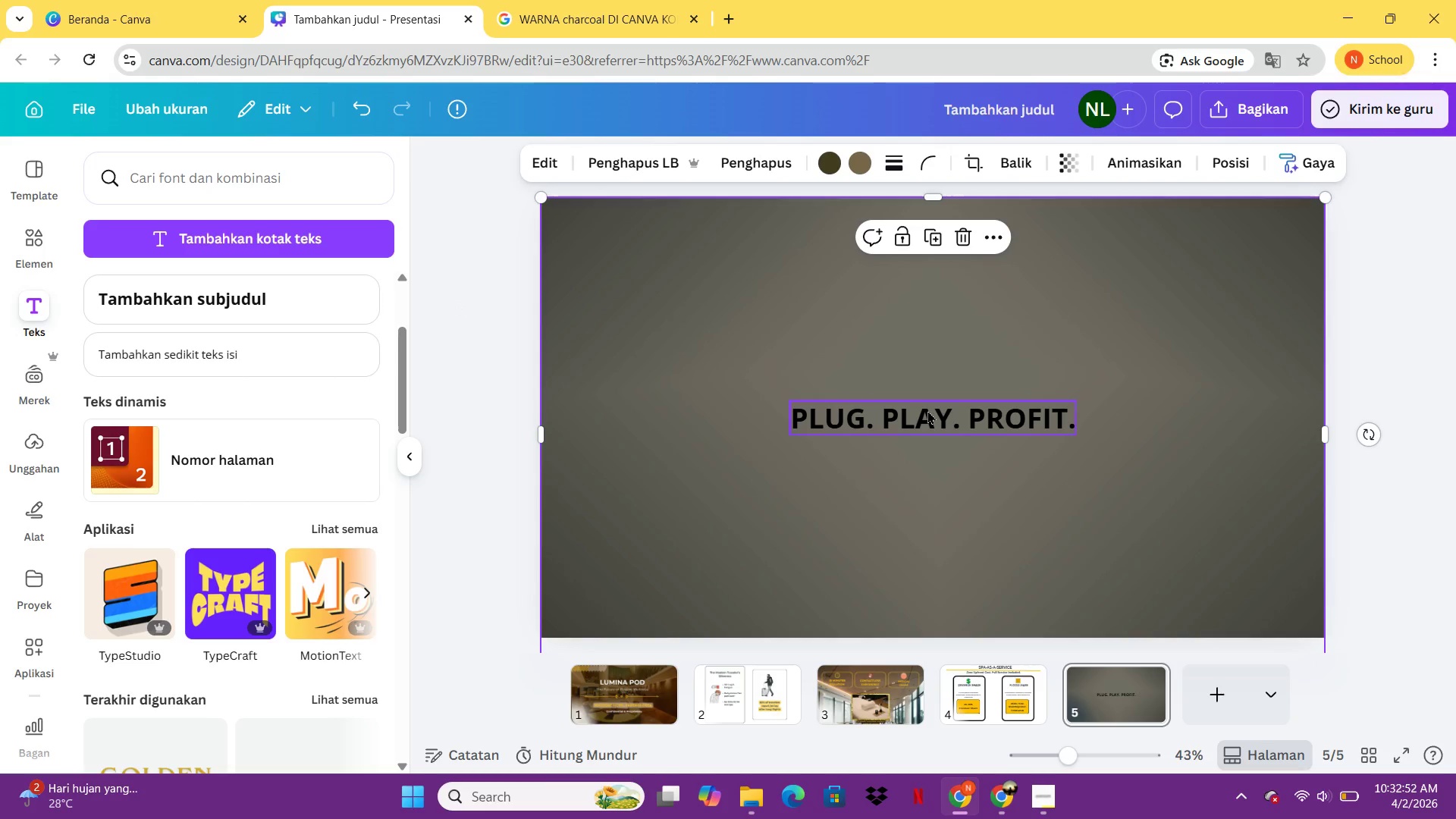 
left_click_drag(start_coordinate=[927, 410], to_coordinate=[909, 242])
 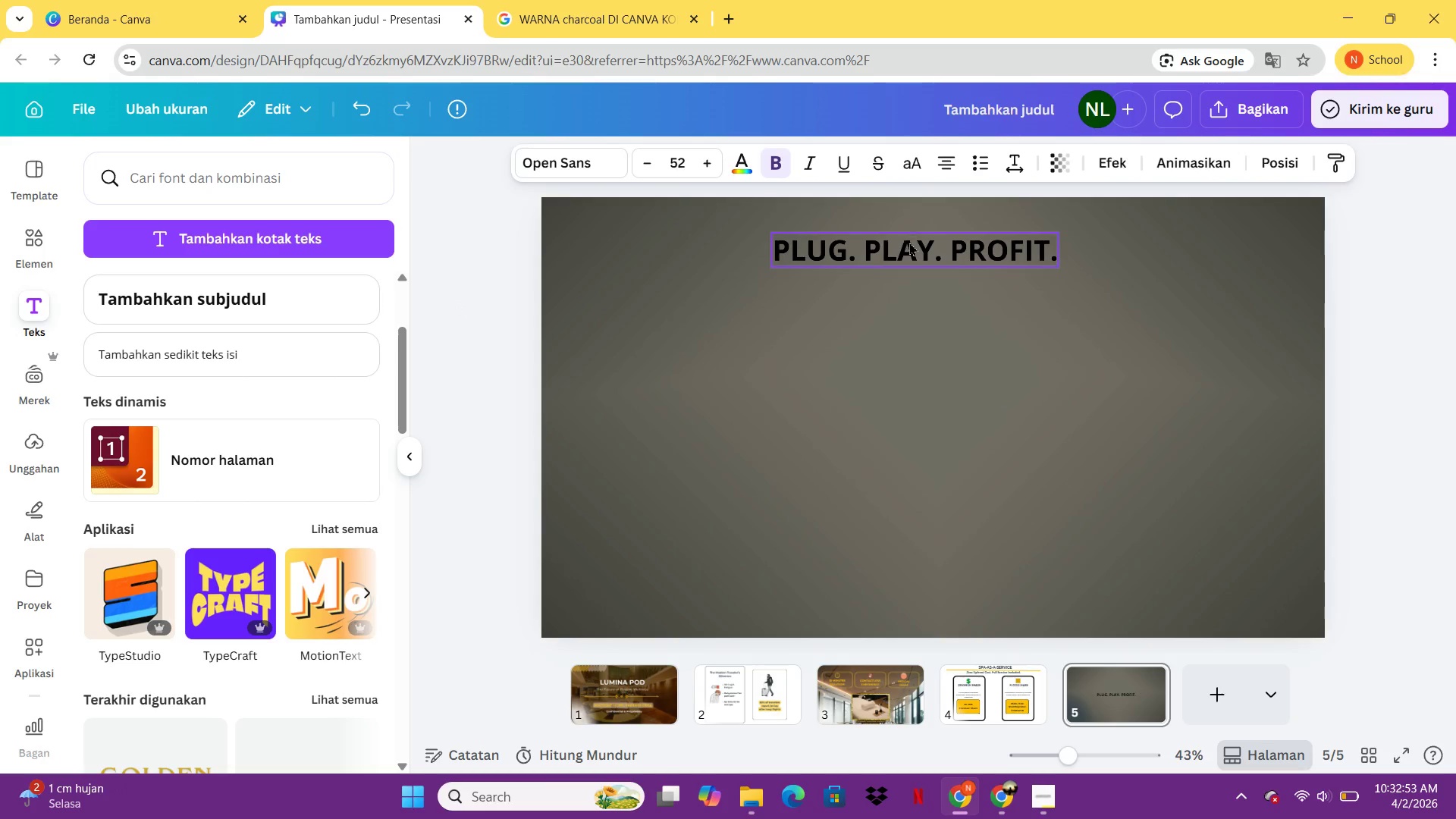 
double_click([909, 242])
 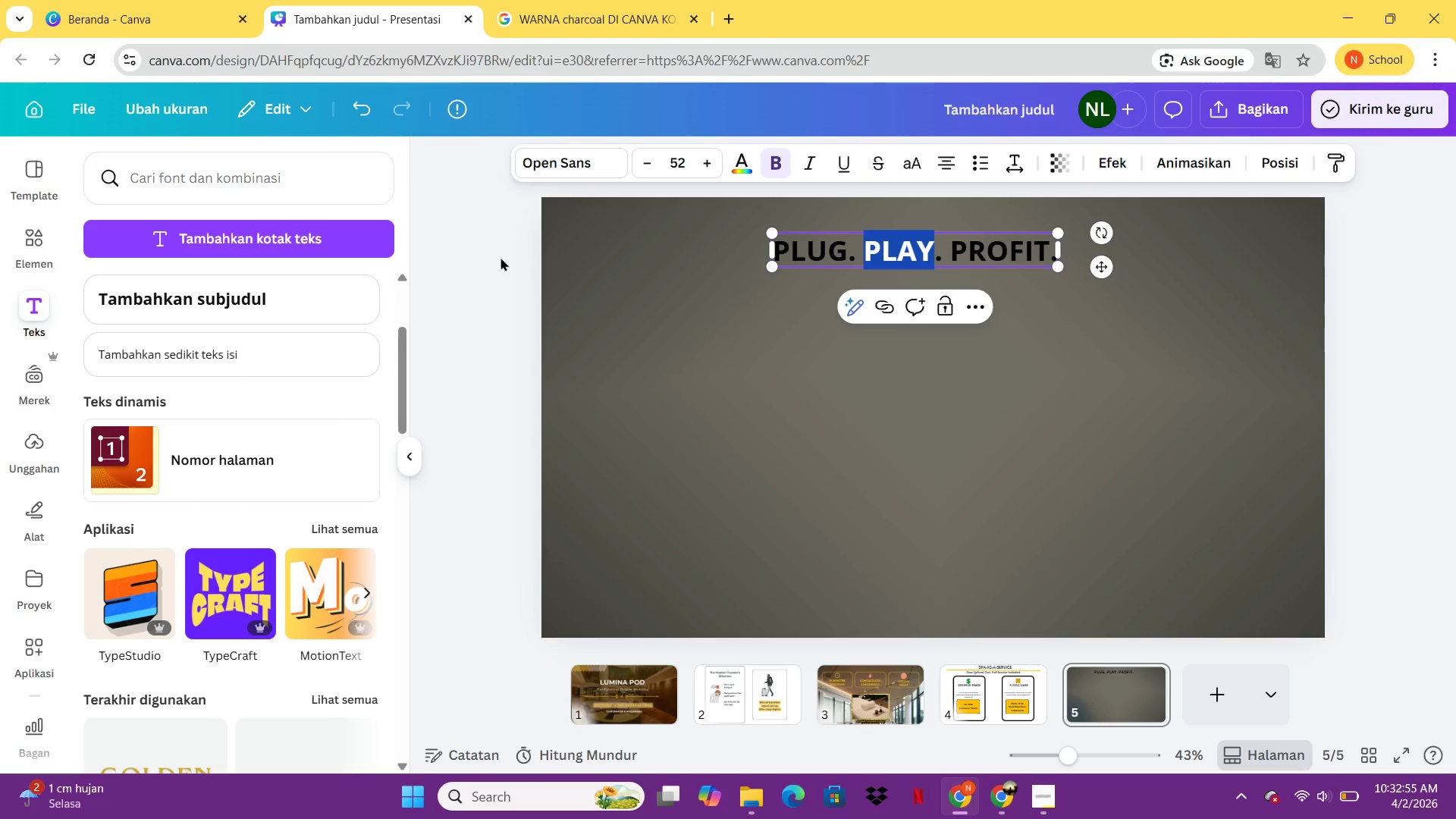 
left_click([909, 242])
 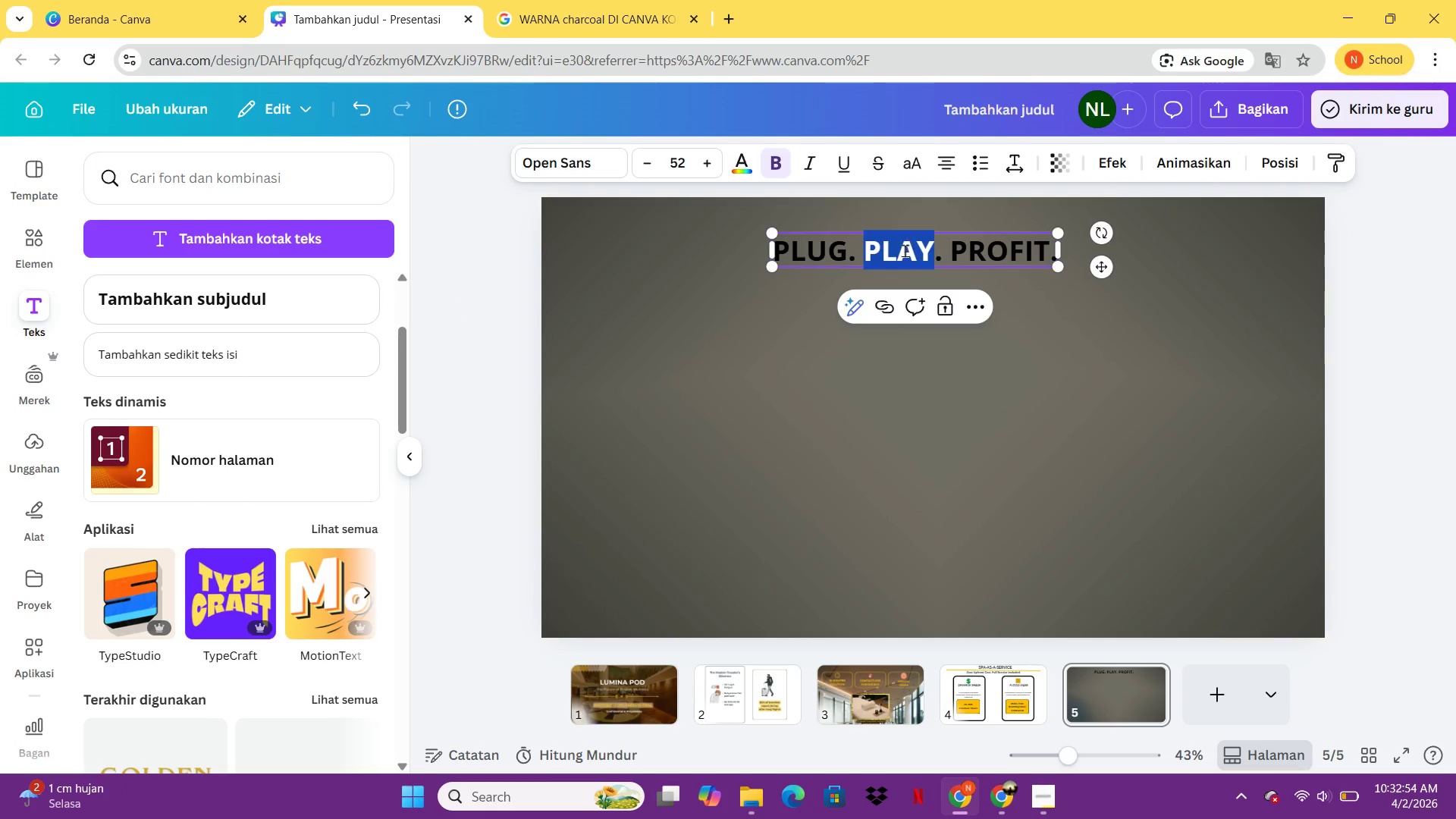 
left_click([543, 158])
 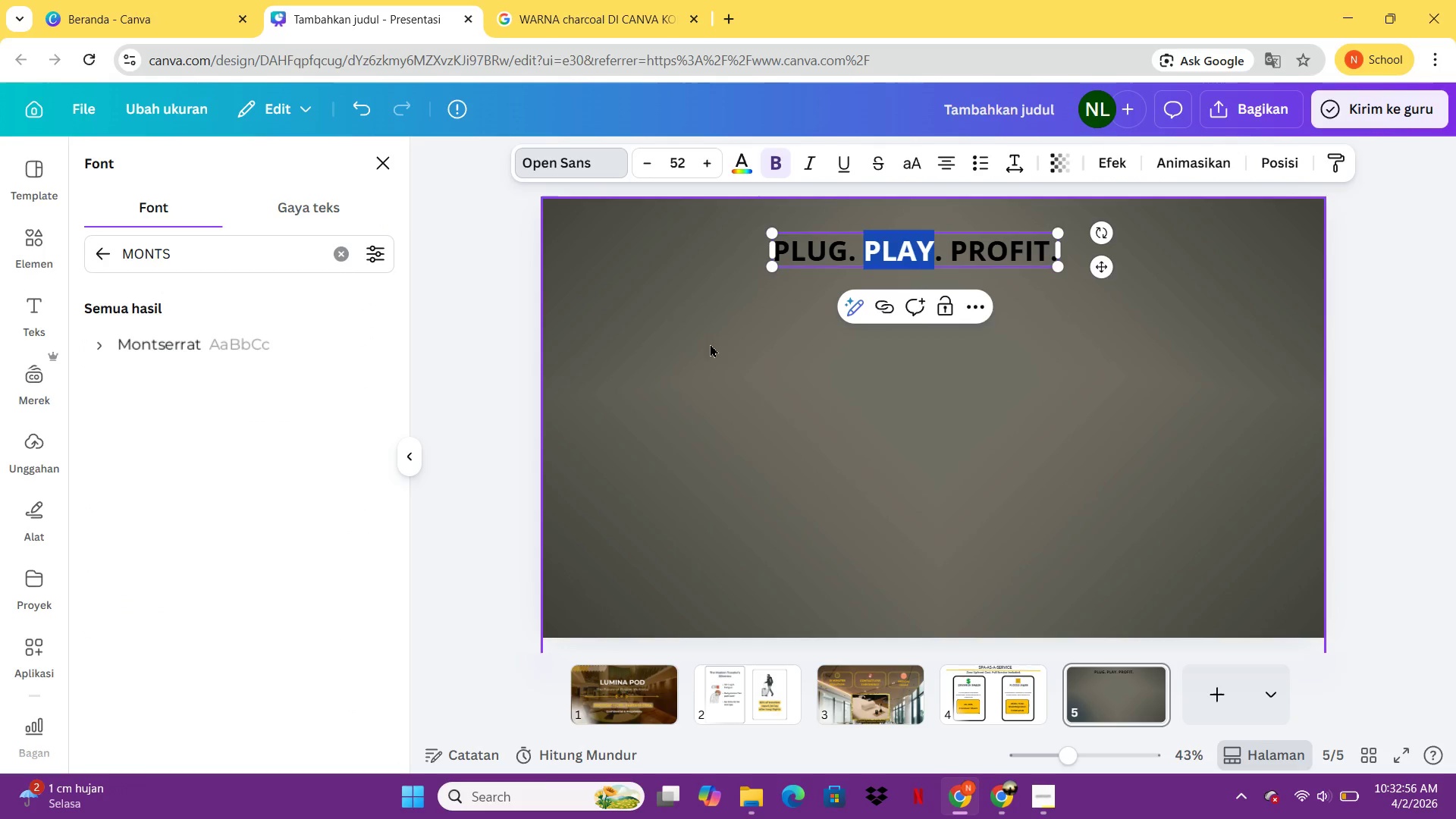 
key(Control+ControlLeft)
 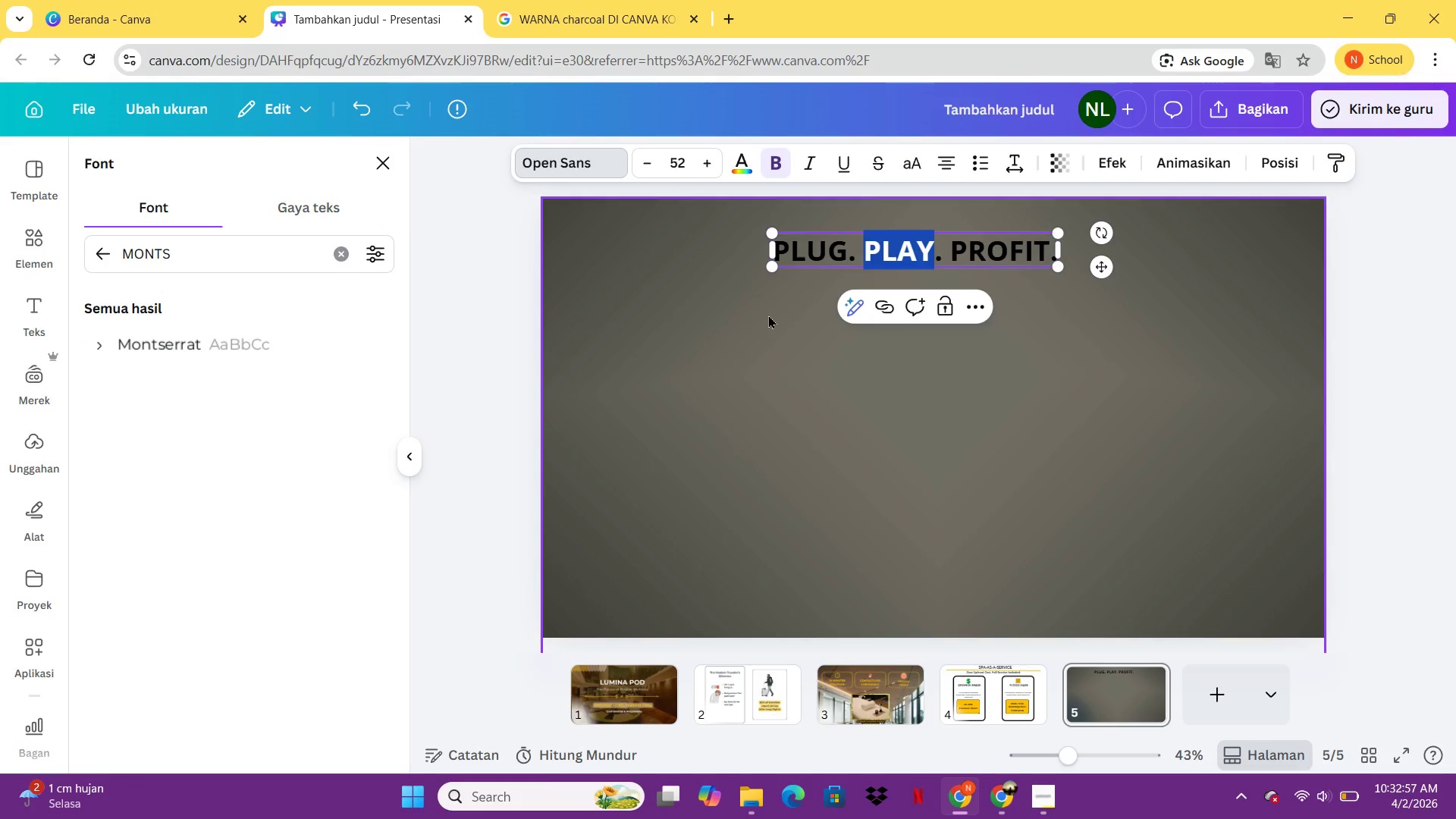 
key(Control+A)
 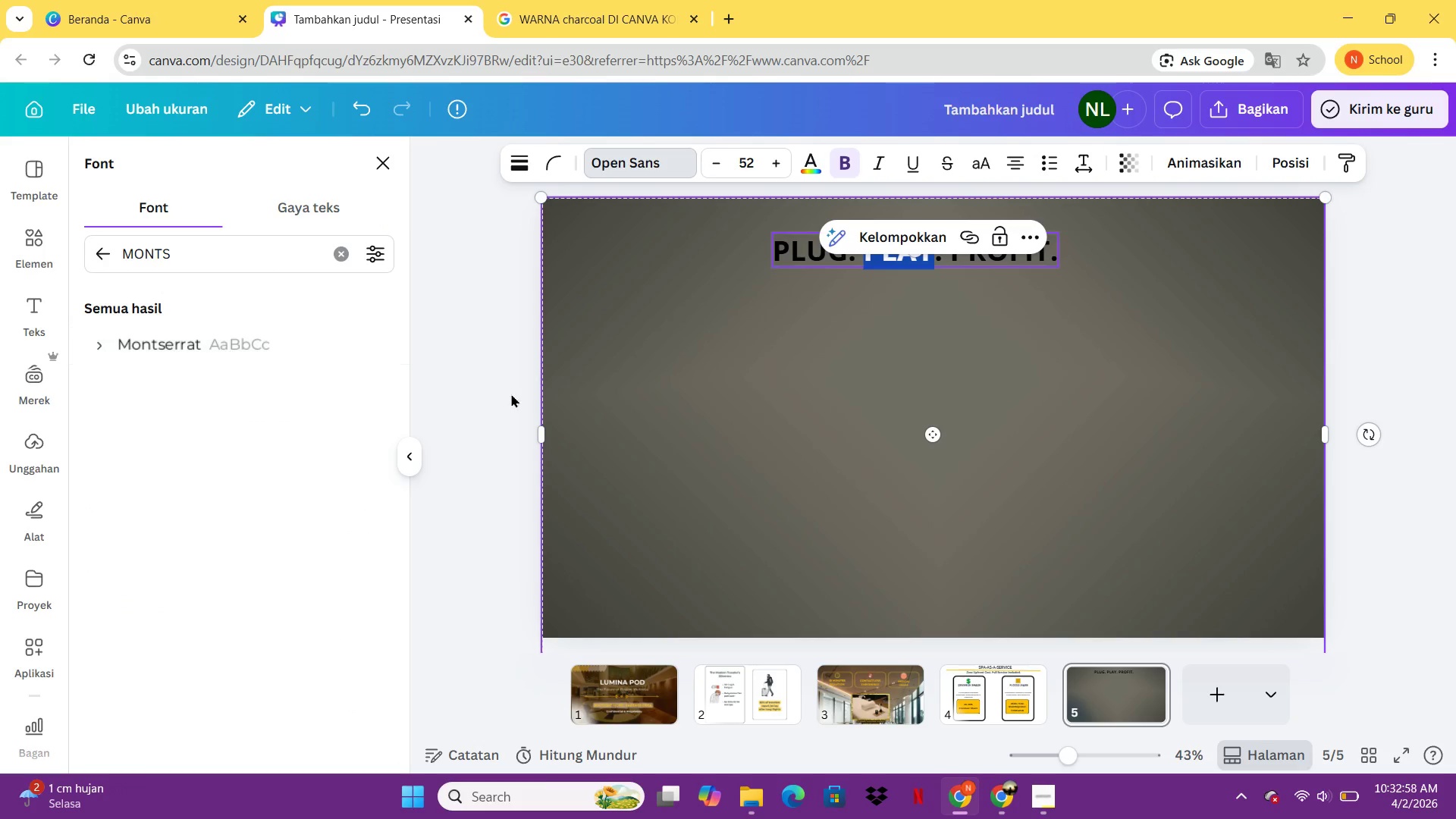 
left_click([691, 428])
 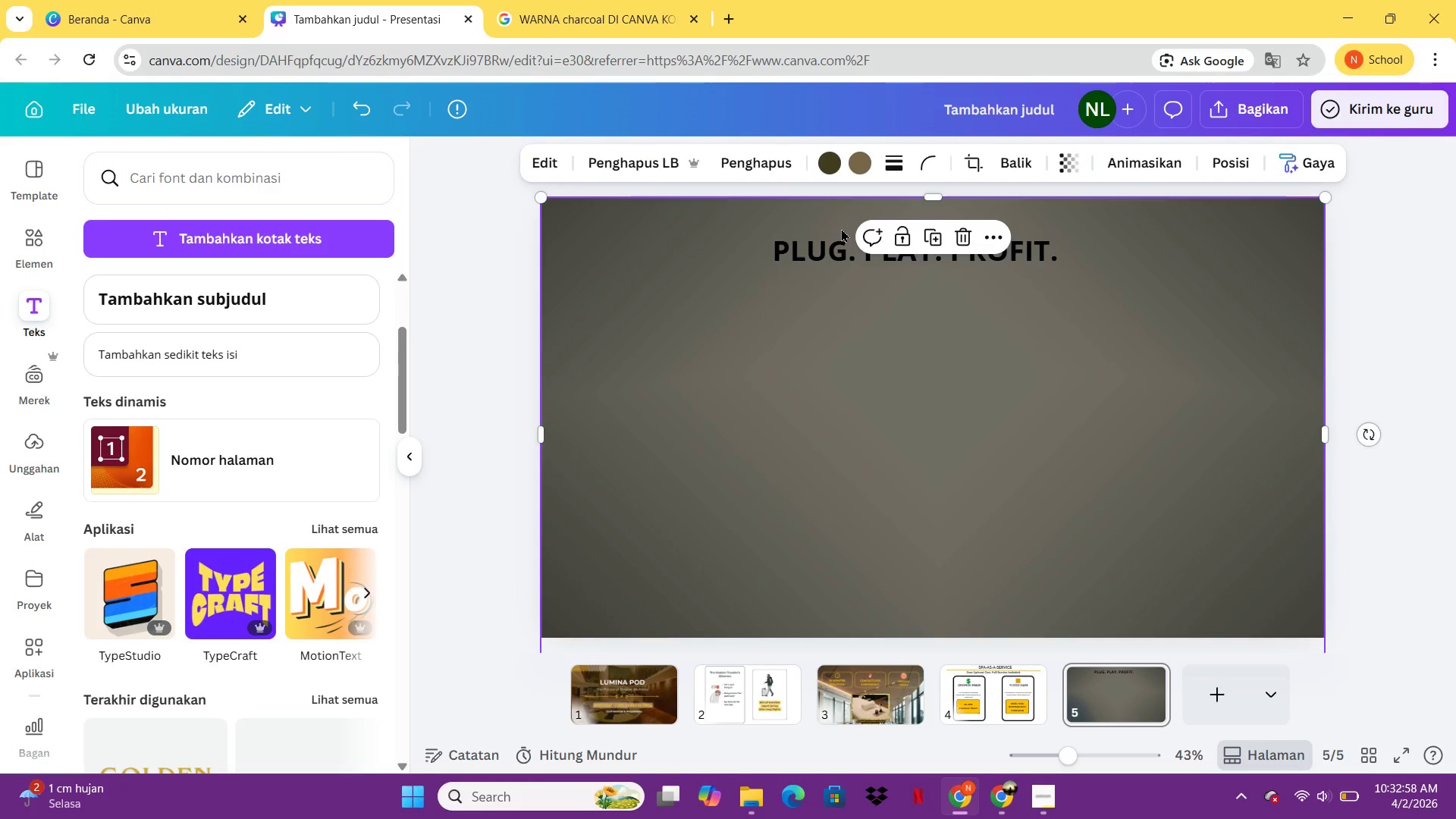 
double_click([802, 249])
 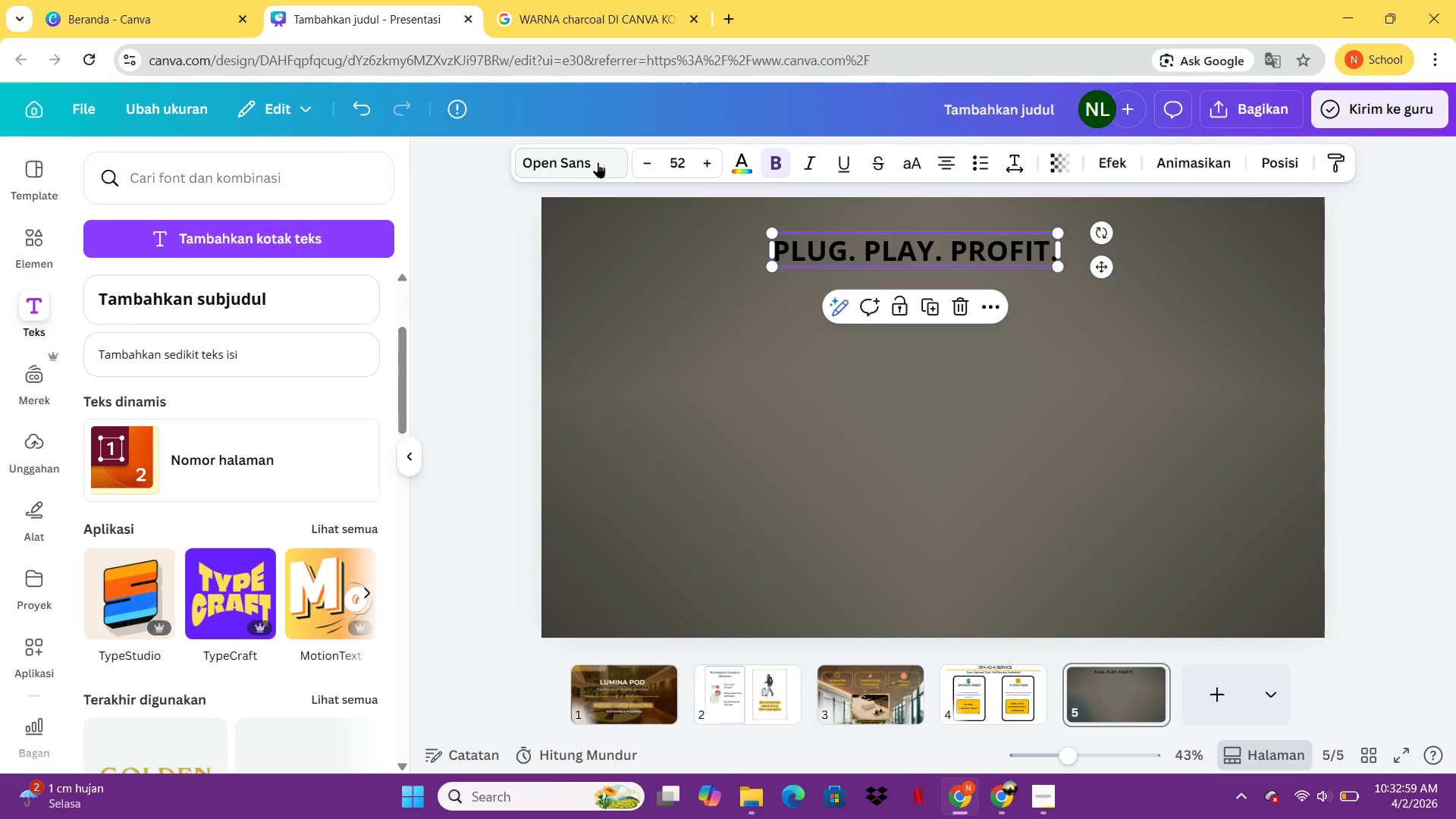 
left_click([596, 160])
 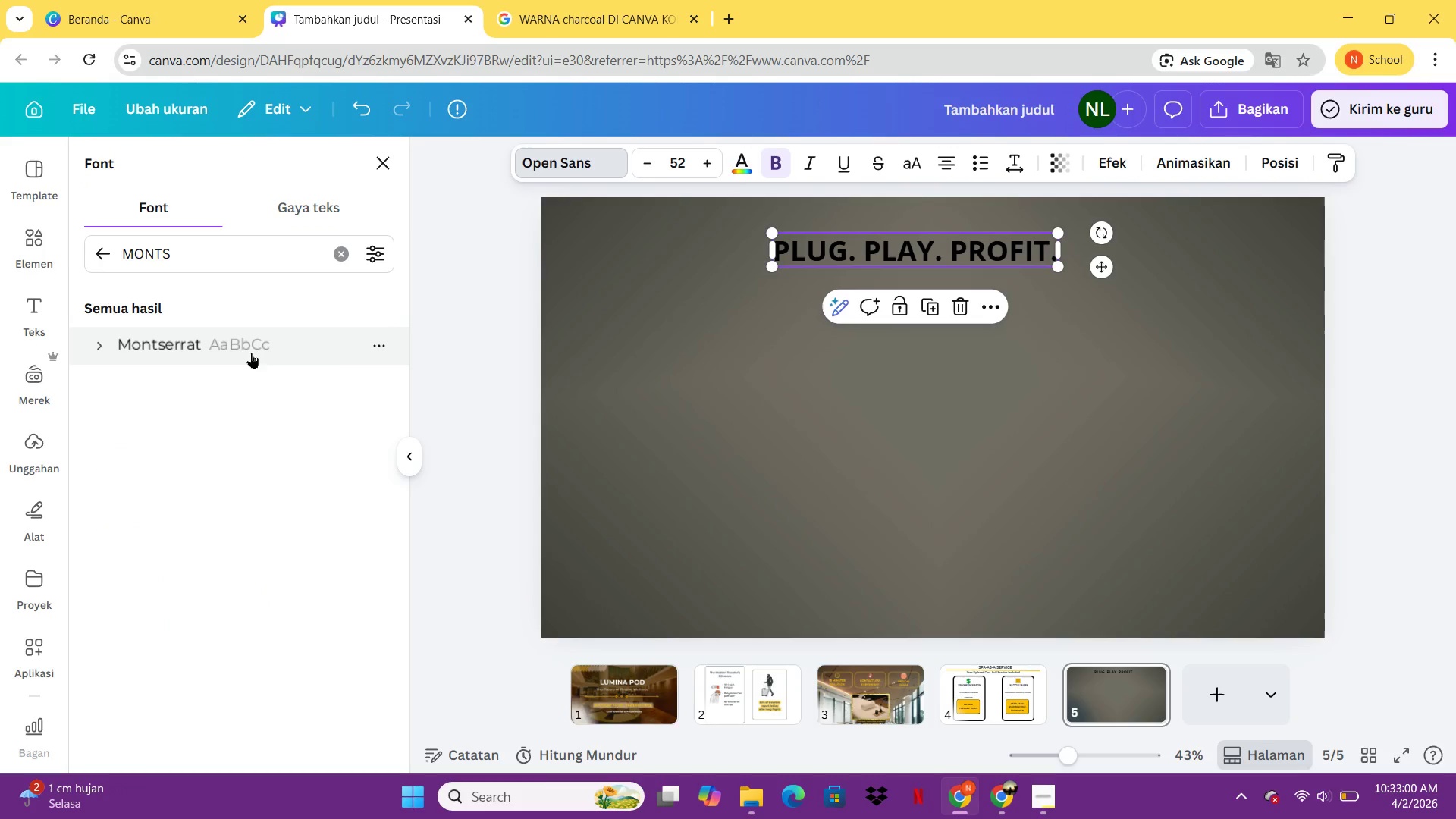 
left_click([245, 353])
 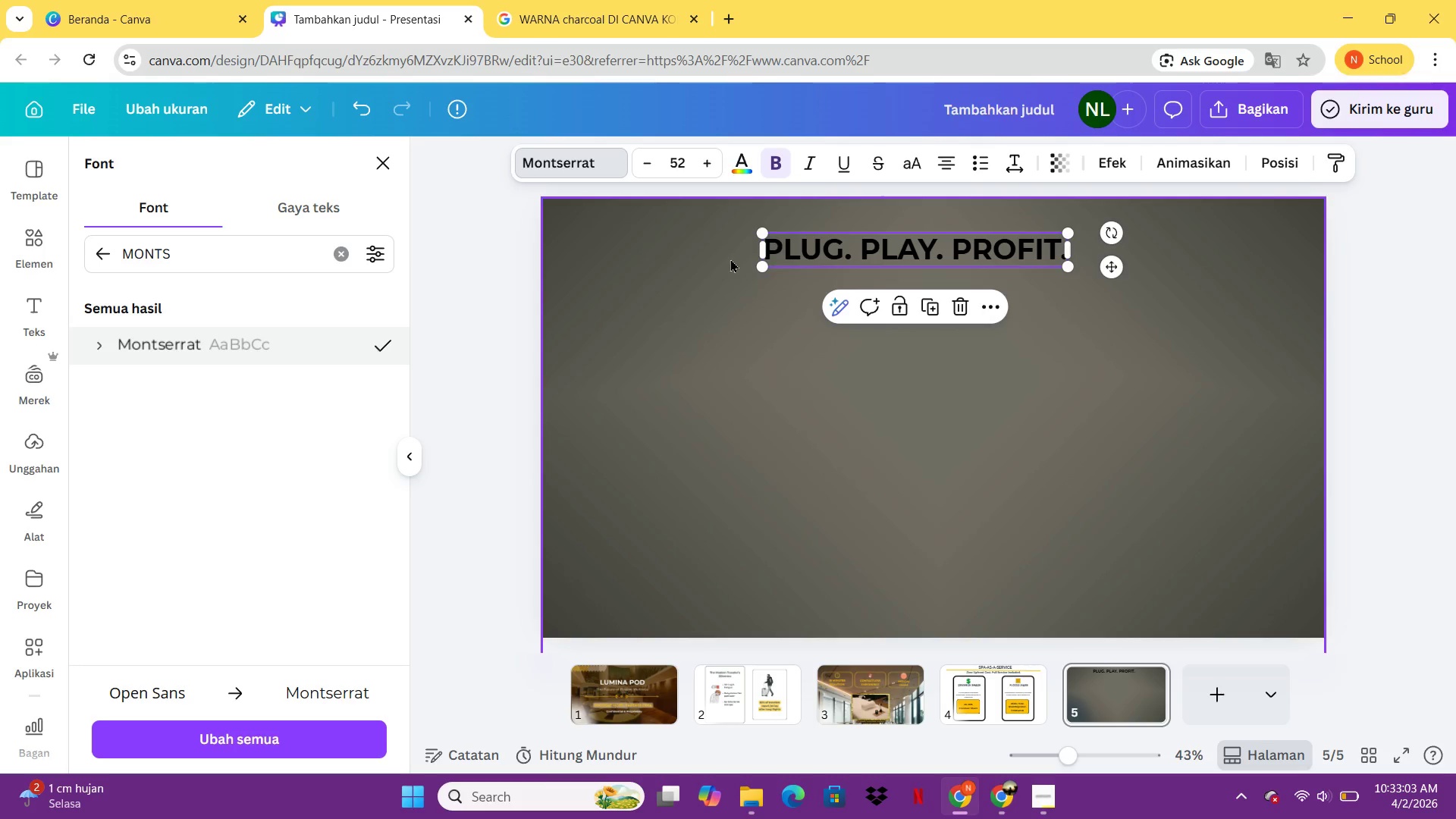 
left_click([733, 162])
 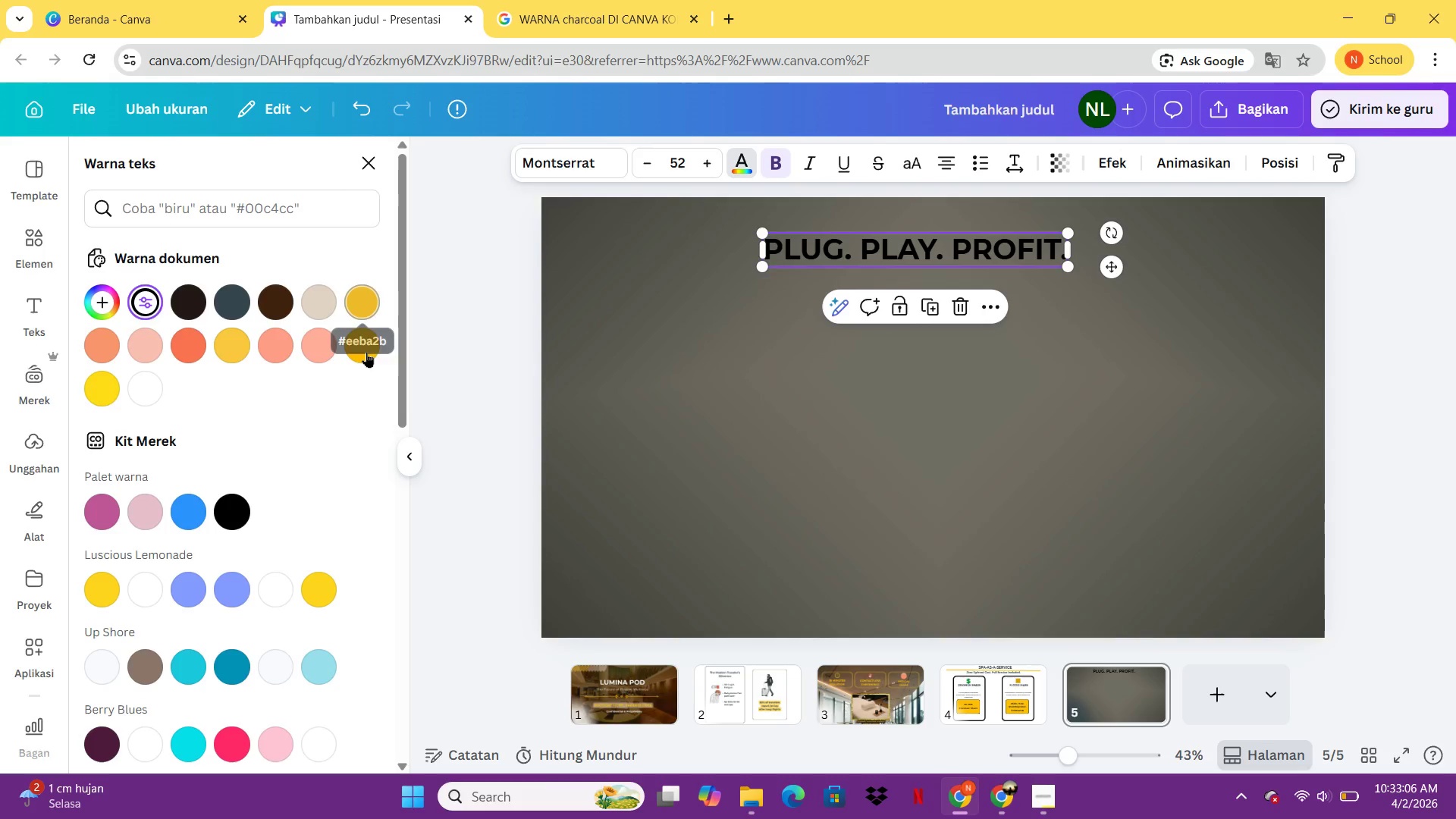 
left_click([365, 353])
 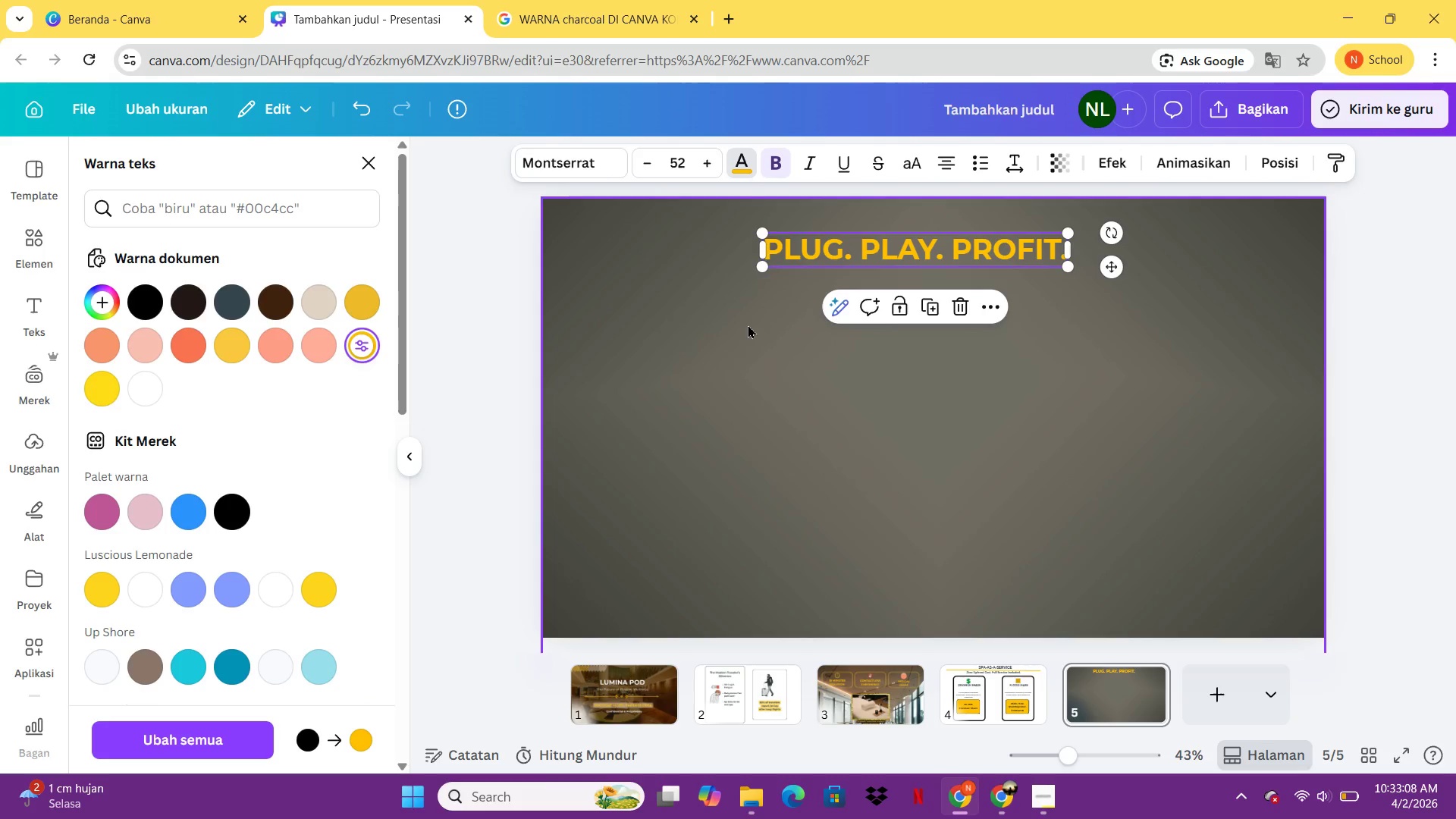 
left_click([771, 362])
 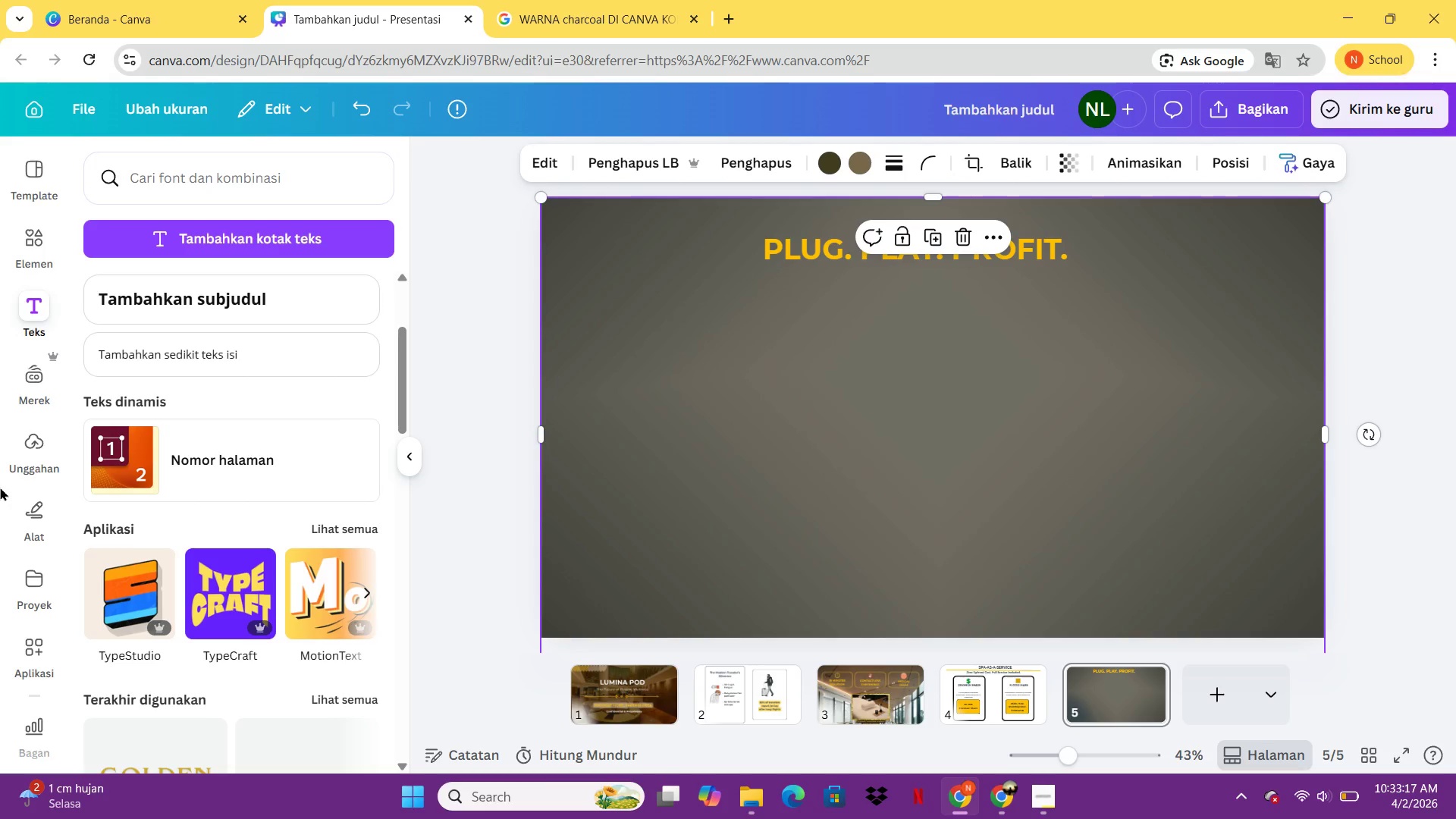 
wait(14.25)
 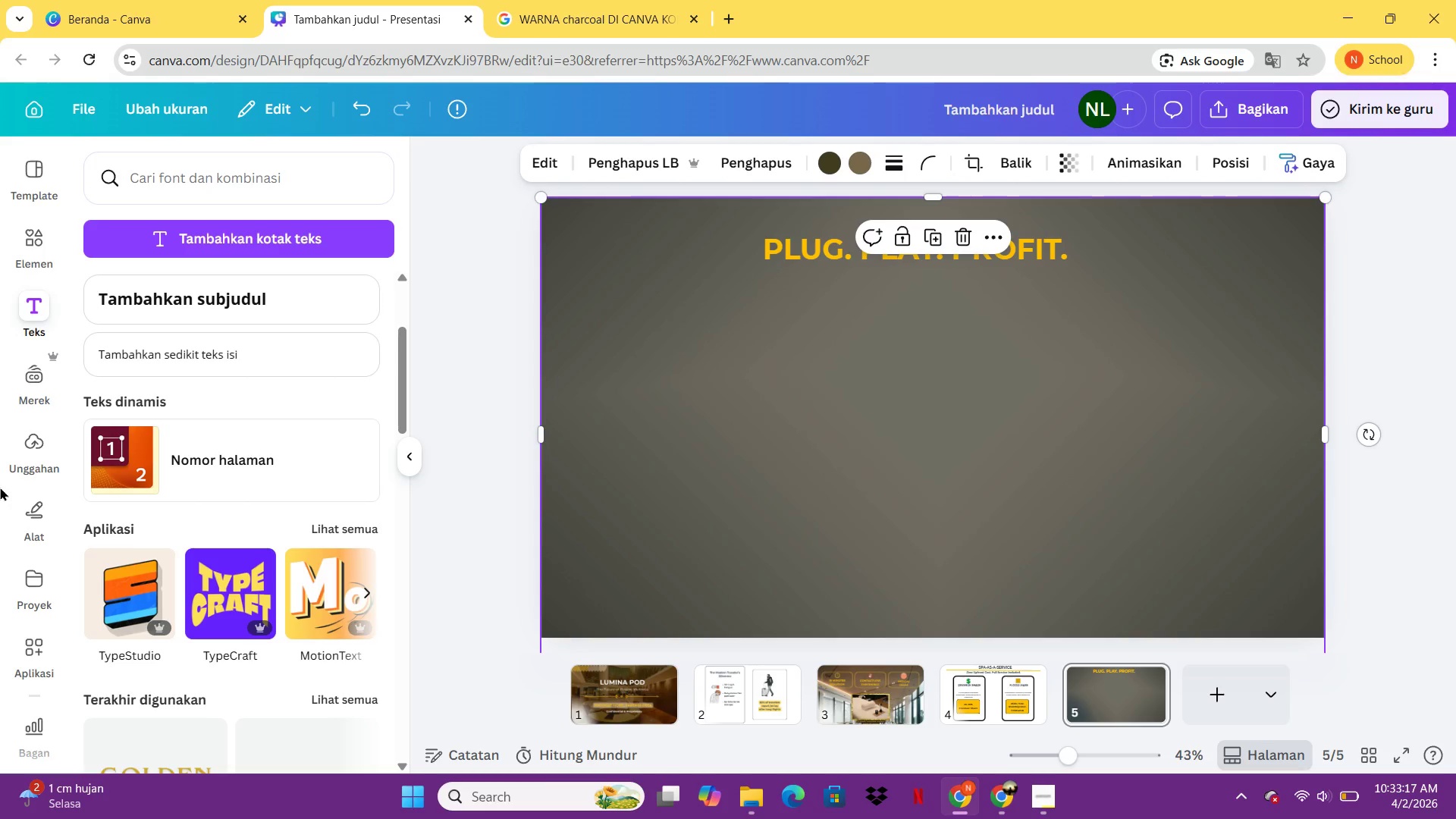 
left_click([34, 252])
 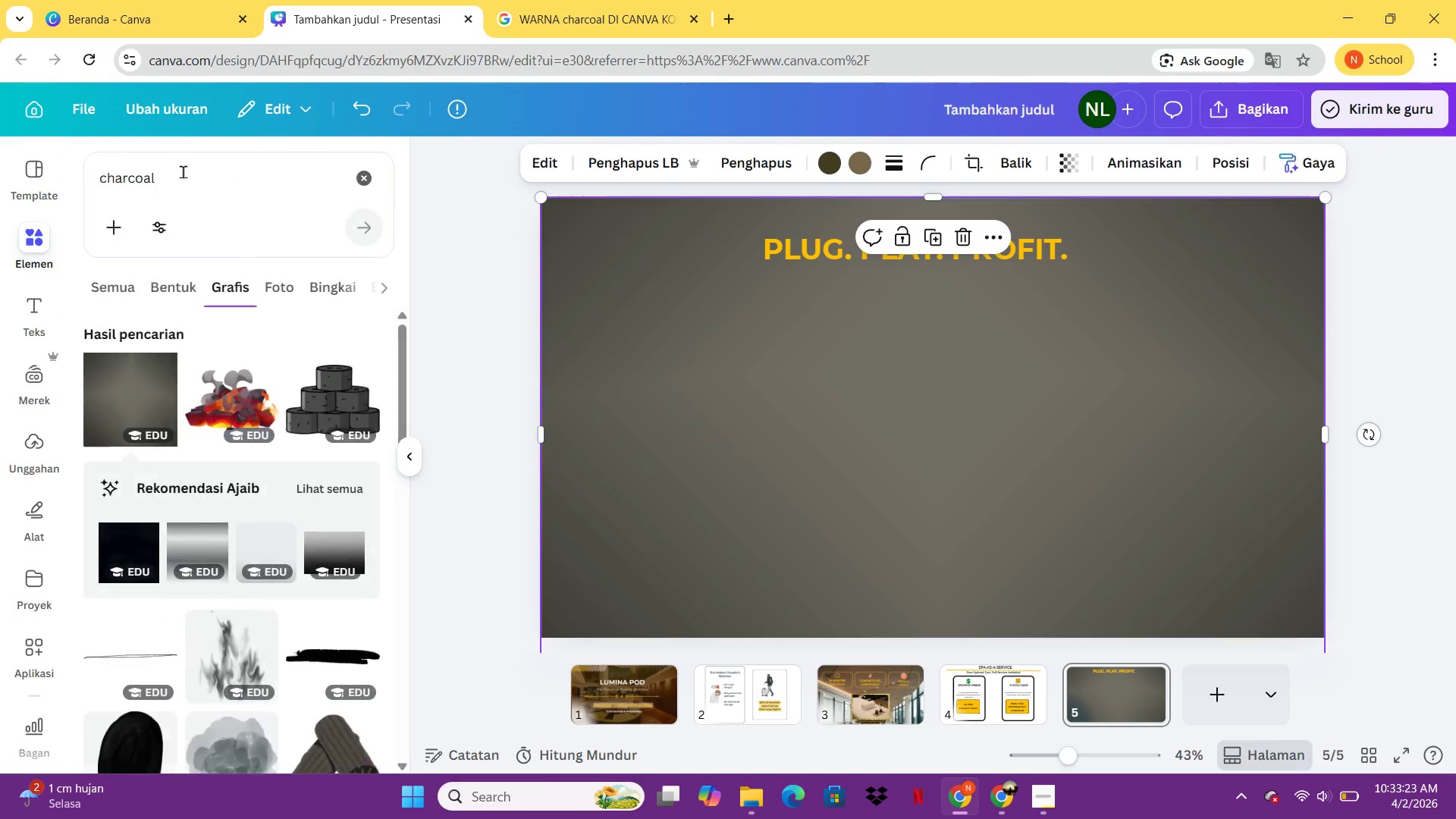 
left_click([187, 177])
 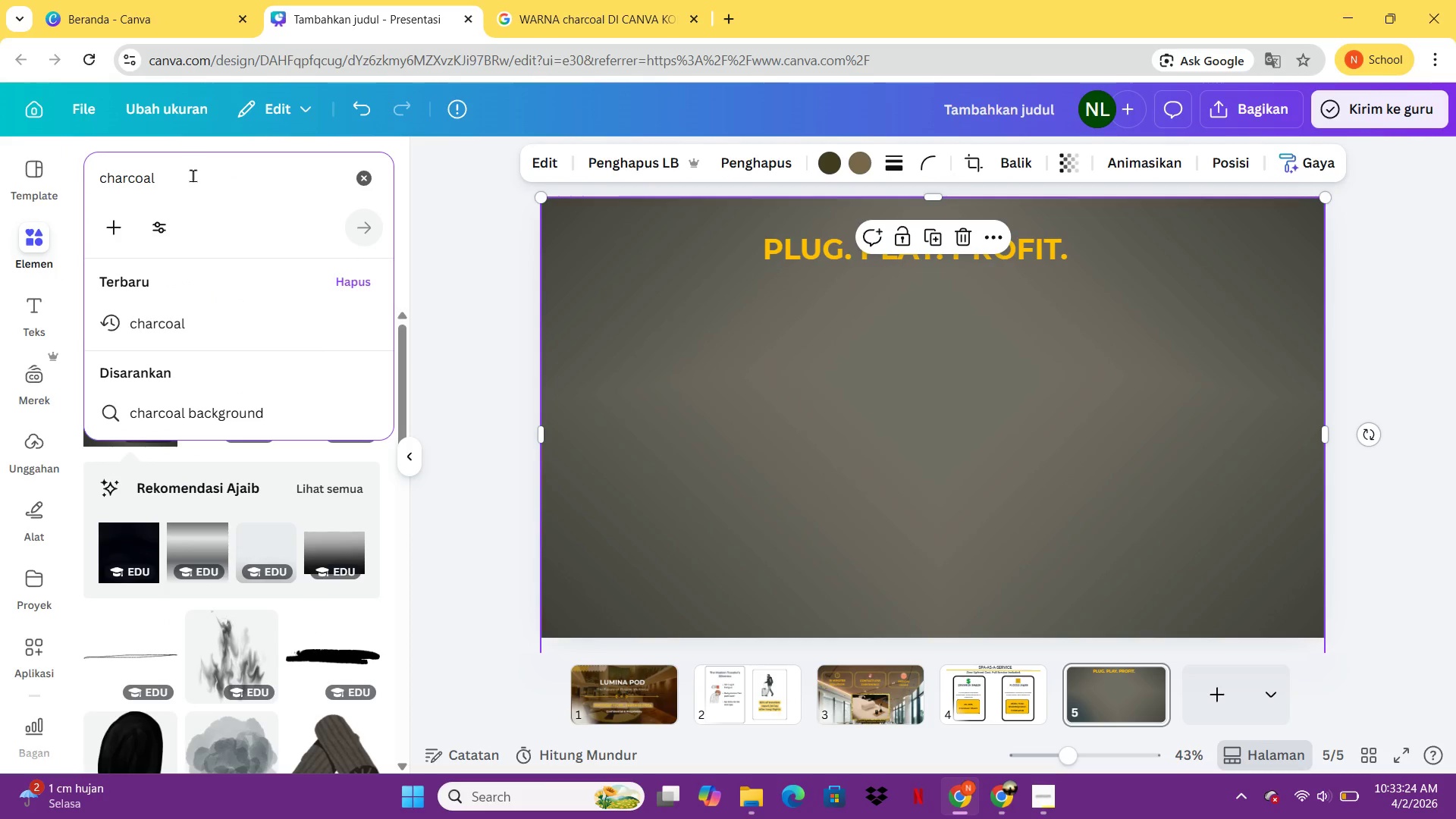 
hold_key(key=Backspace, duration=1.33)
 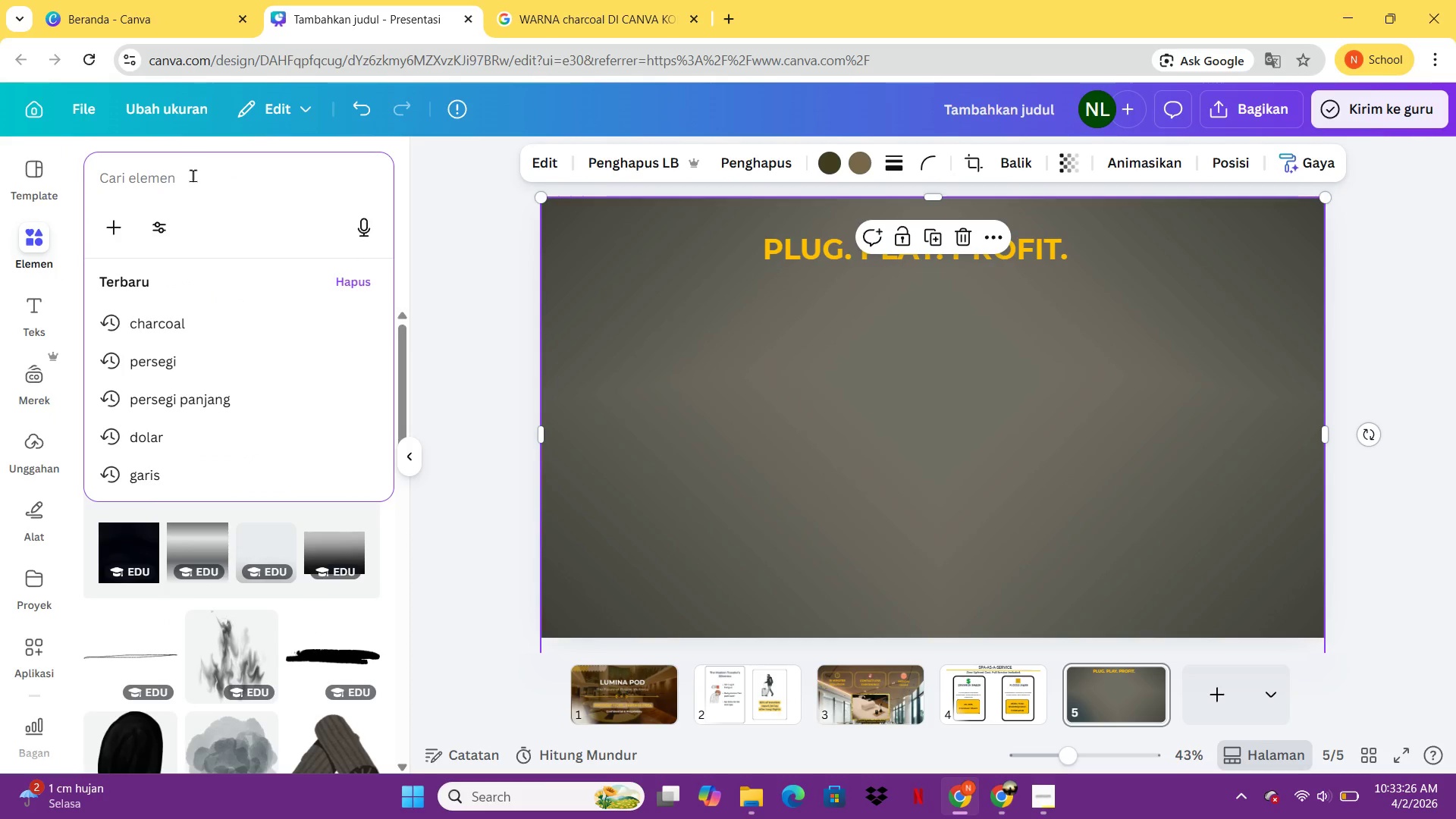 
left_click([215, 413])
 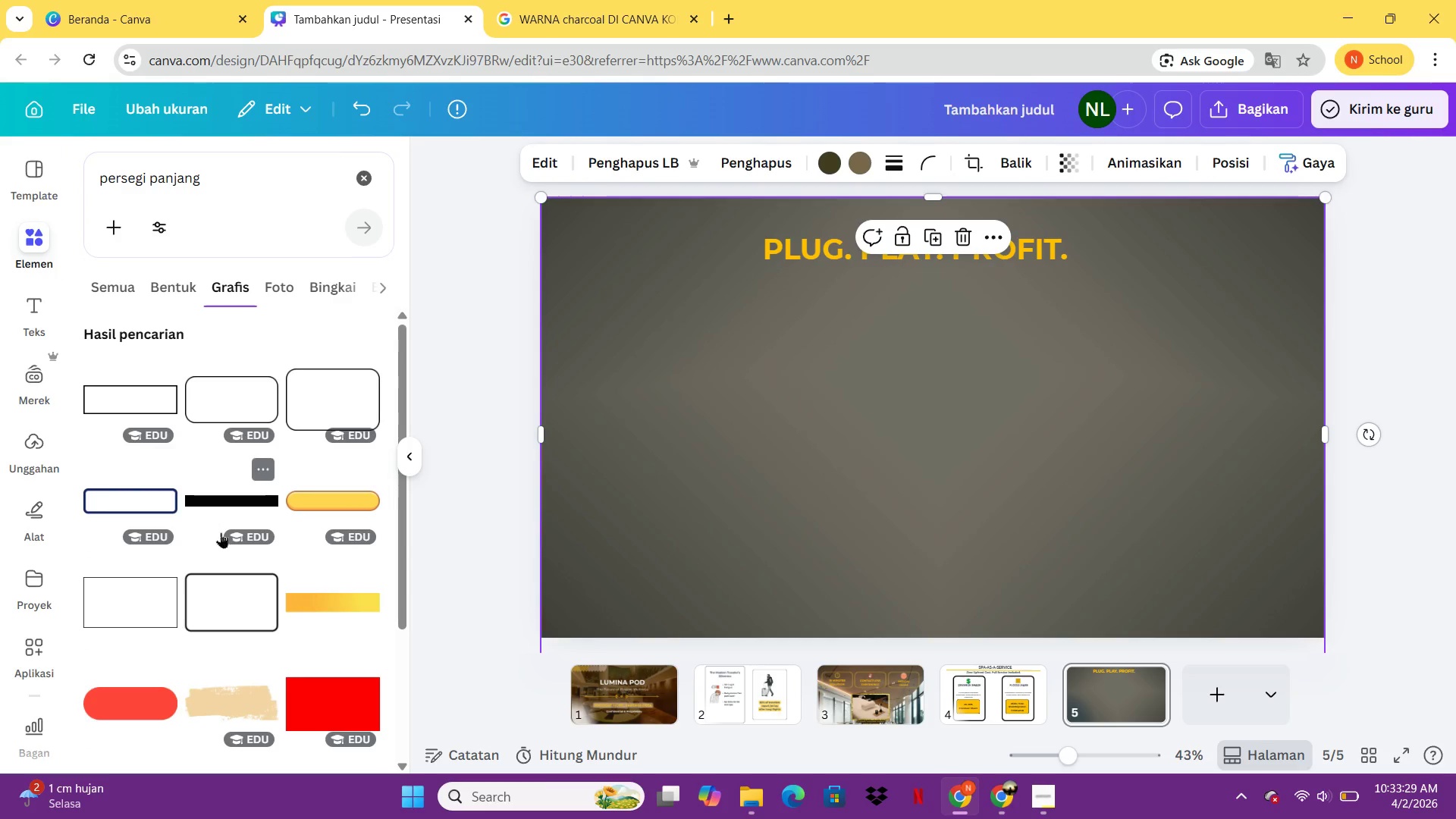 
scroll: coordinate [230, 568], scroll_direction: none, amount: 0.0
 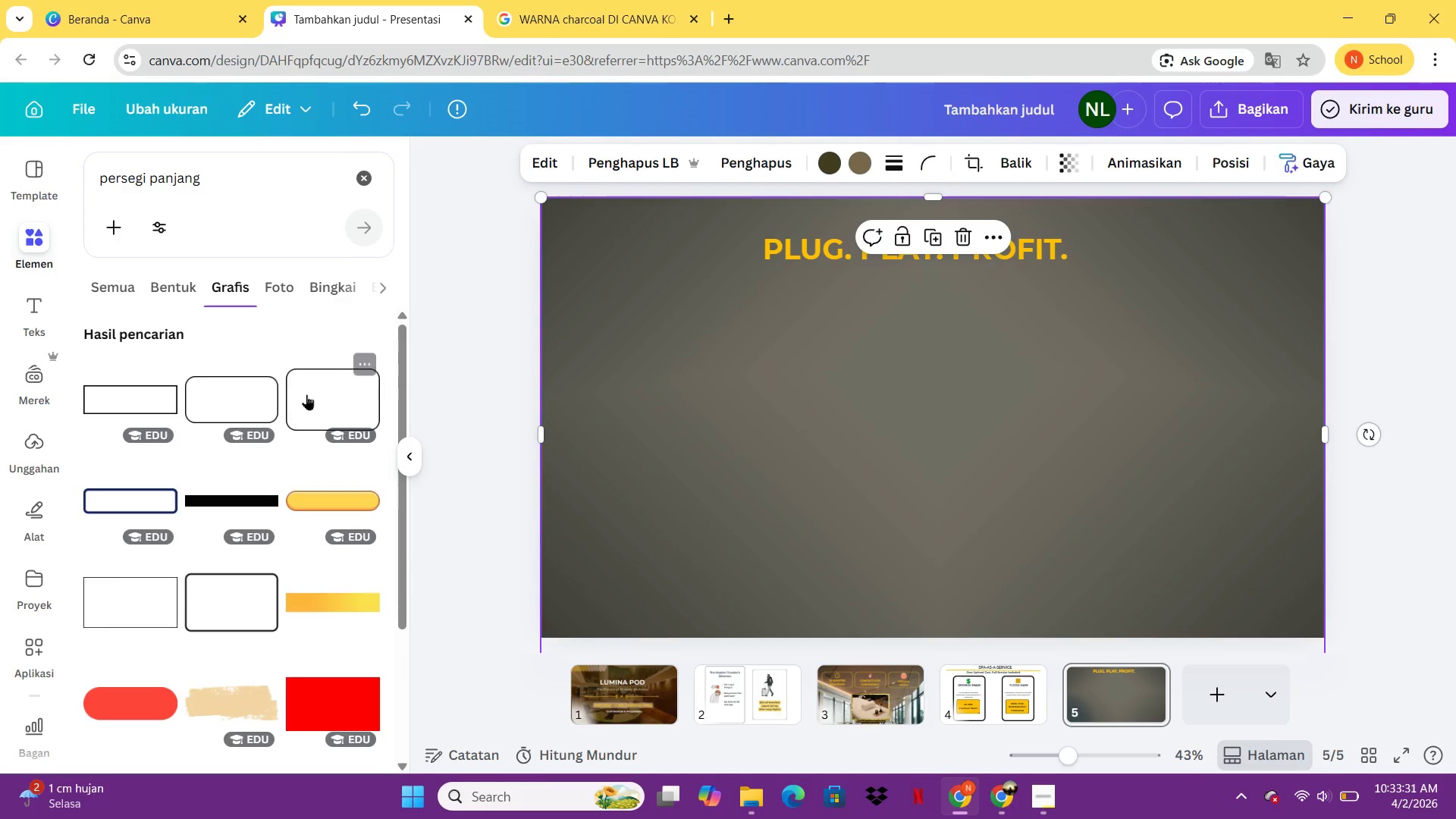 
left_click([306, 394])
 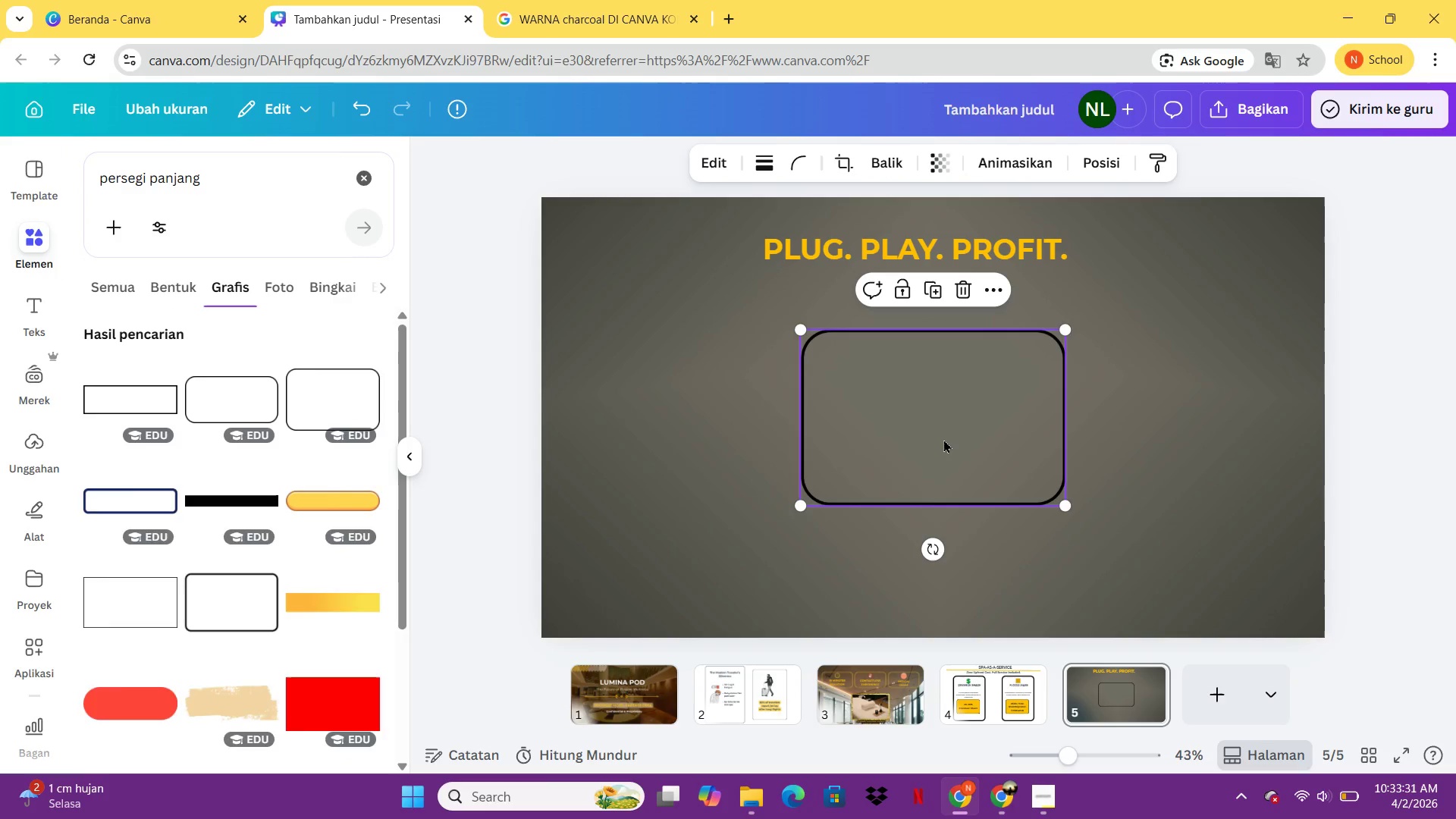 
left_click_drag(start_coordinate=[943, 439], to_coordinate=[728, 396])
 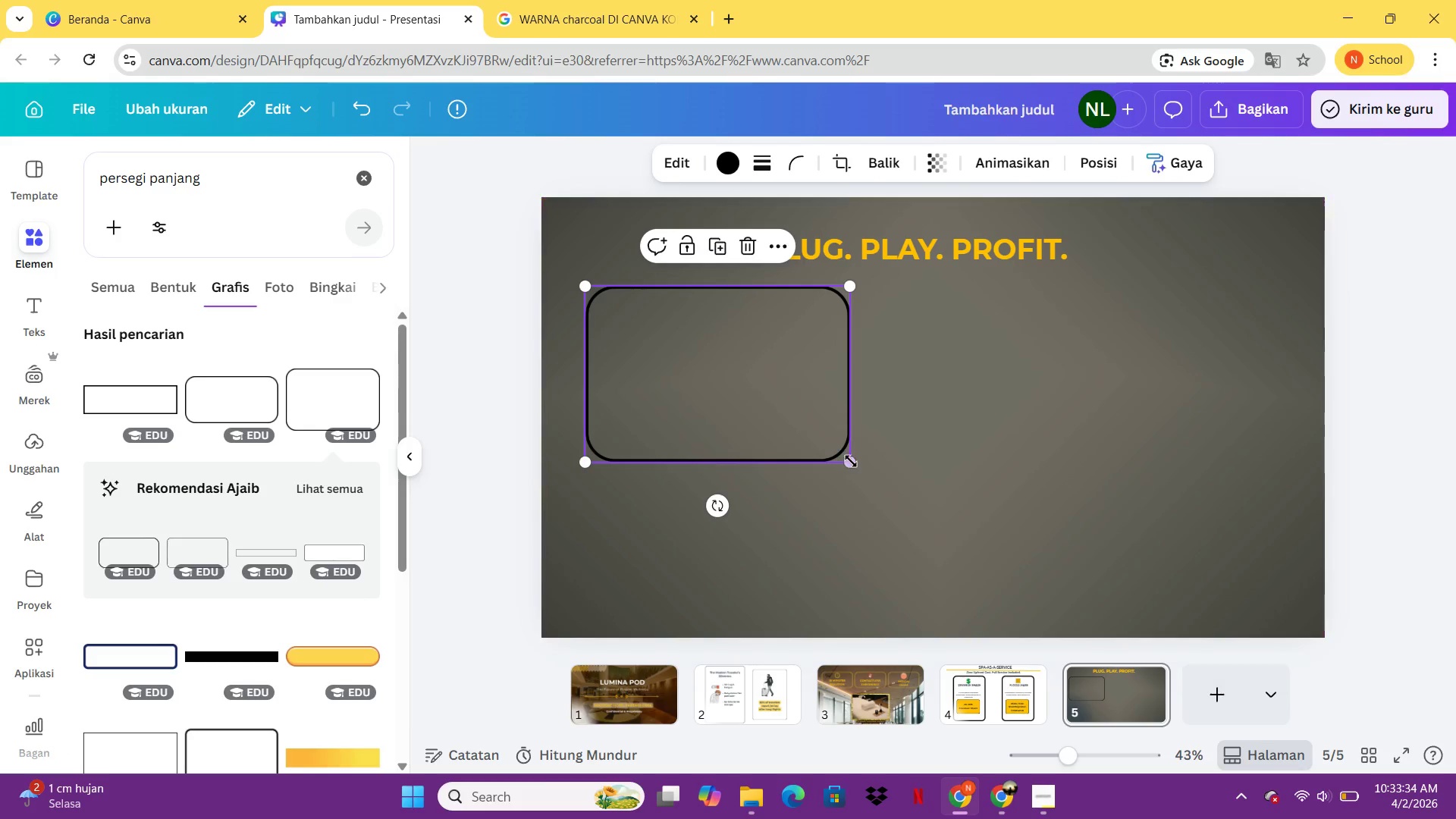 
left_click_drag(start_coordinate=[851, 459], to_coordinate=[1158, 532])
 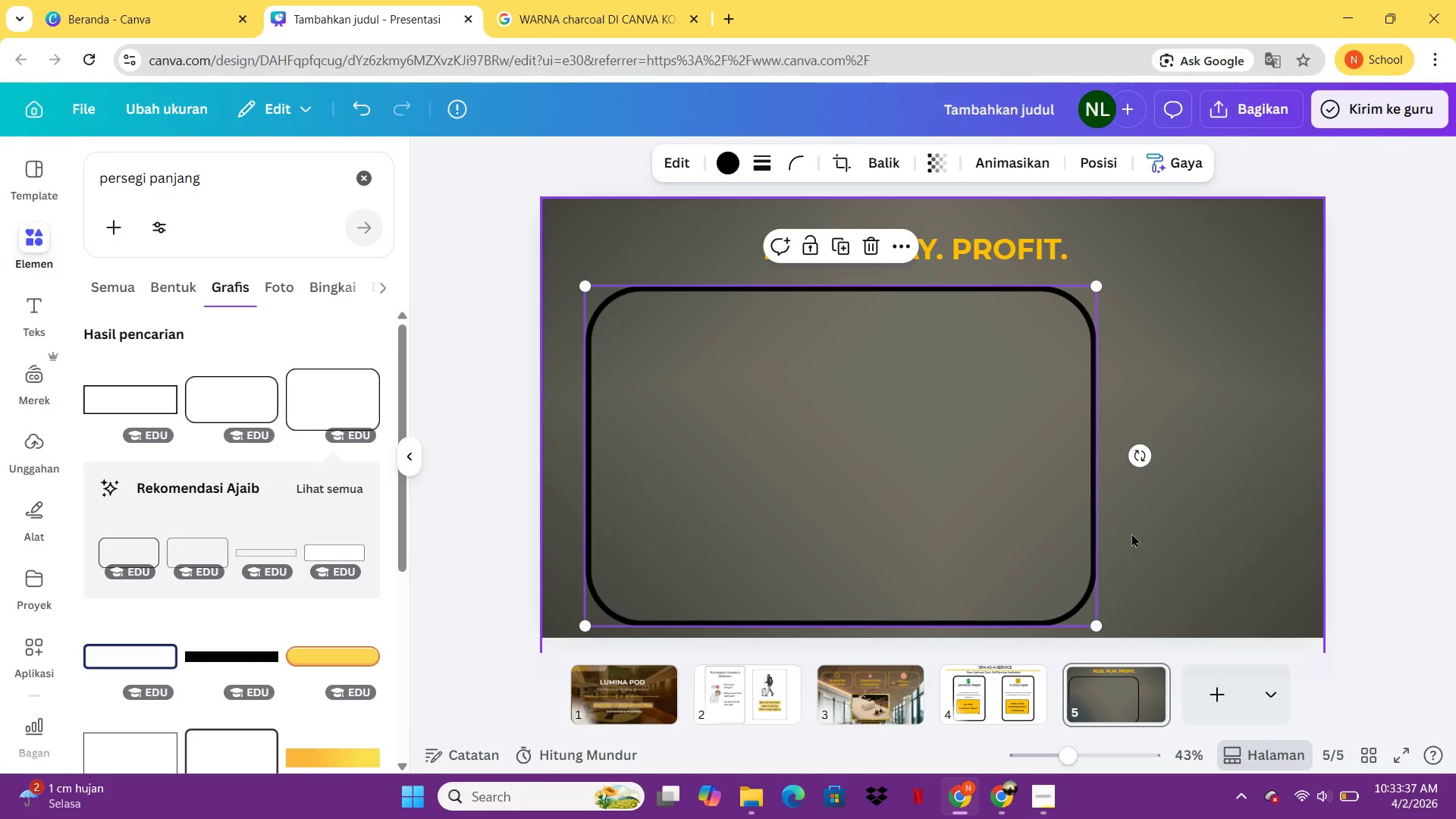 
key(Delete)
 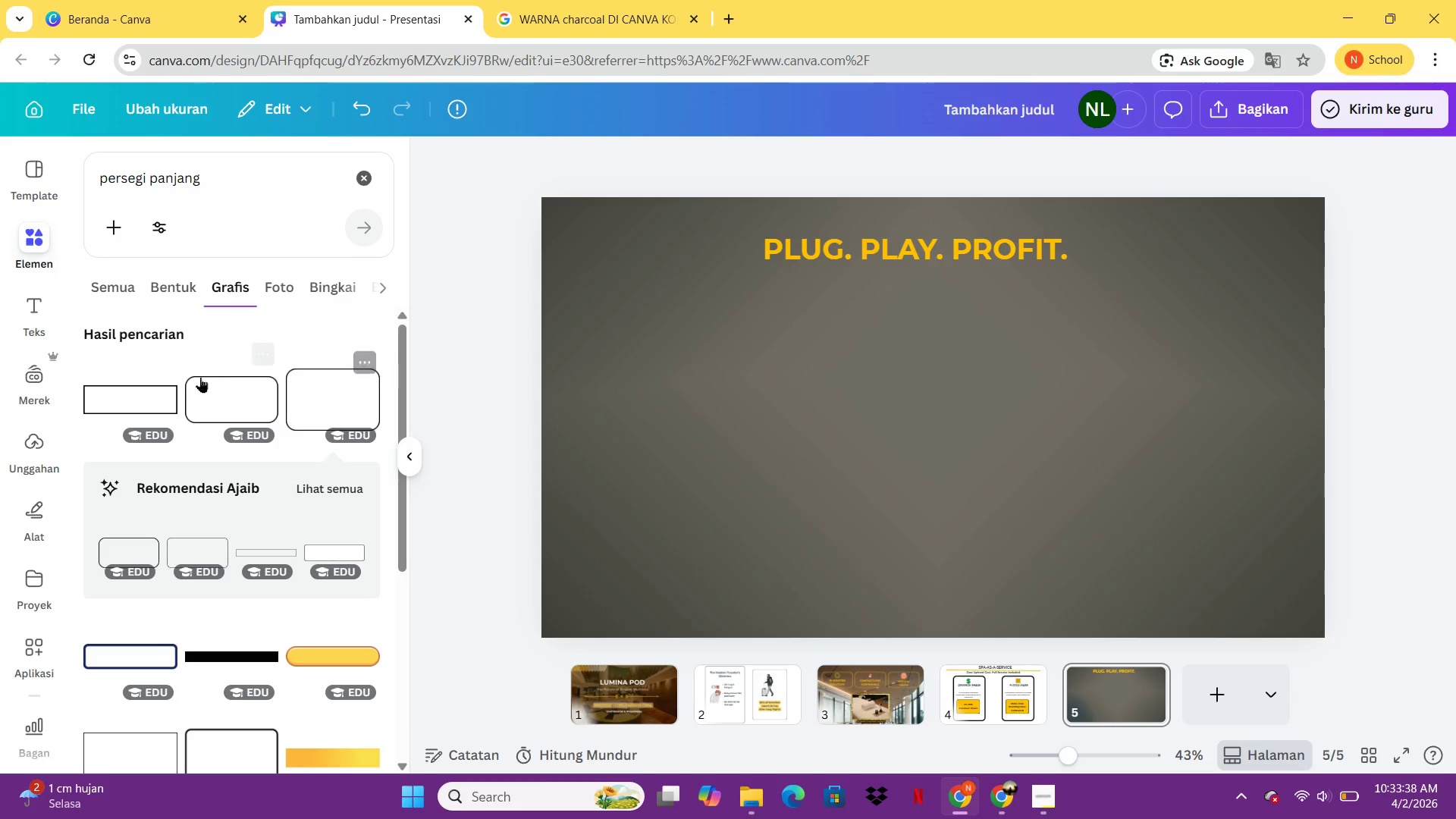 
left_click([199, 378])
 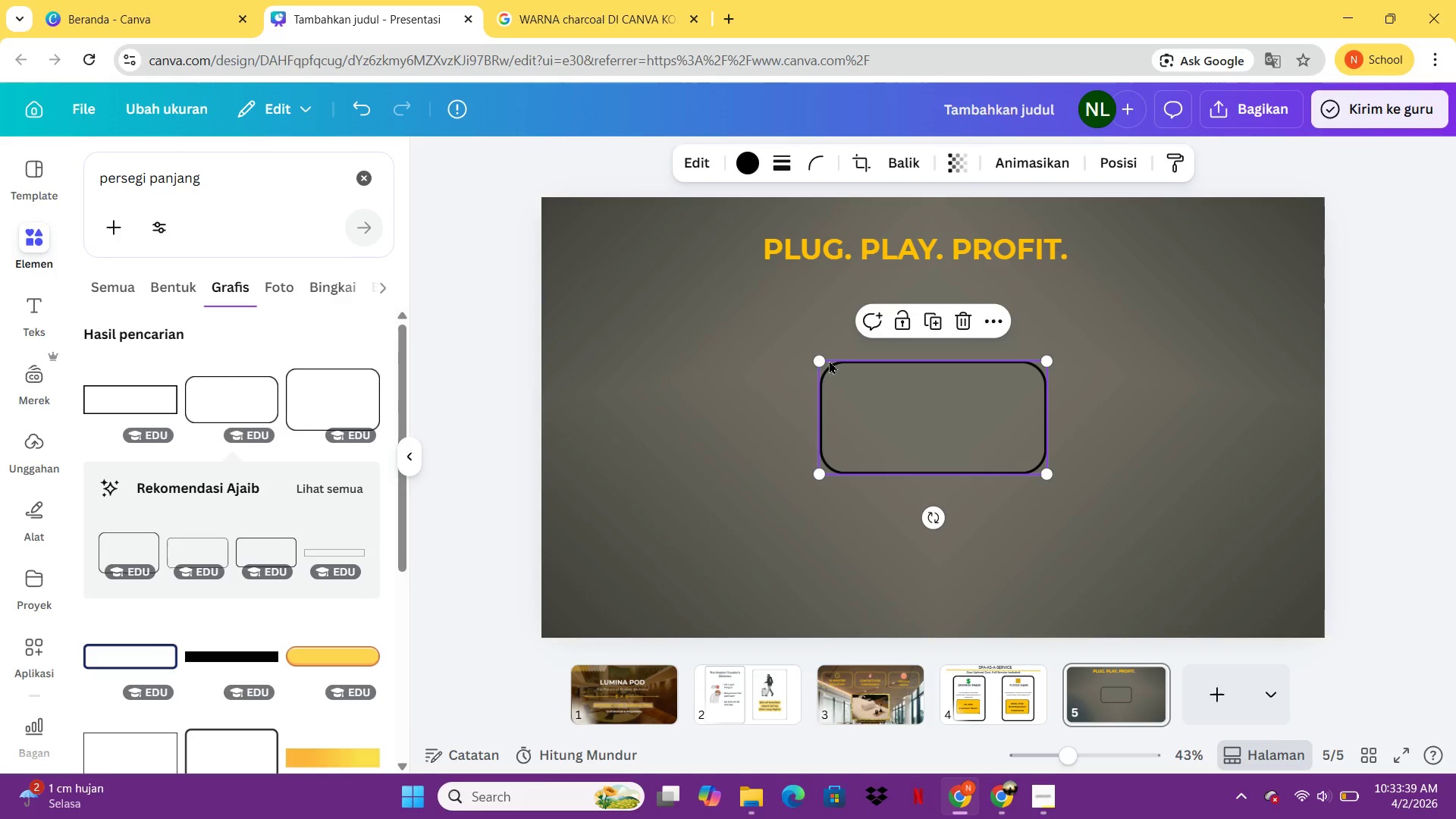 
left_click_drag(start_coordinate=[821, 360], to_coordinate=[604, 329])
 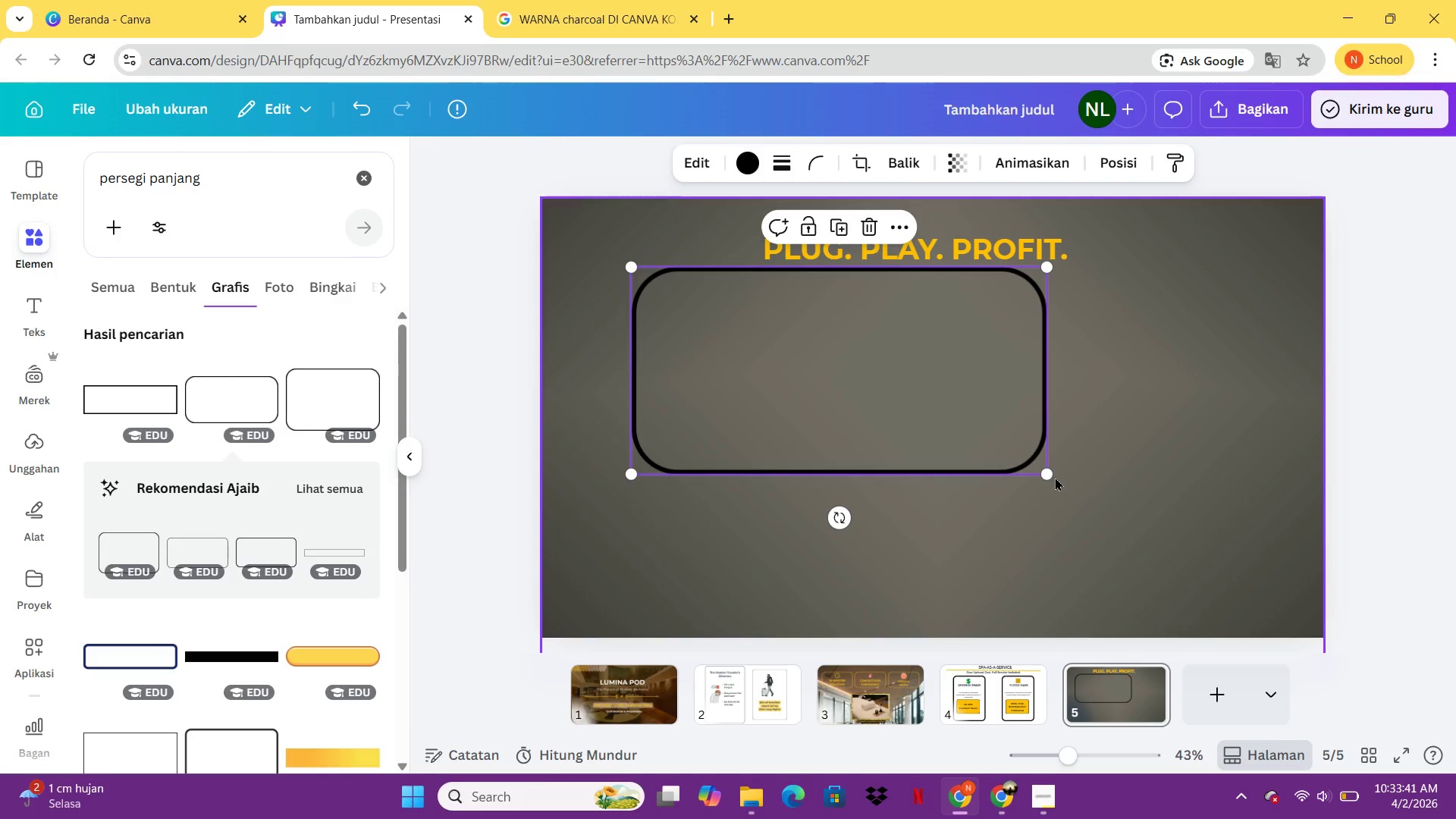 
left_click_drag(start_coordinate=[1047, 472], to_coordinate=[1247, 657])
 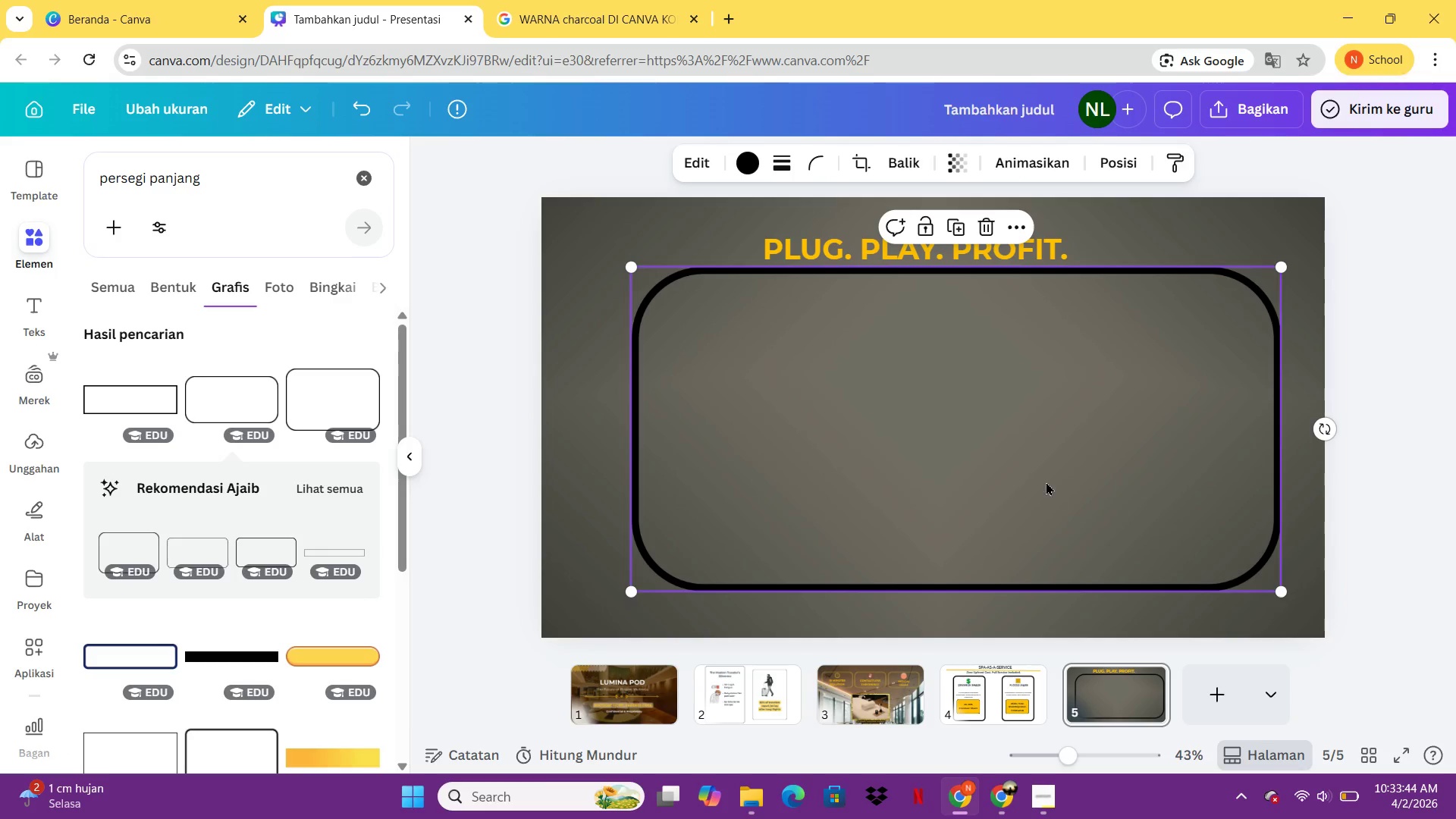 
left_click_drag(start_coordinate=[1046, 482], to_coordinate=[977, 491])
 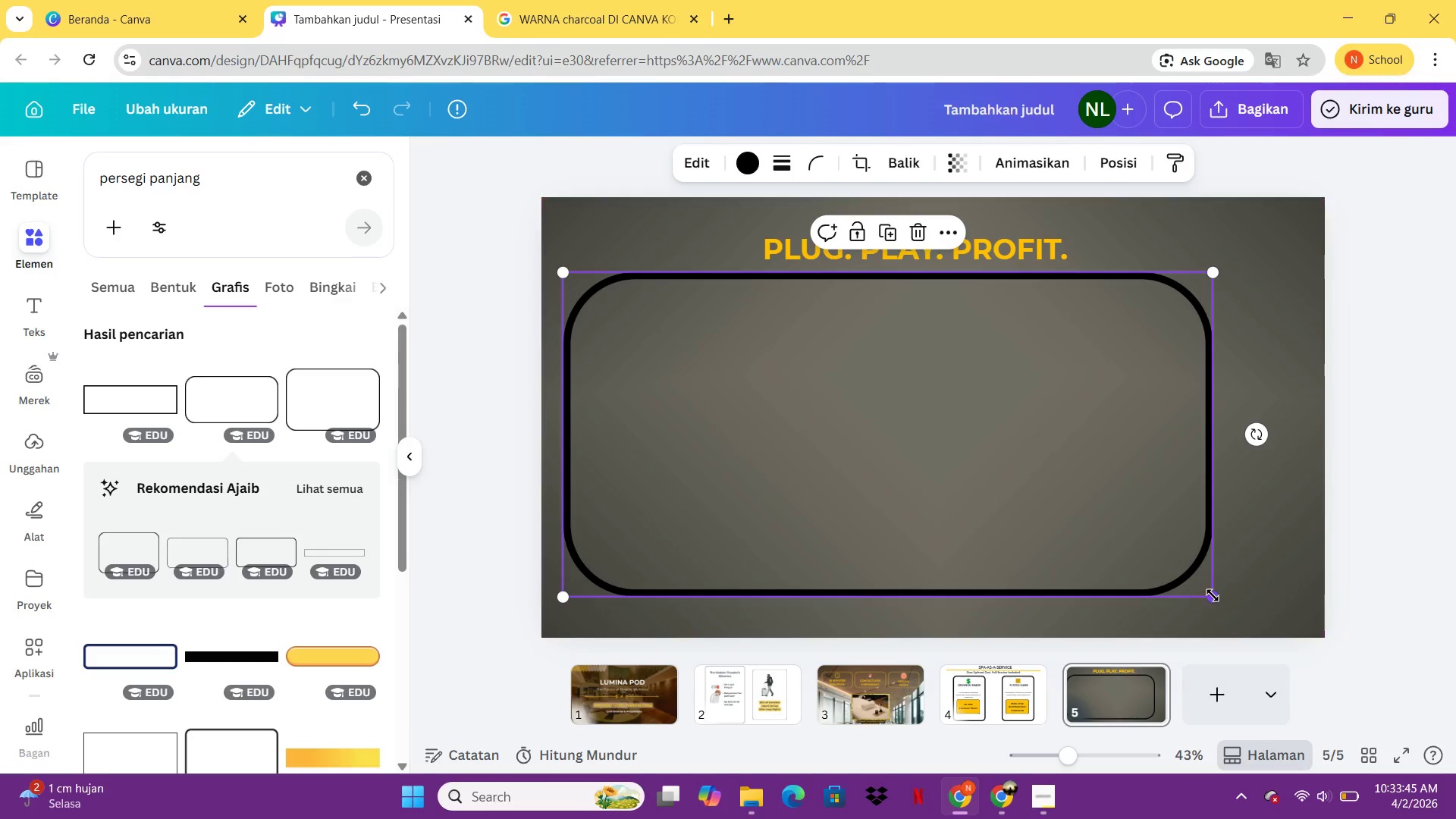 
left_click_drag(start_coordinate=[1213, 595], to_coordinate=[1264, 598])
 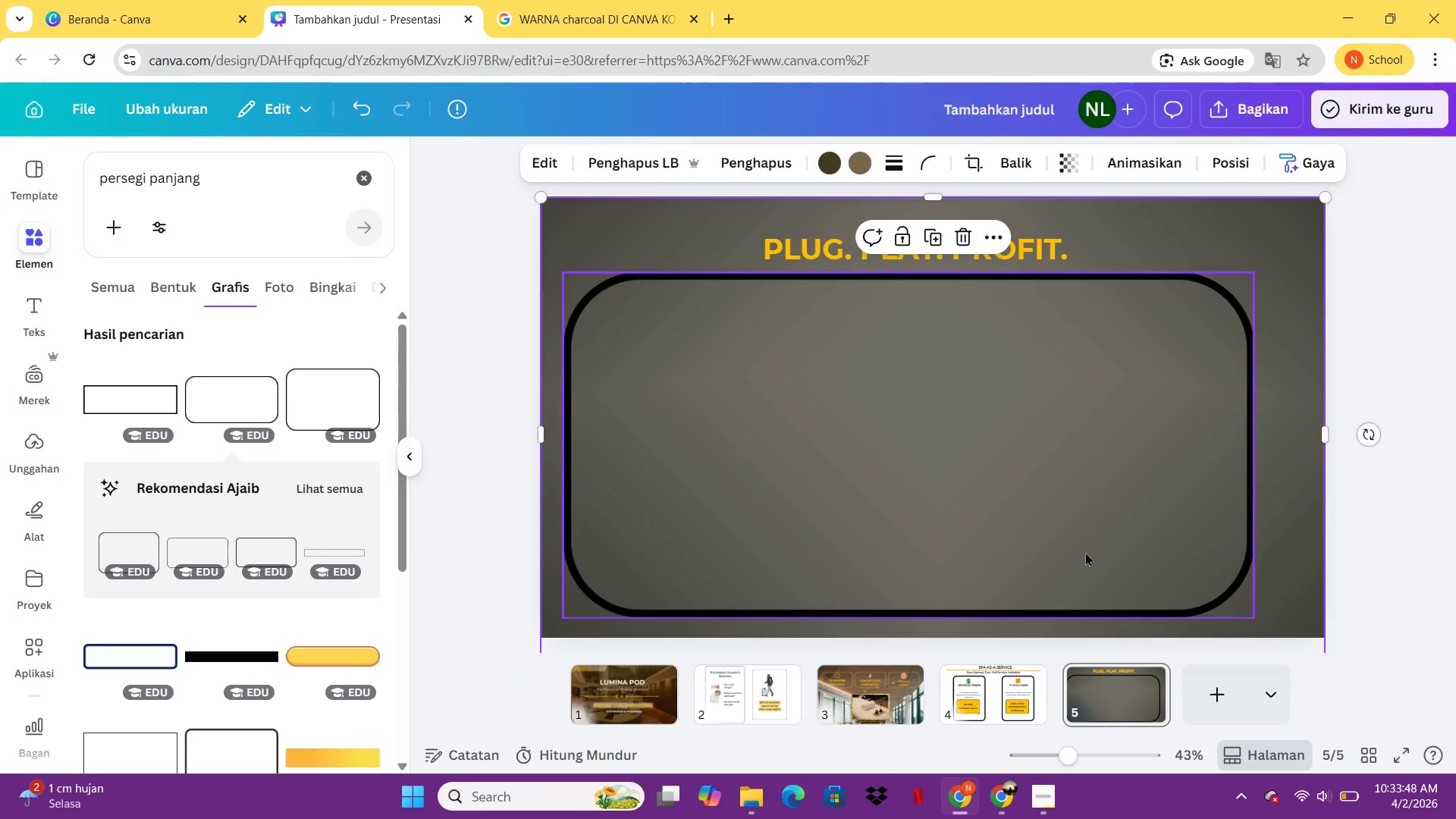 
left_click_drag(start_coordinate=[1085, 552], to_coordinate=[1103, 551])
 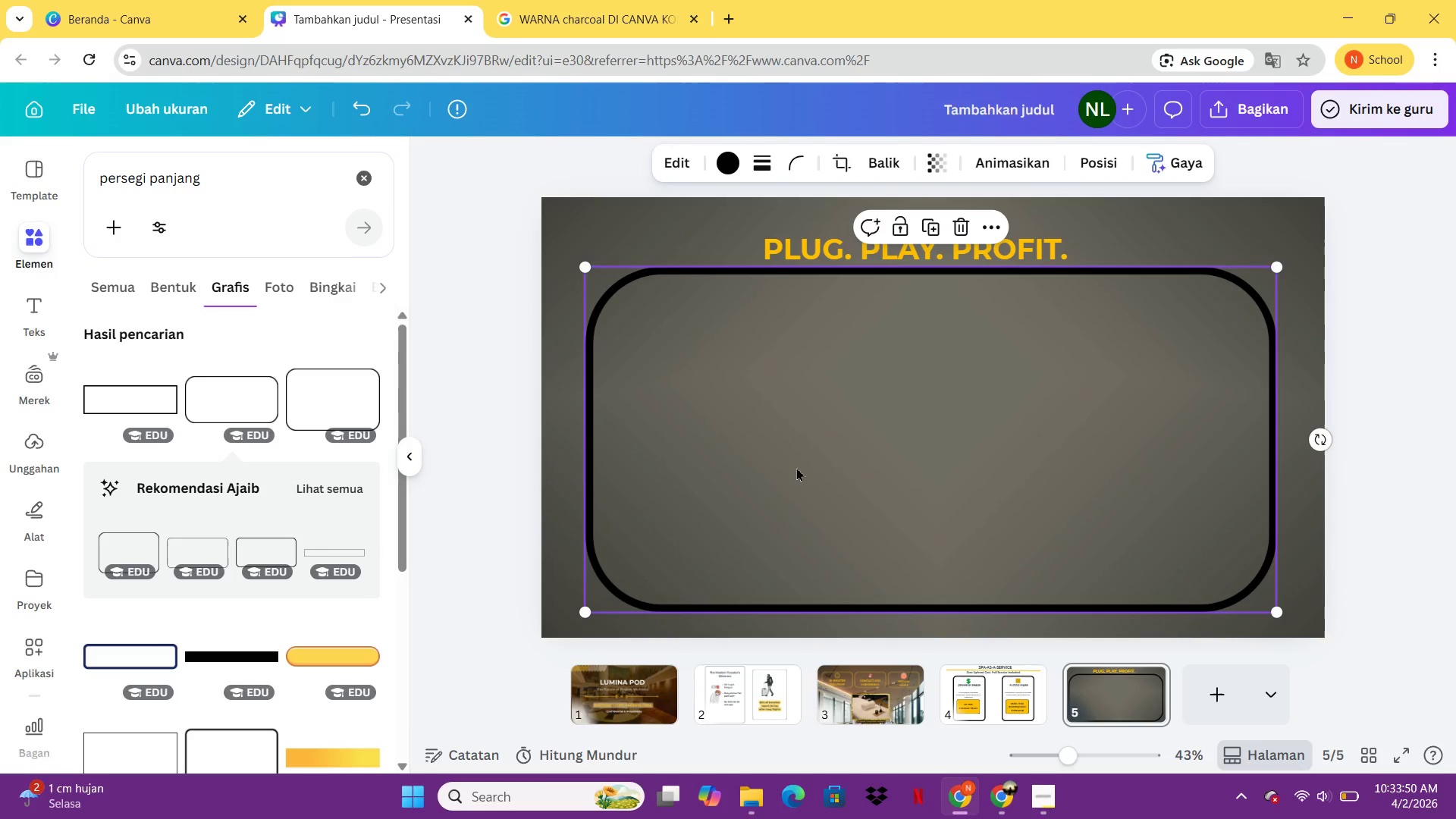 
left_click([1103, 551])
 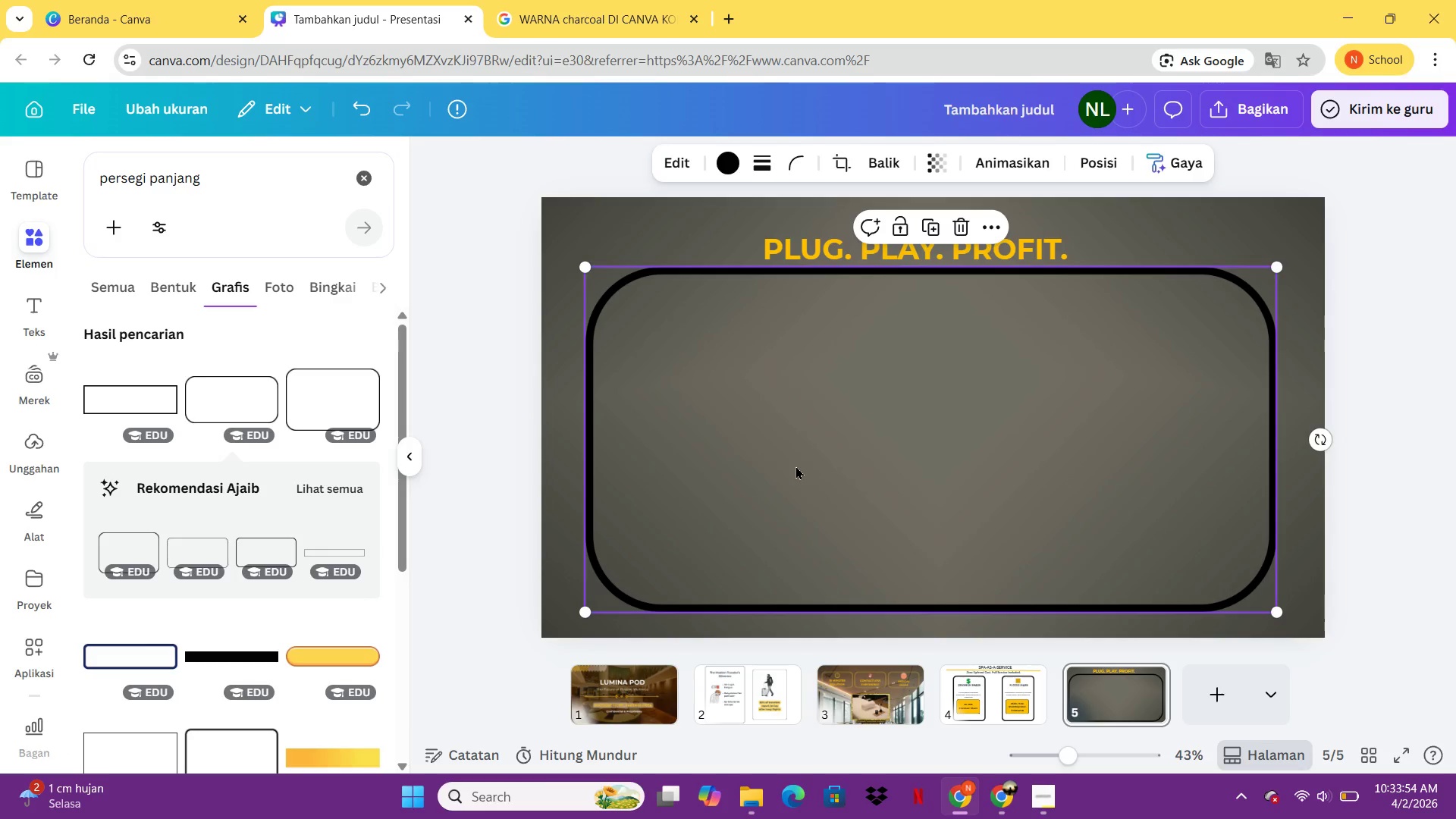 
wait(6.27)
 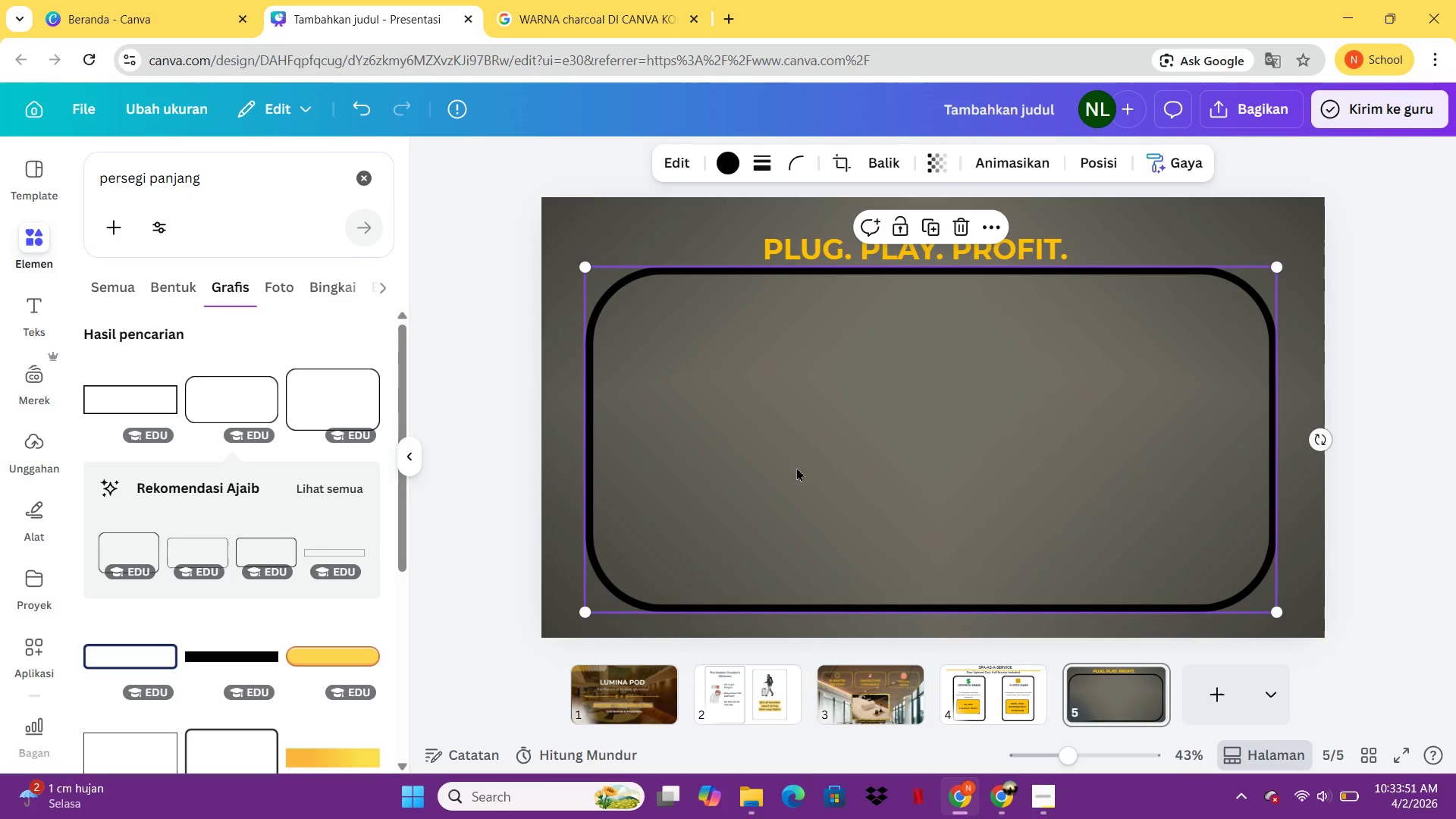 
mouse_move([127, 442])
 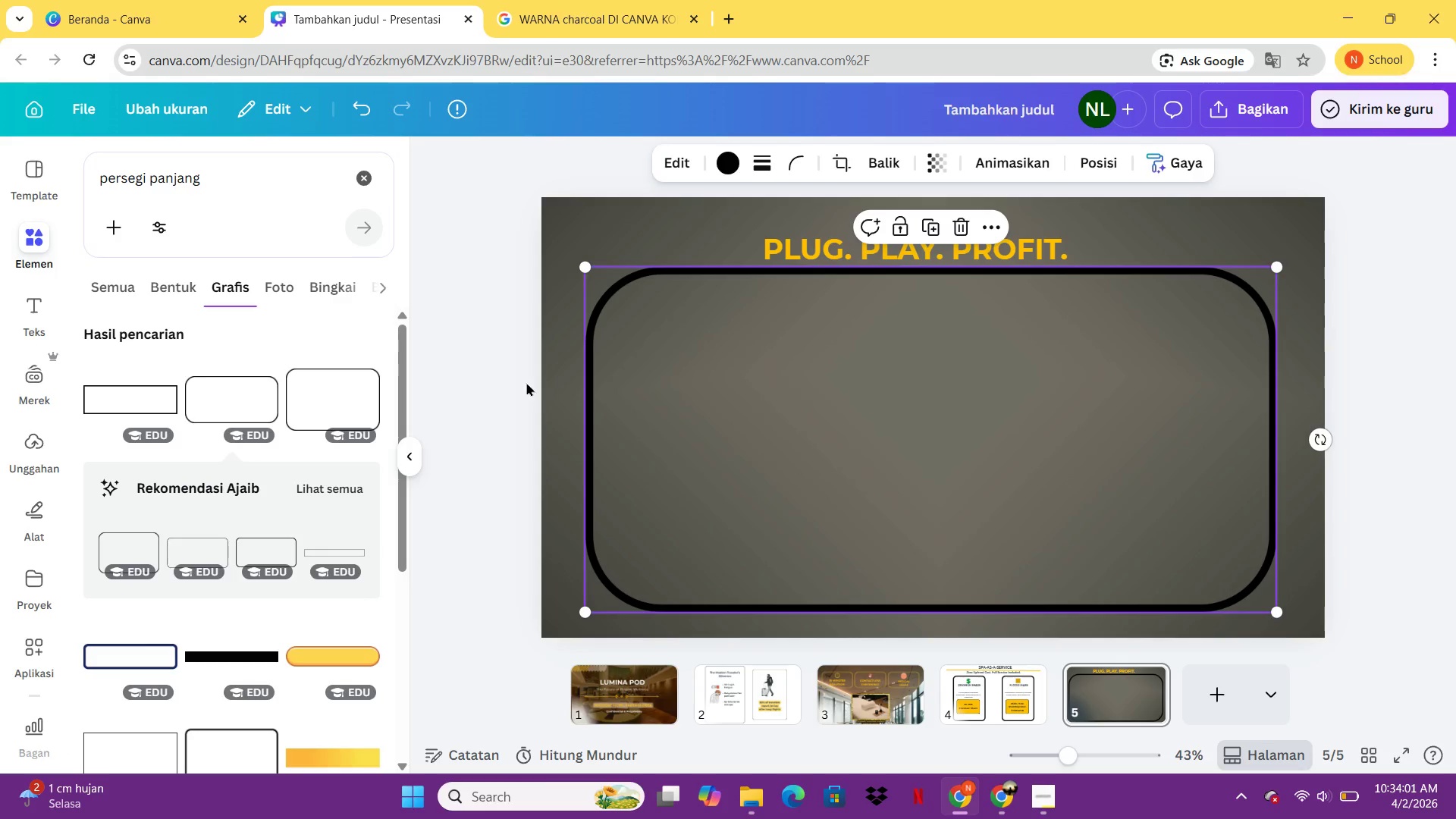 
wait(5.94)
 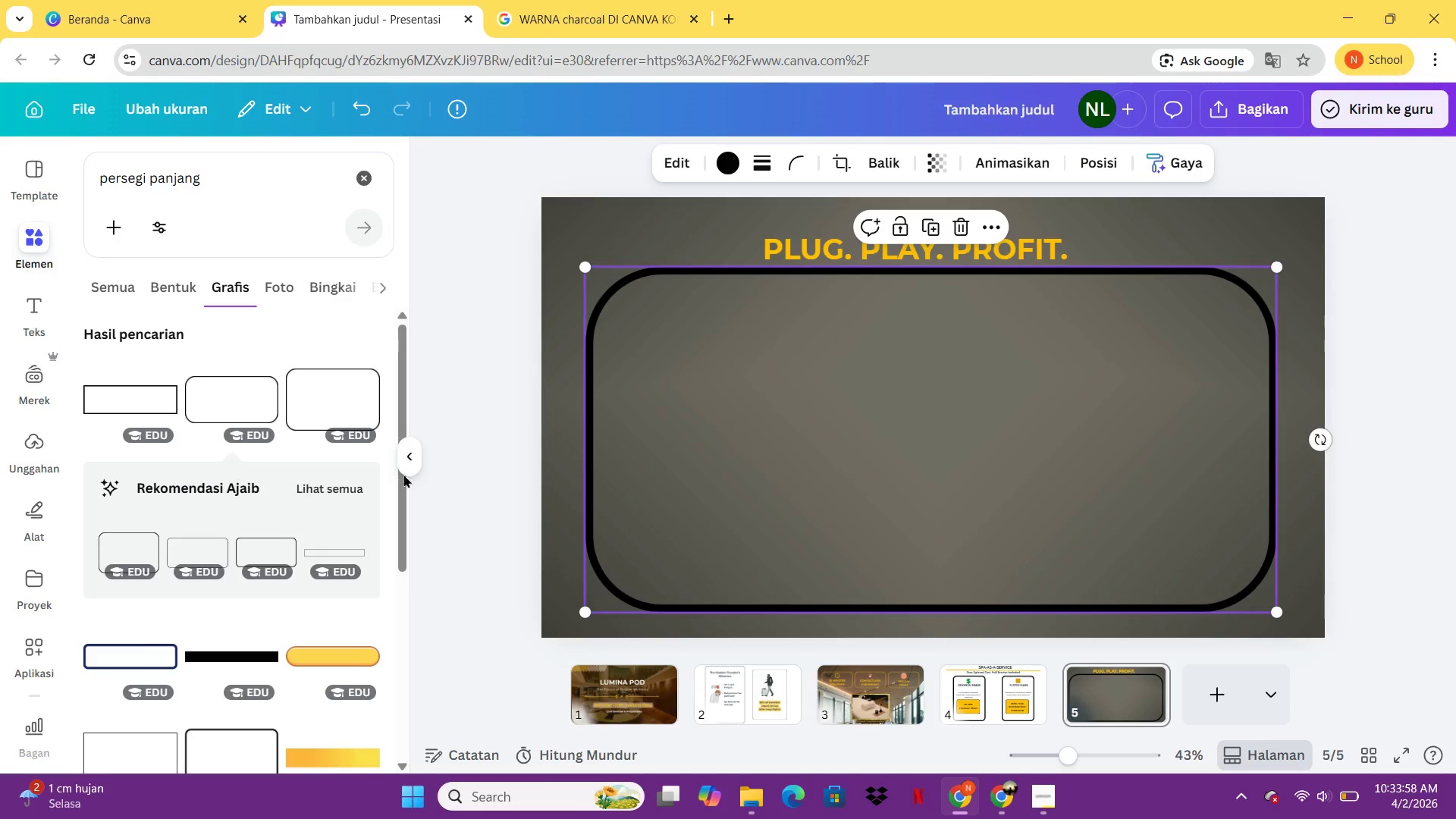 
left_click([722, 171])
 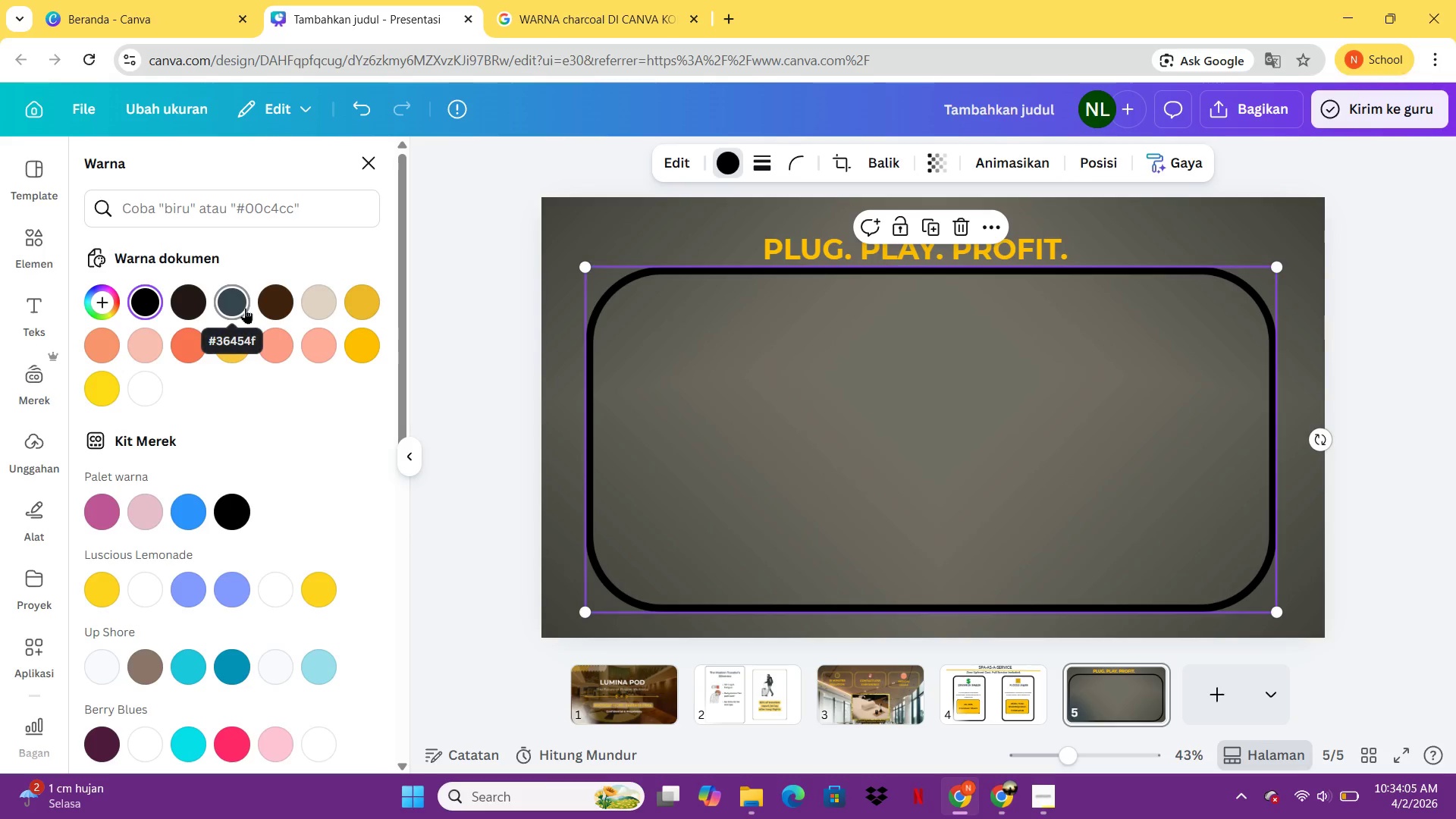 
double_click([245, 308])
 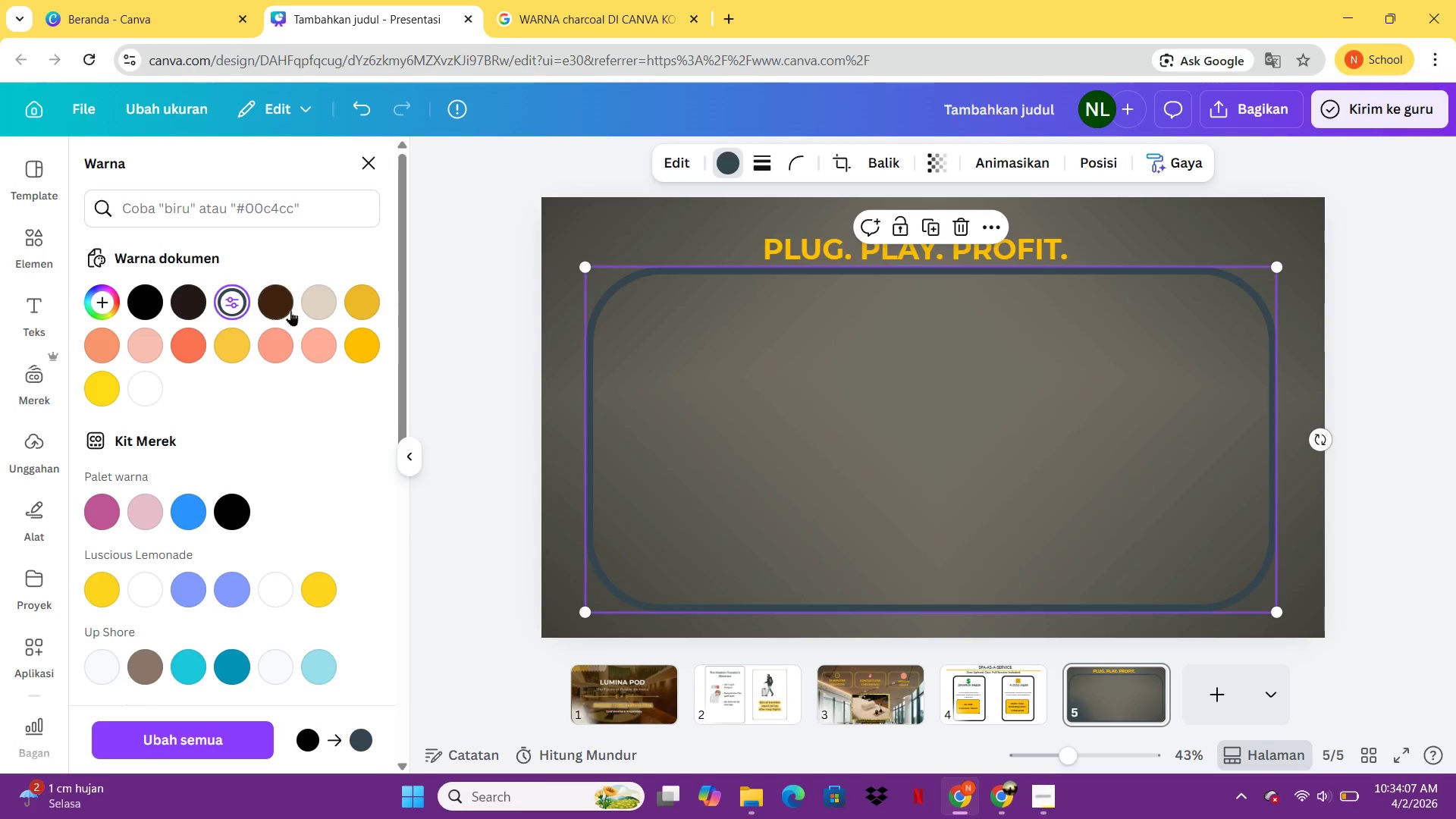 
scroll: coordinate [278, 458], scroll_direction: down, amount: 7.0
 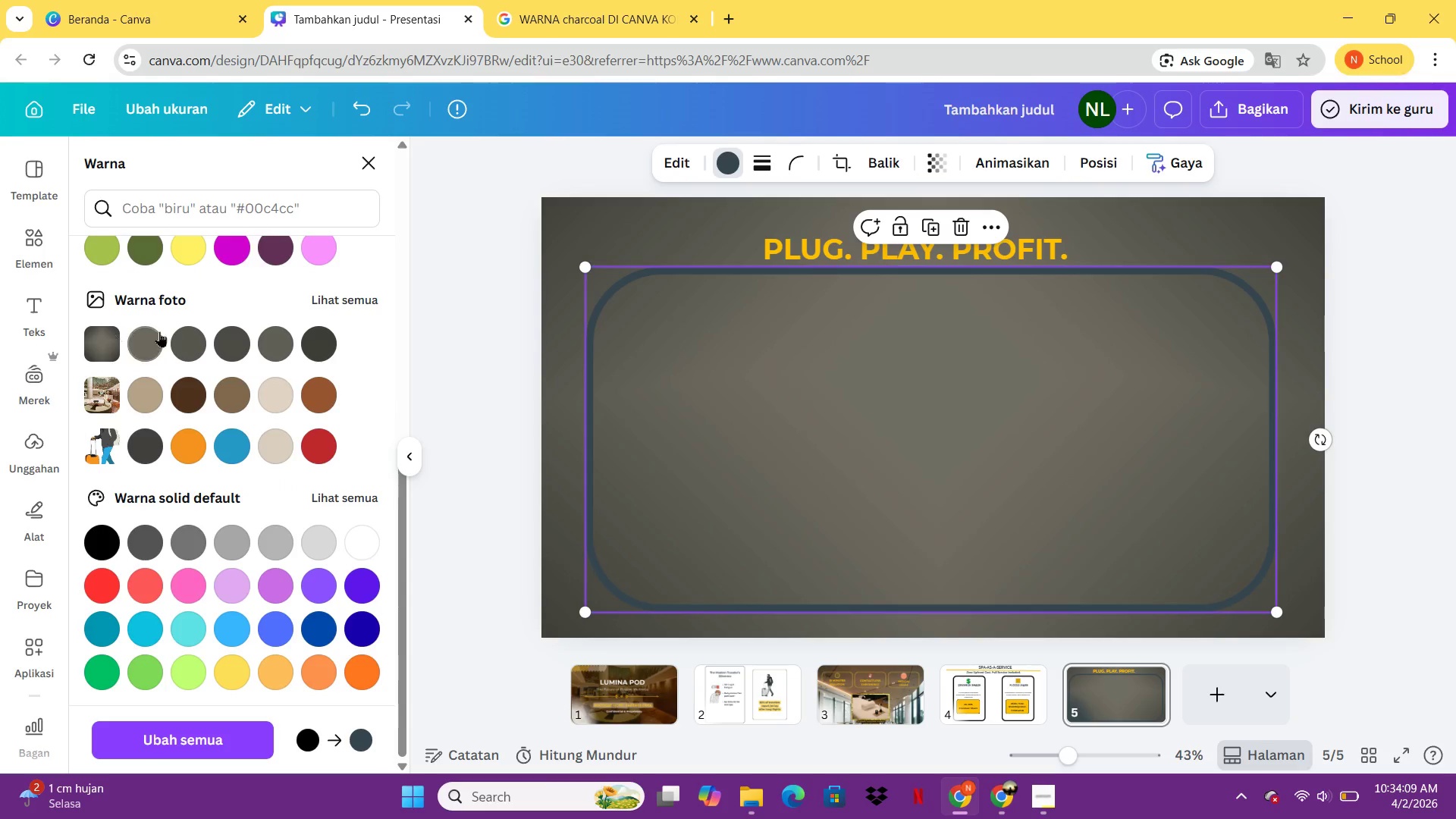 
left_click([154, 334])
 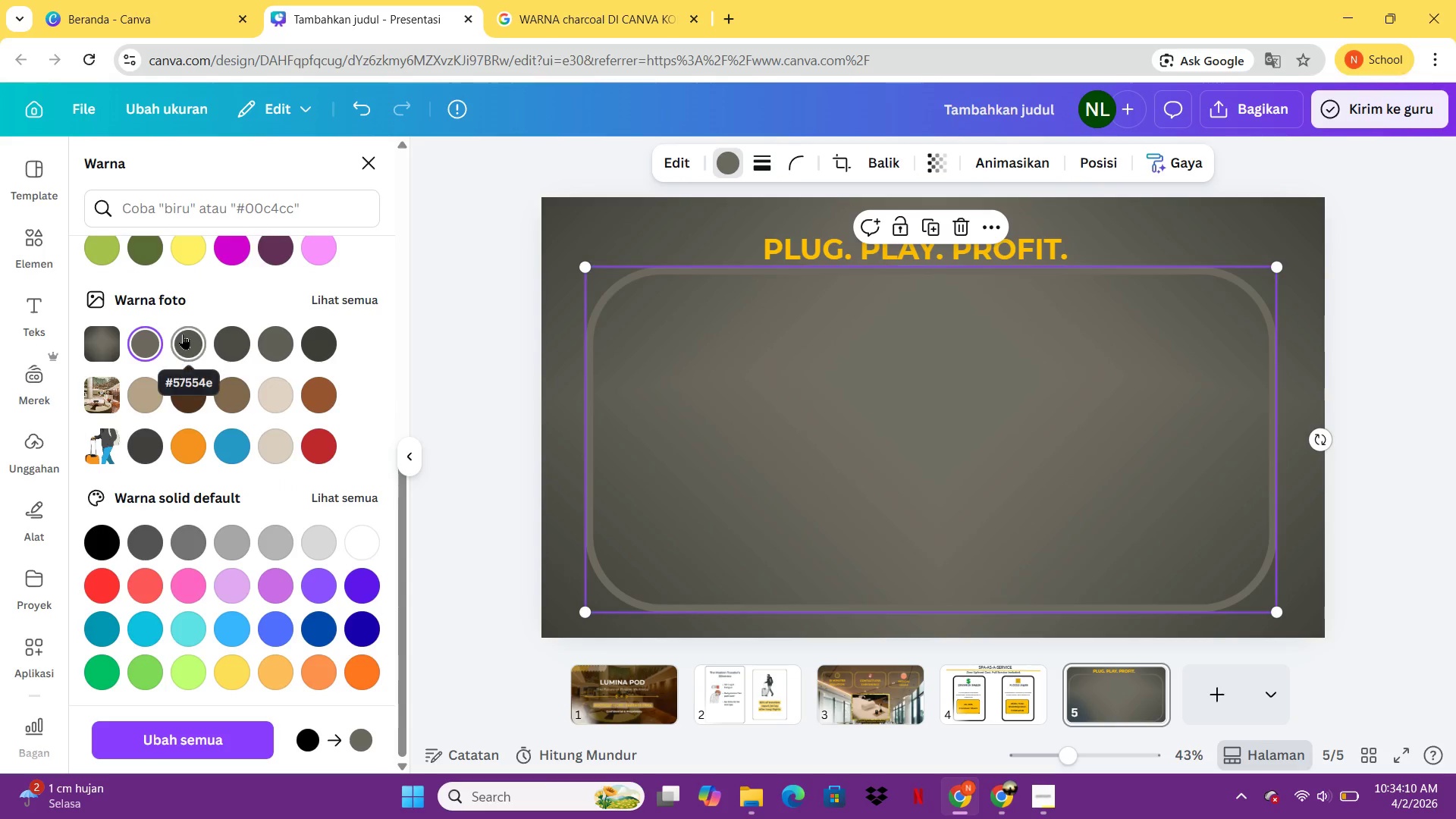 
left_click([183, 334])
 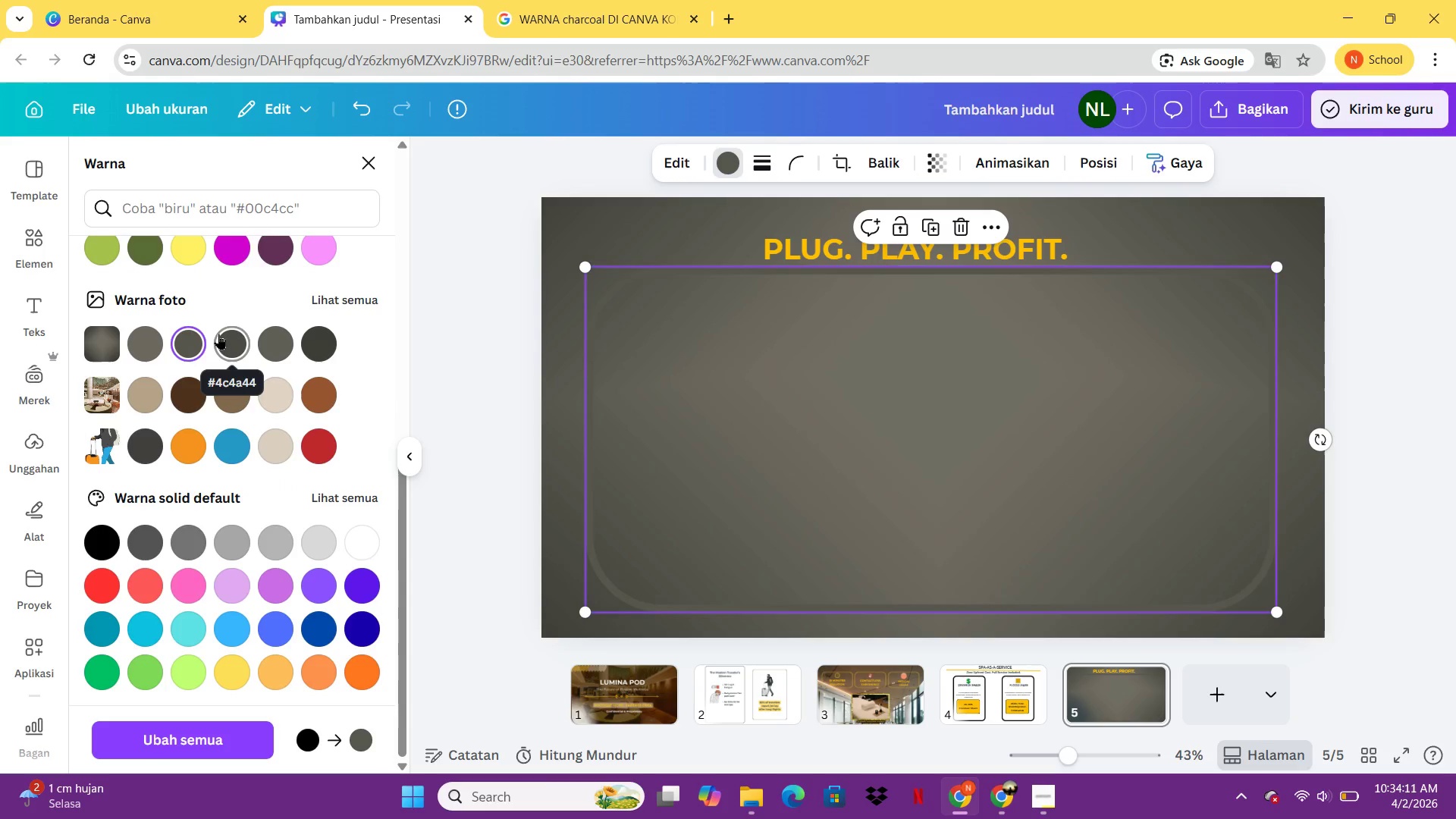 
double_click([218, 334])
 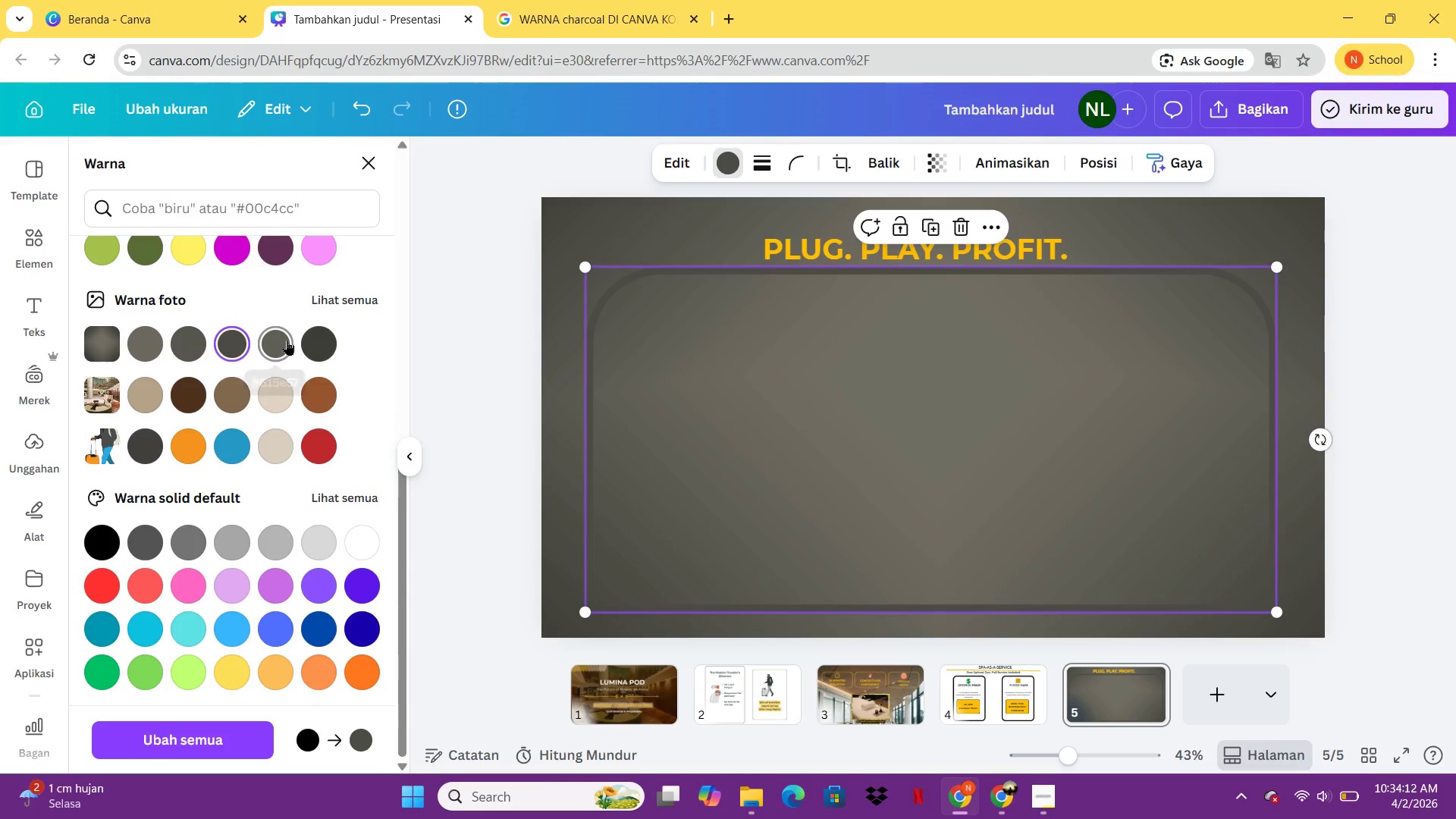 
triple_click([287, 340])
 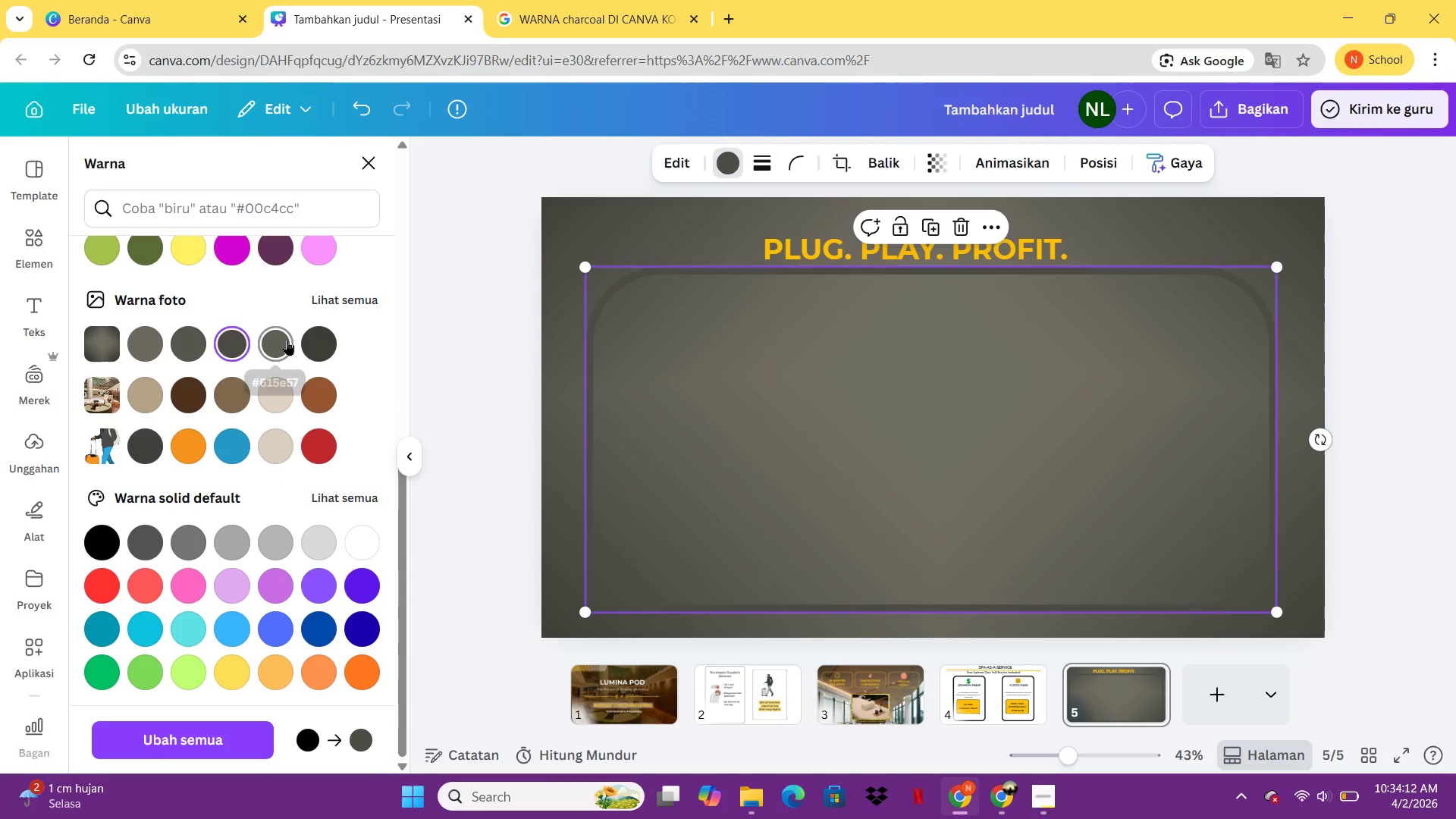 
triple_click([287, 340])
 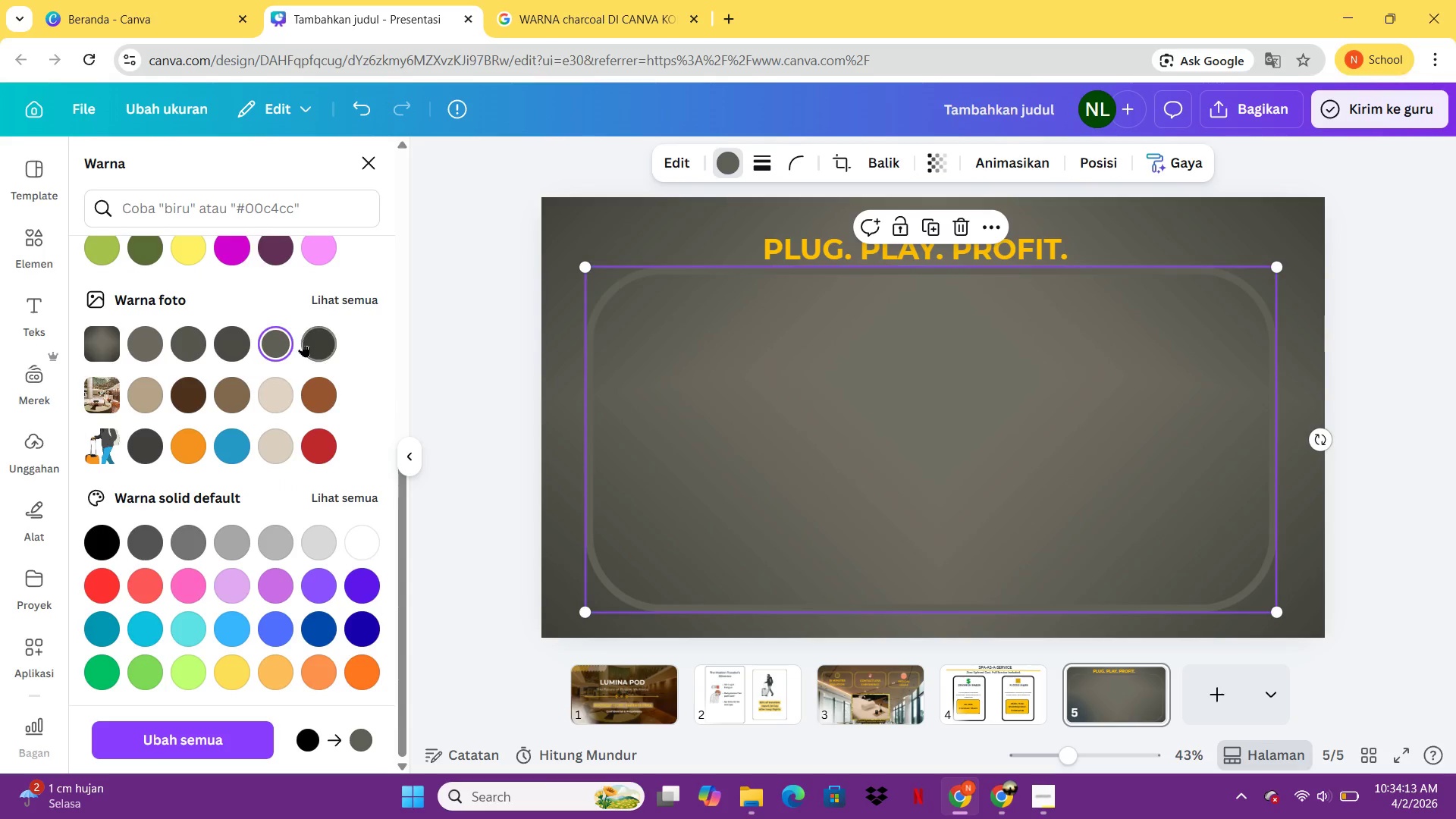 
left_click([306, 341])
 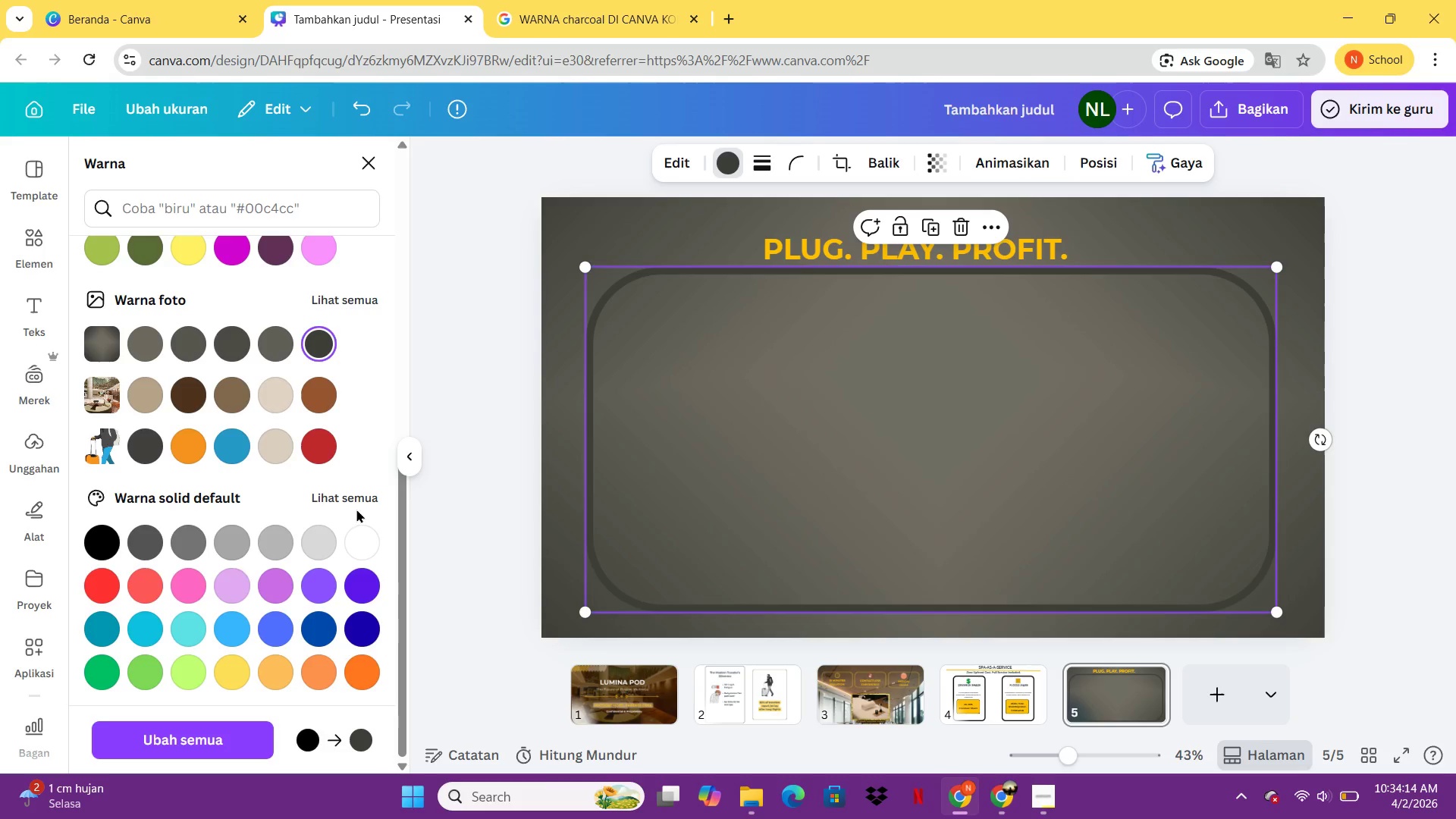 
left_click([182, 546])
 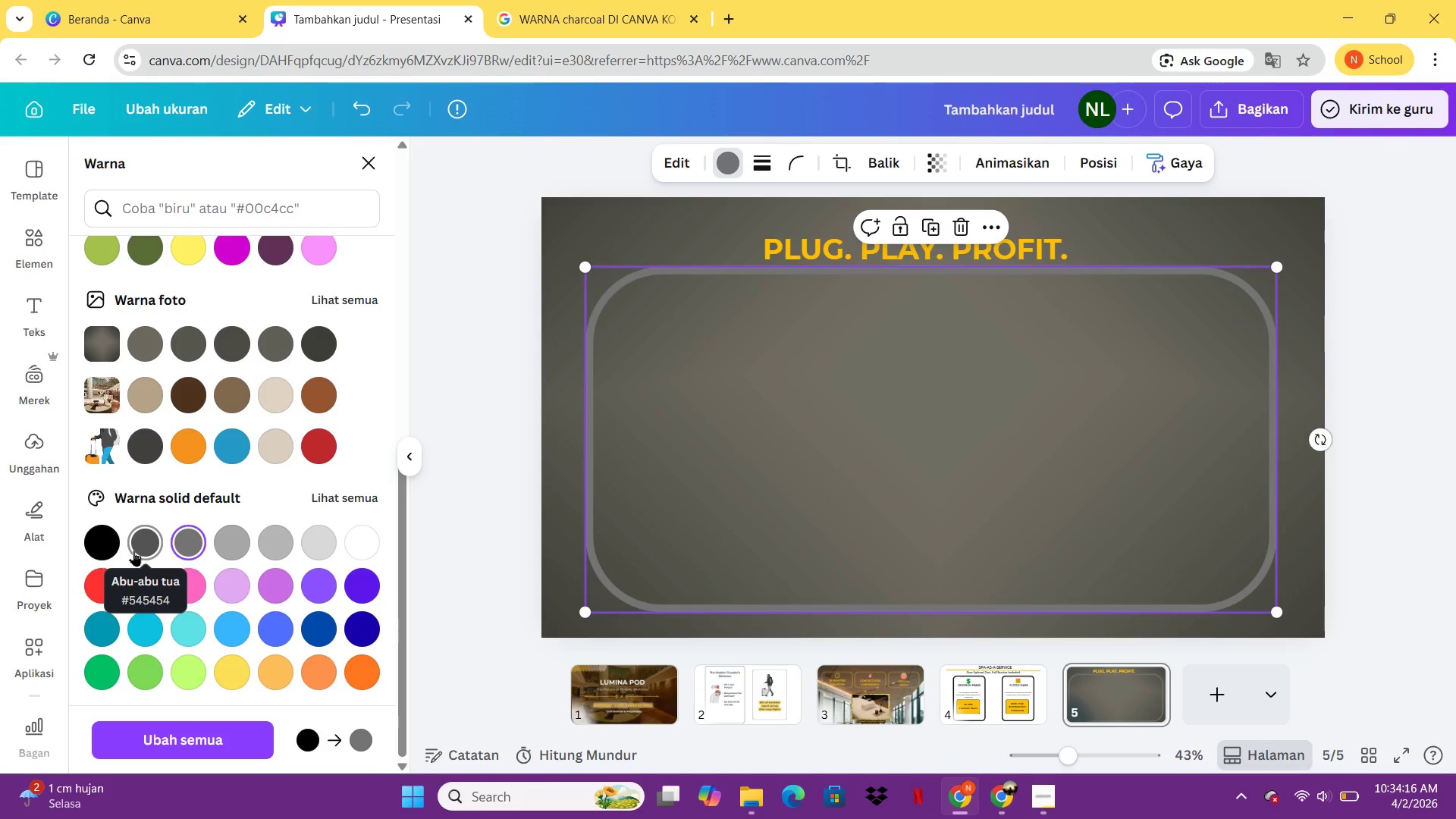 
double_click([133, 551])
 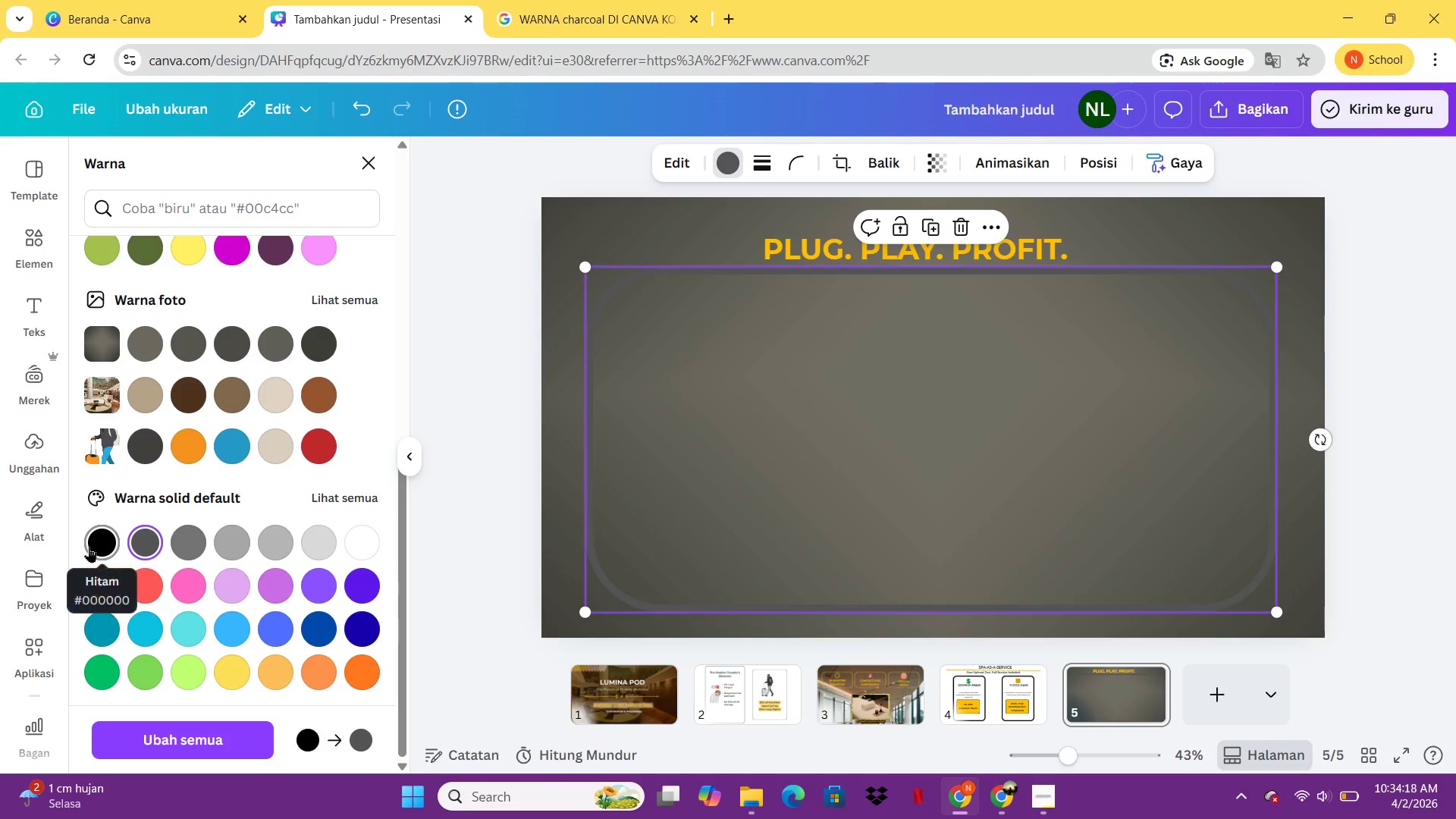 
double_click([90, 547])
 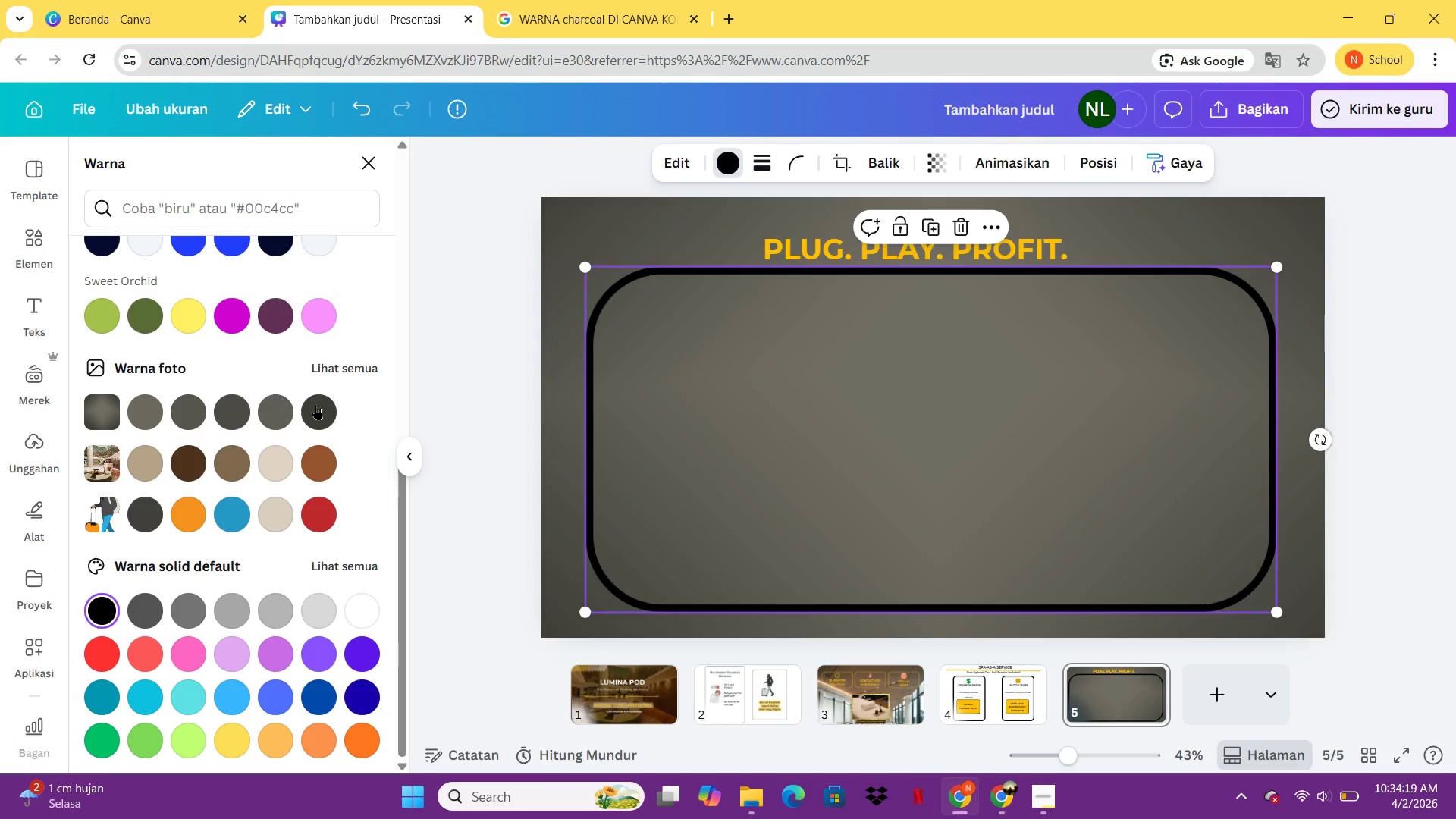 
double_click([316, 404])
 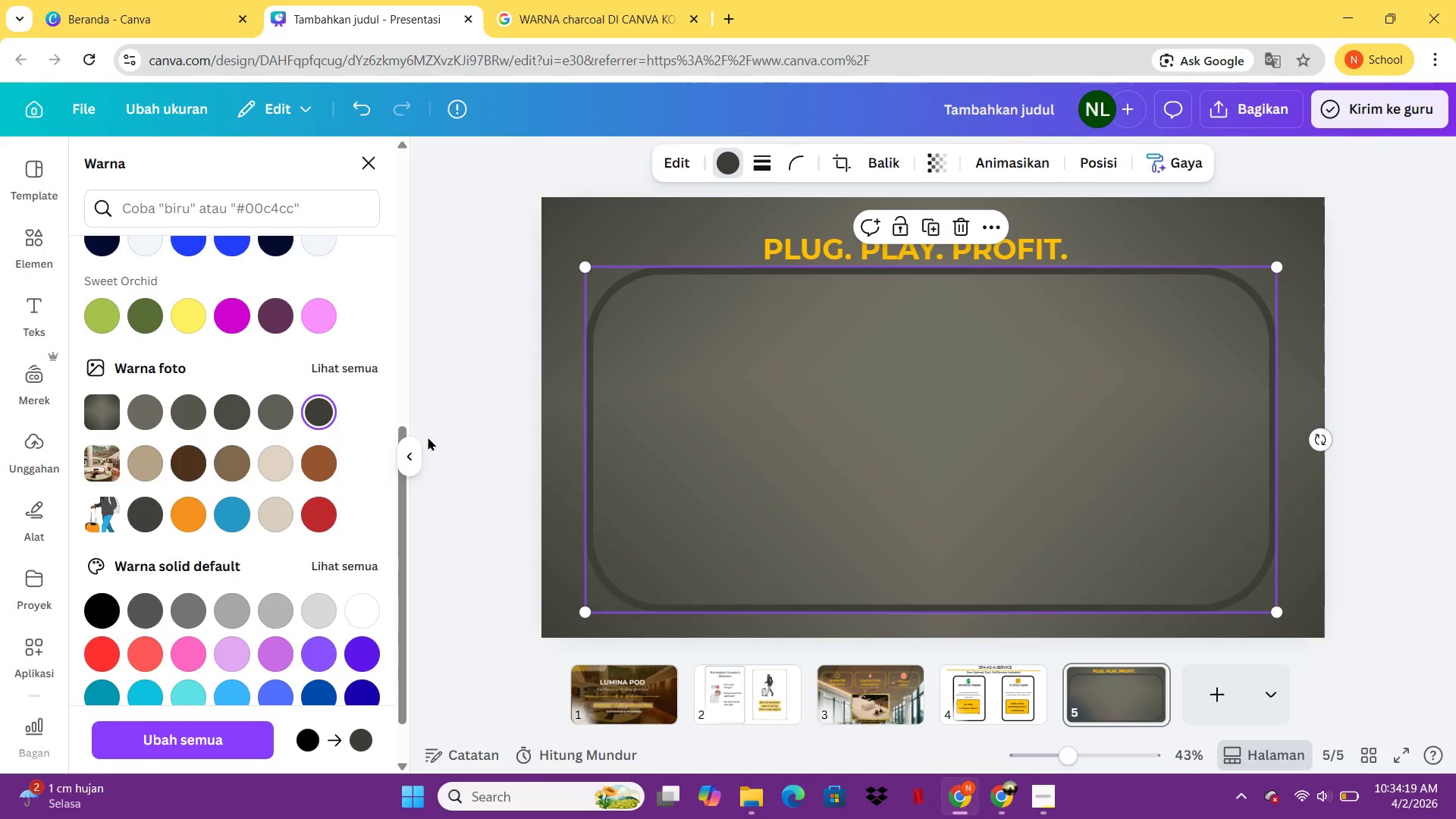 
scroll: coordinate [430, 437], scroll_direction: down, amount: 3.0
 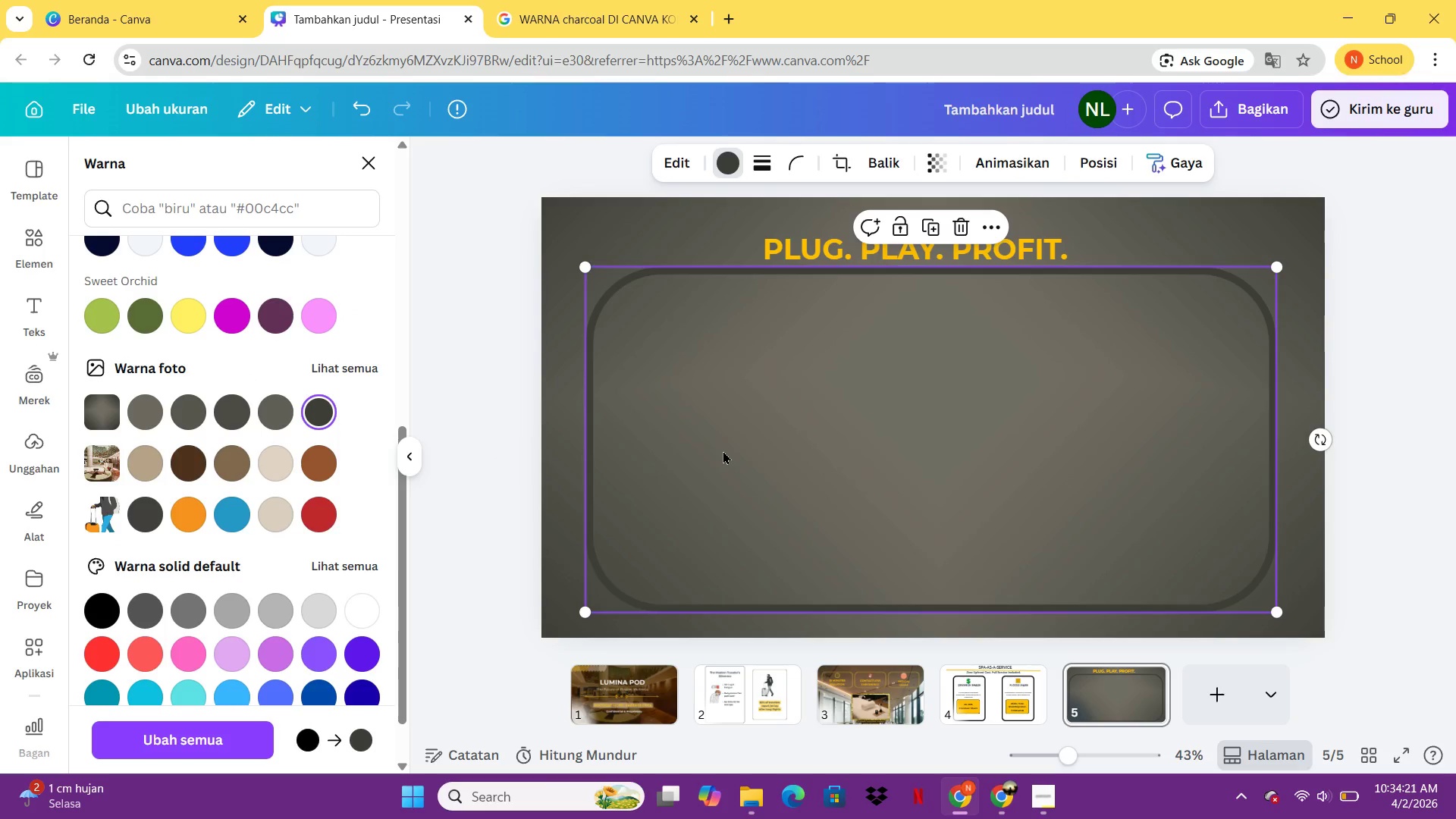 
left_click_drag(start_coordinate=[723, 450], to_coordinate=[731, 448])
 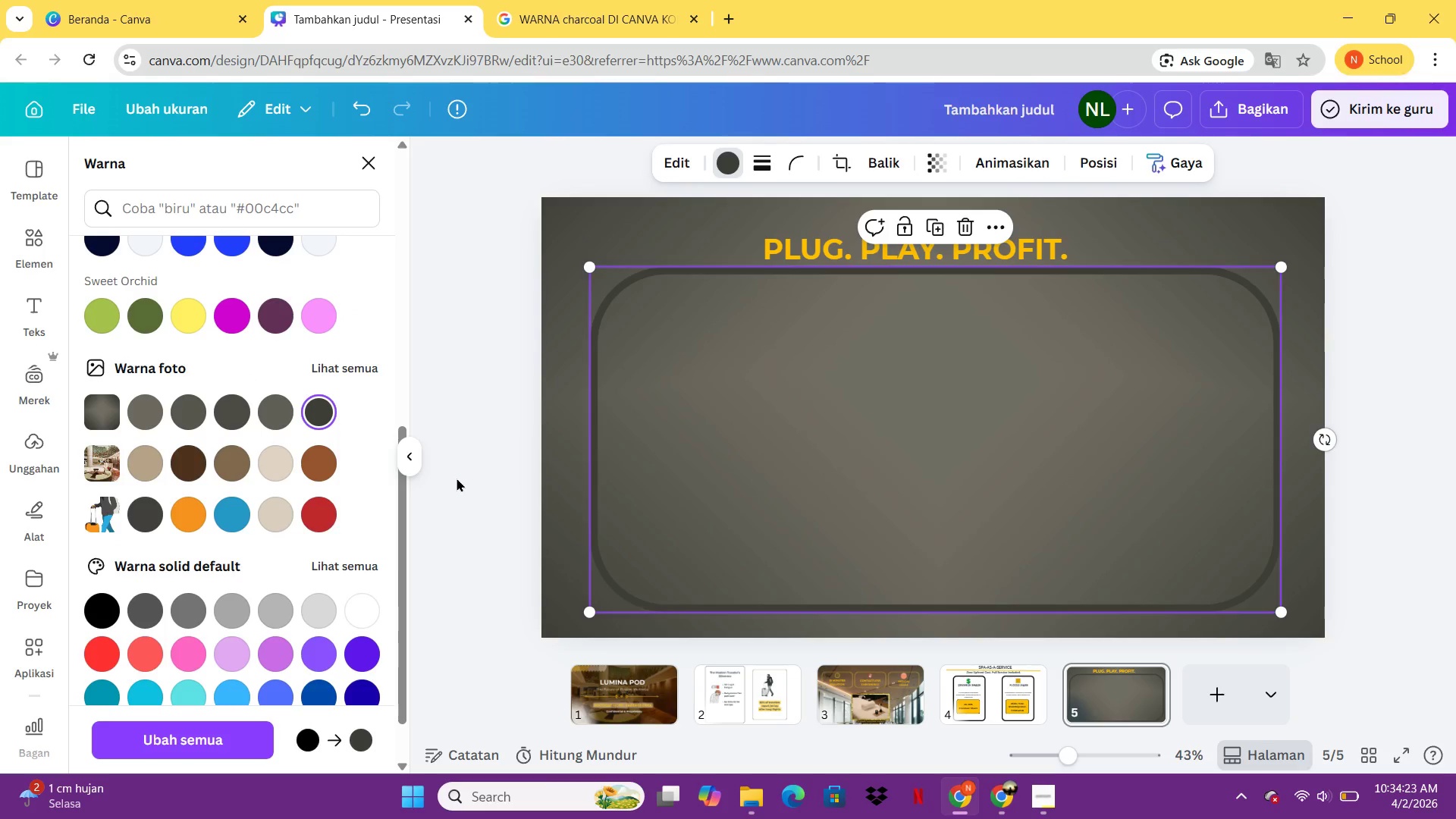 
double_click([457, 478])
 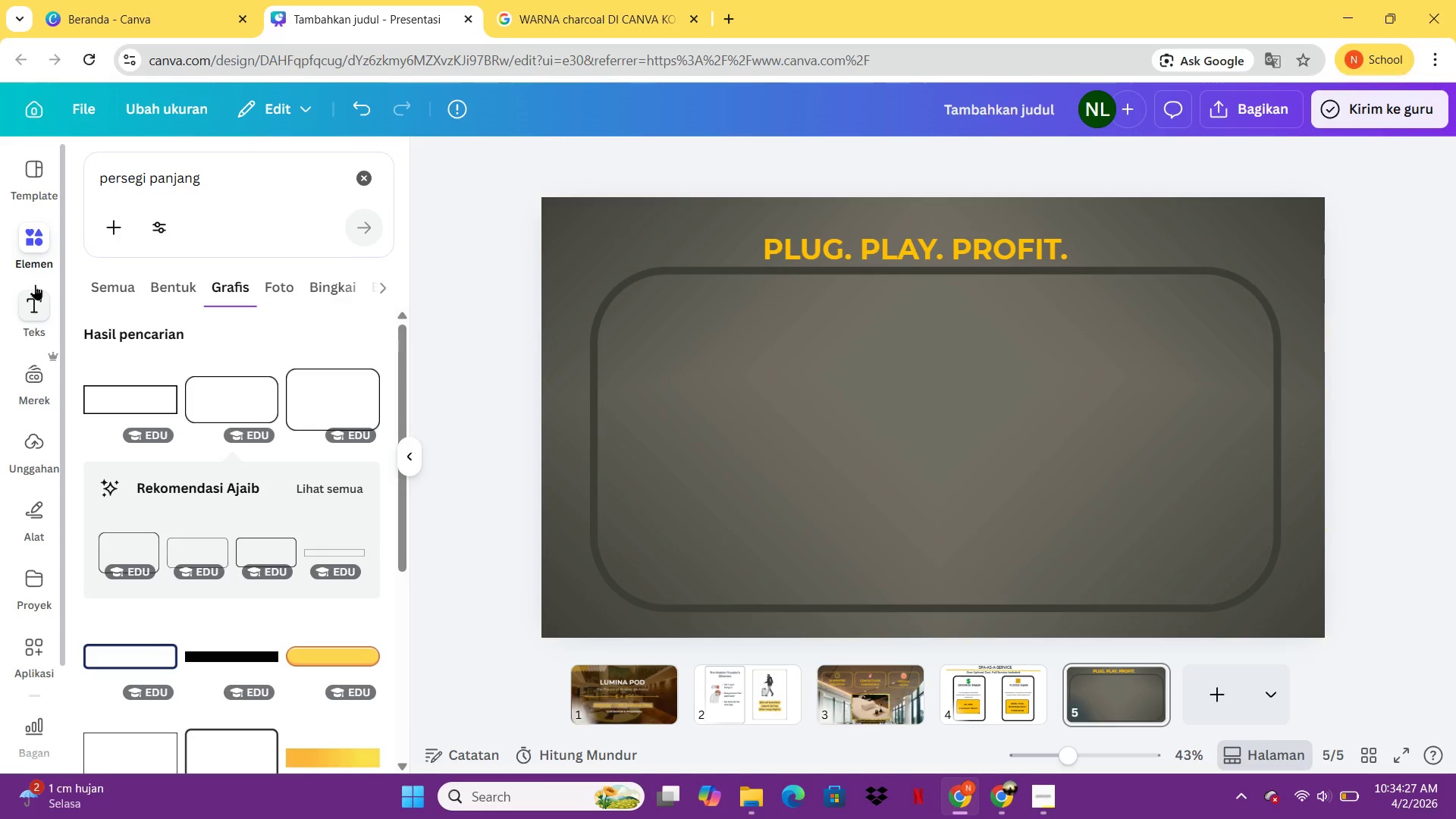 
wait(9.5)
 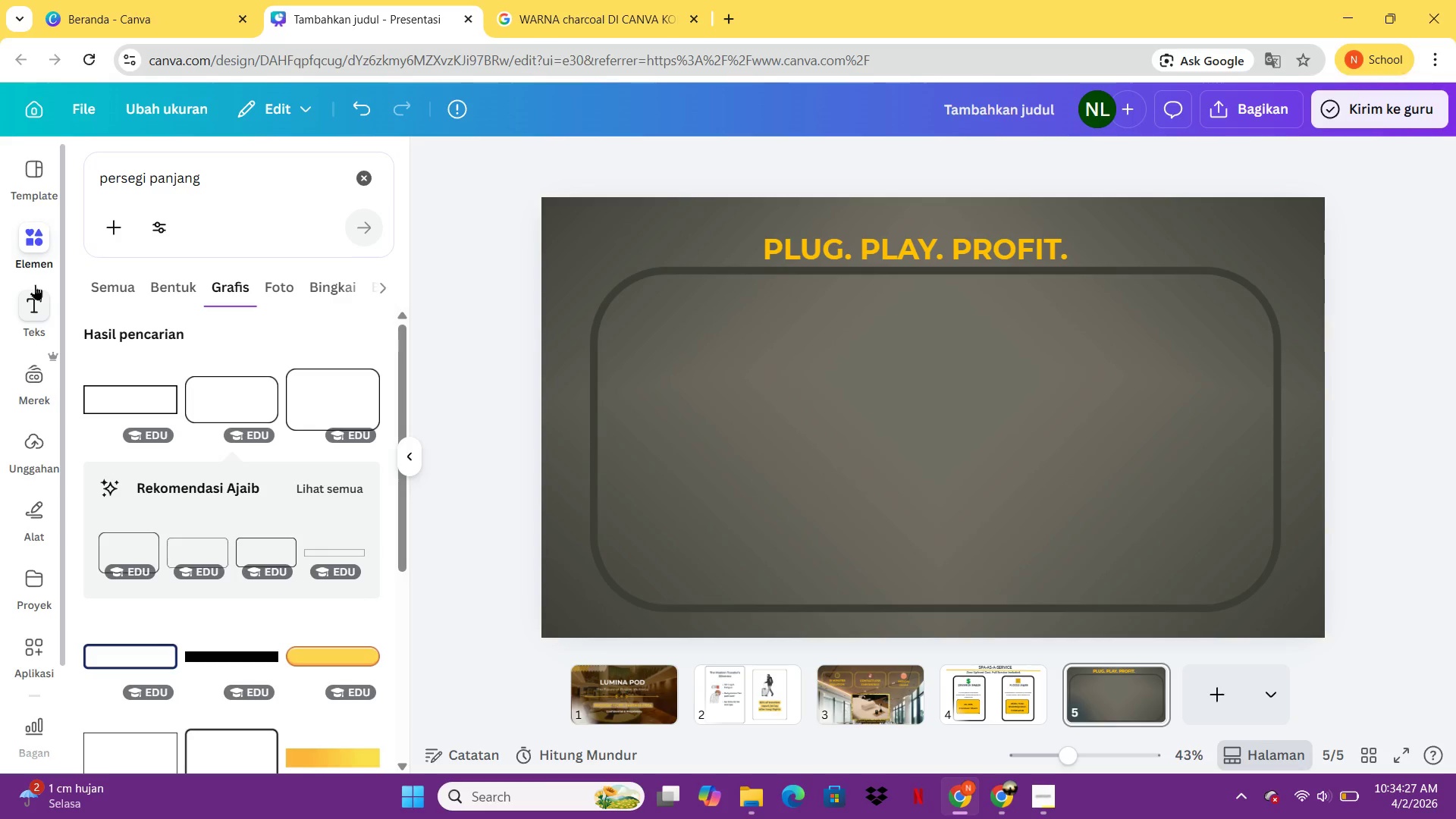 
mouse_move([1250, 808])
 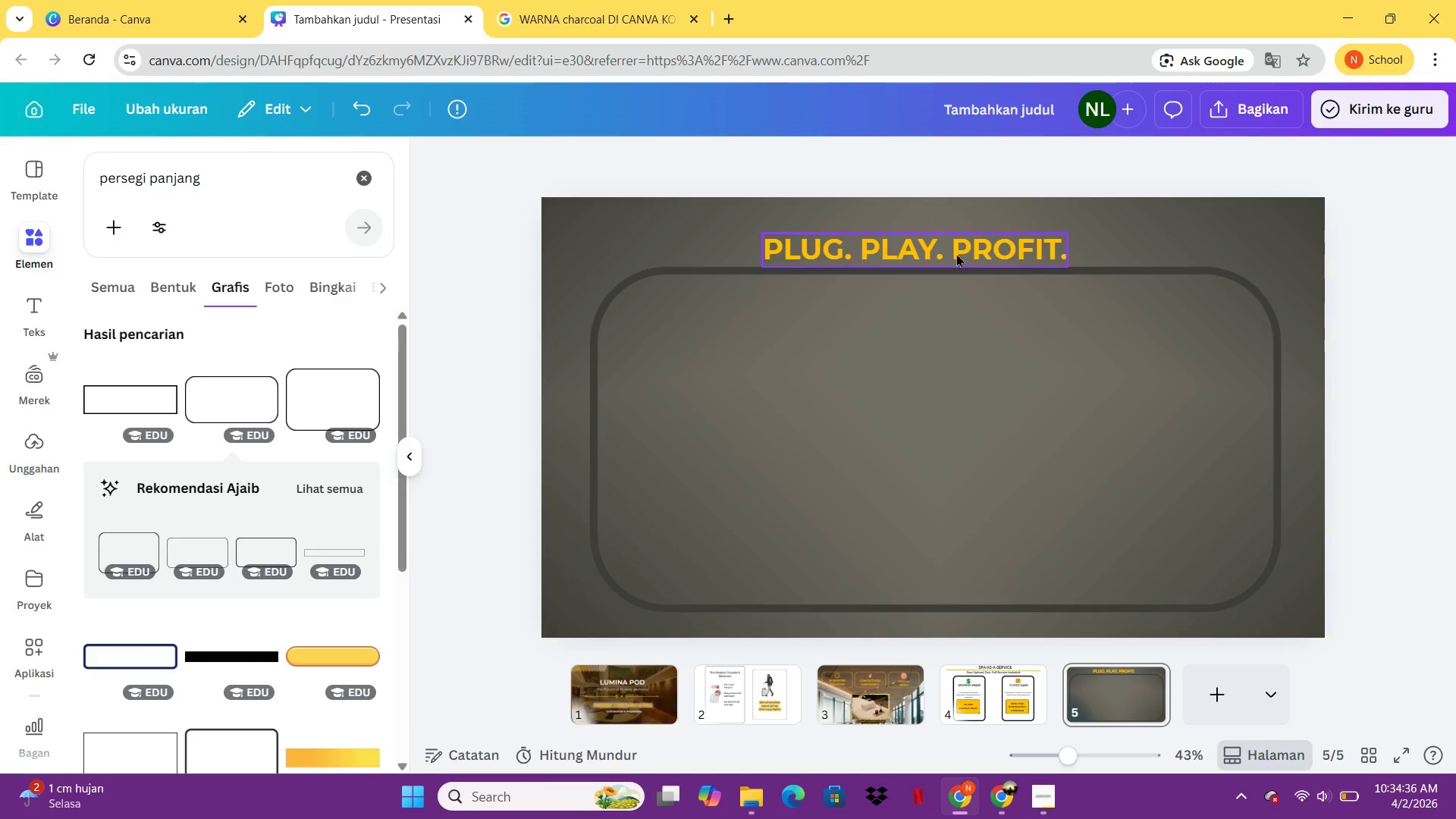 
left_click([955, 245])
 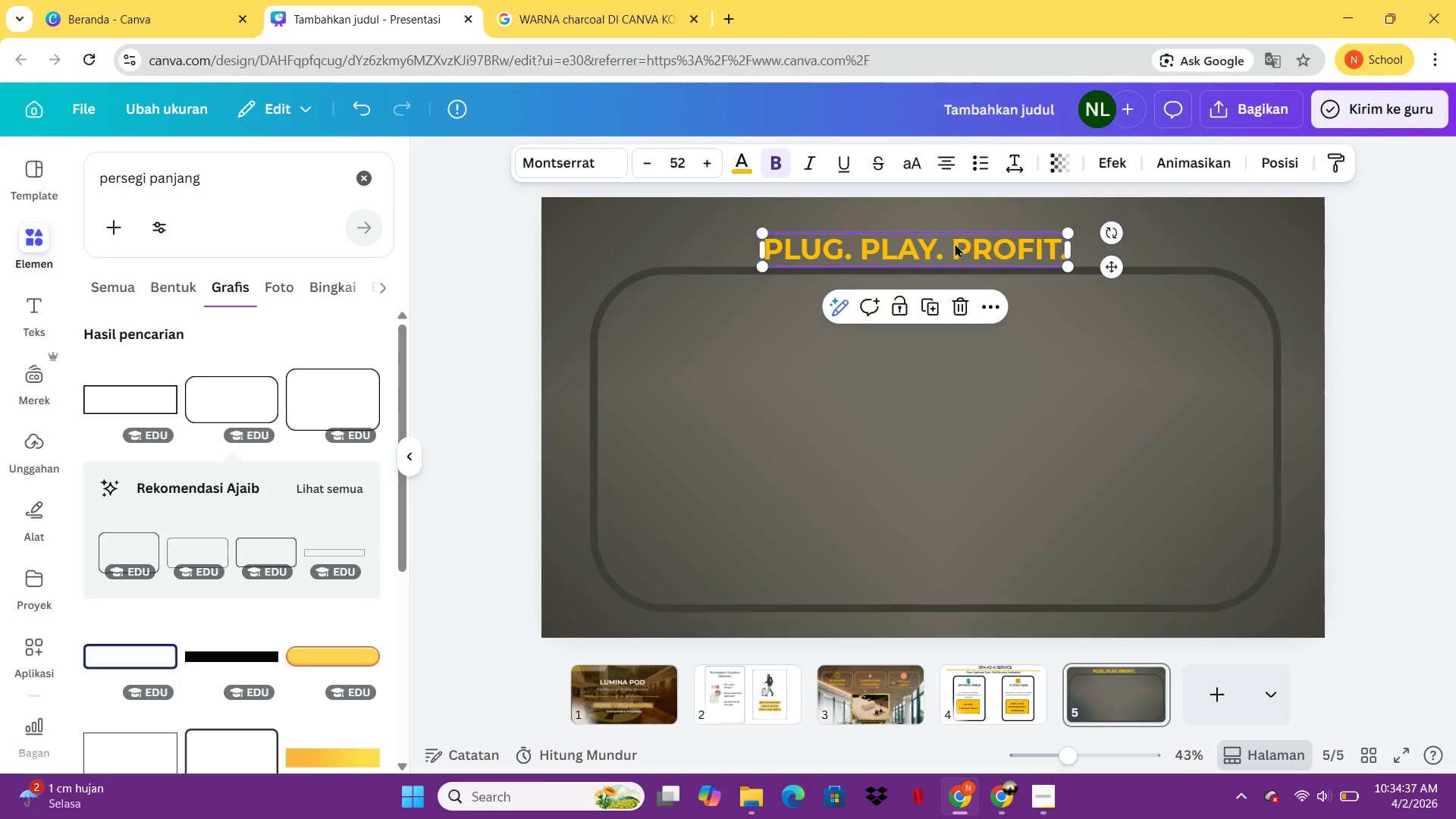 
hold_key(key=ArrowUp, duration=1.5)
 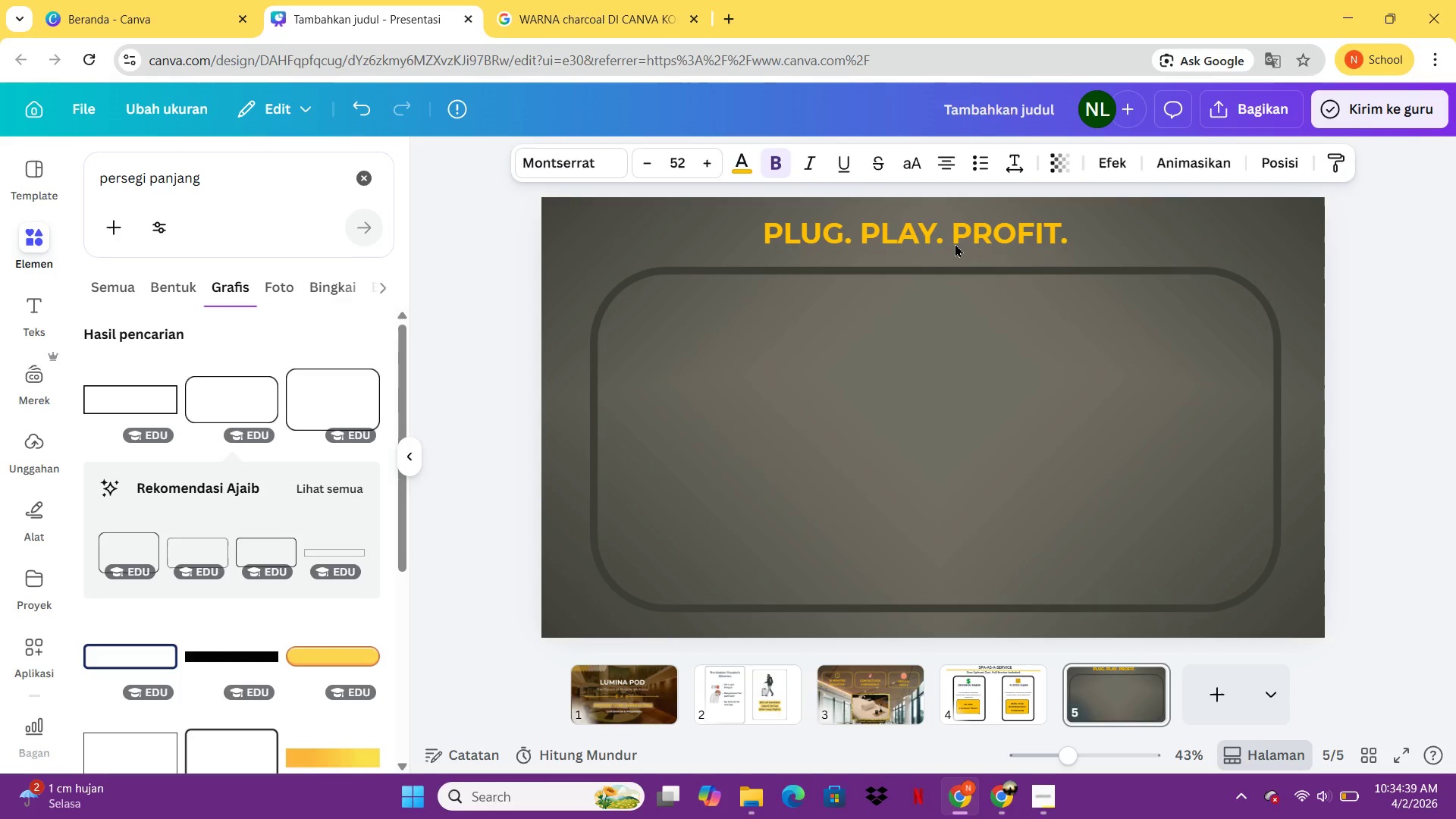 
hold_key(key=ArrowUp, duration=0.38)
 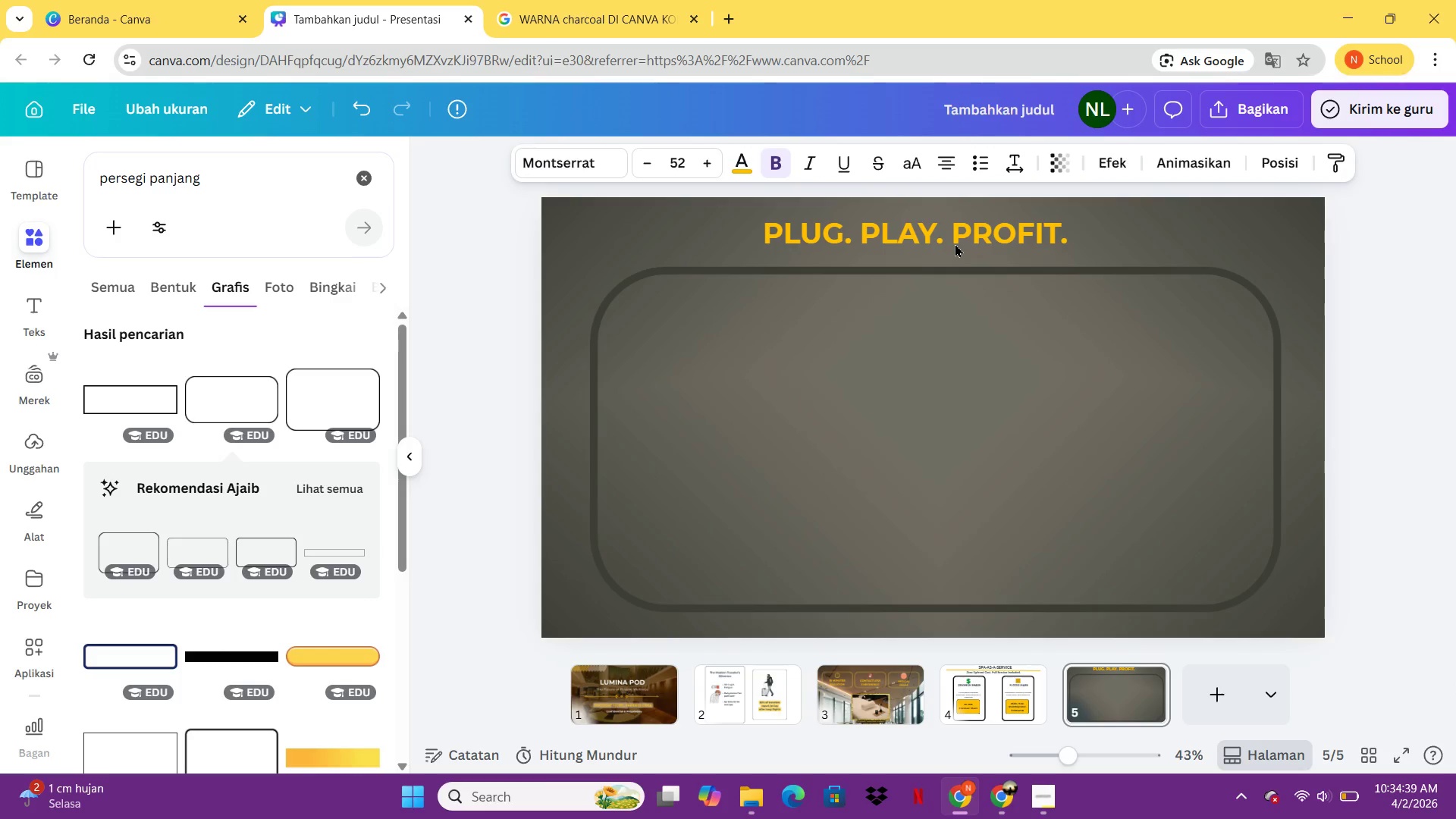 
key(ArrowUp)
 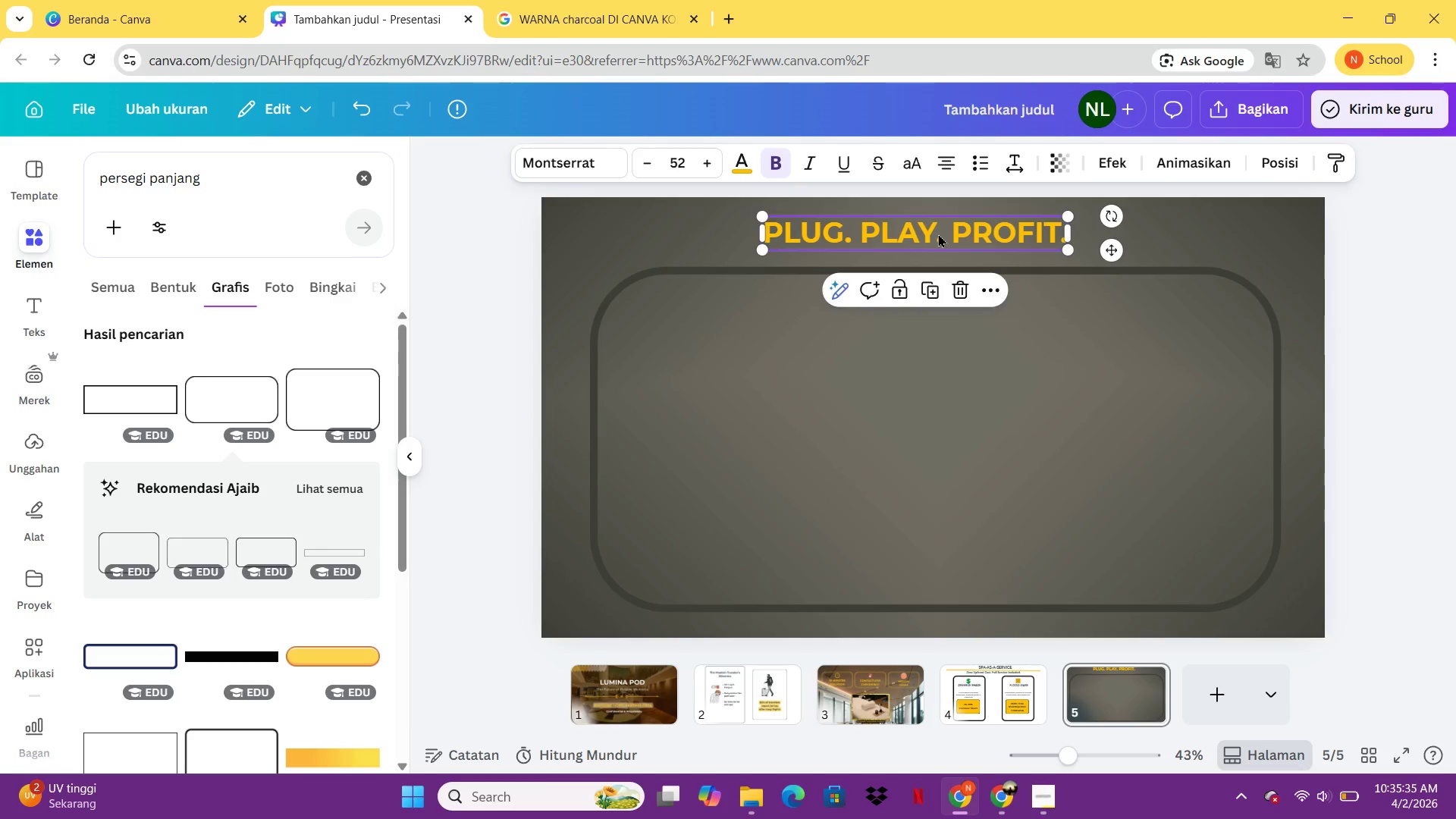 
wait(60.55)
 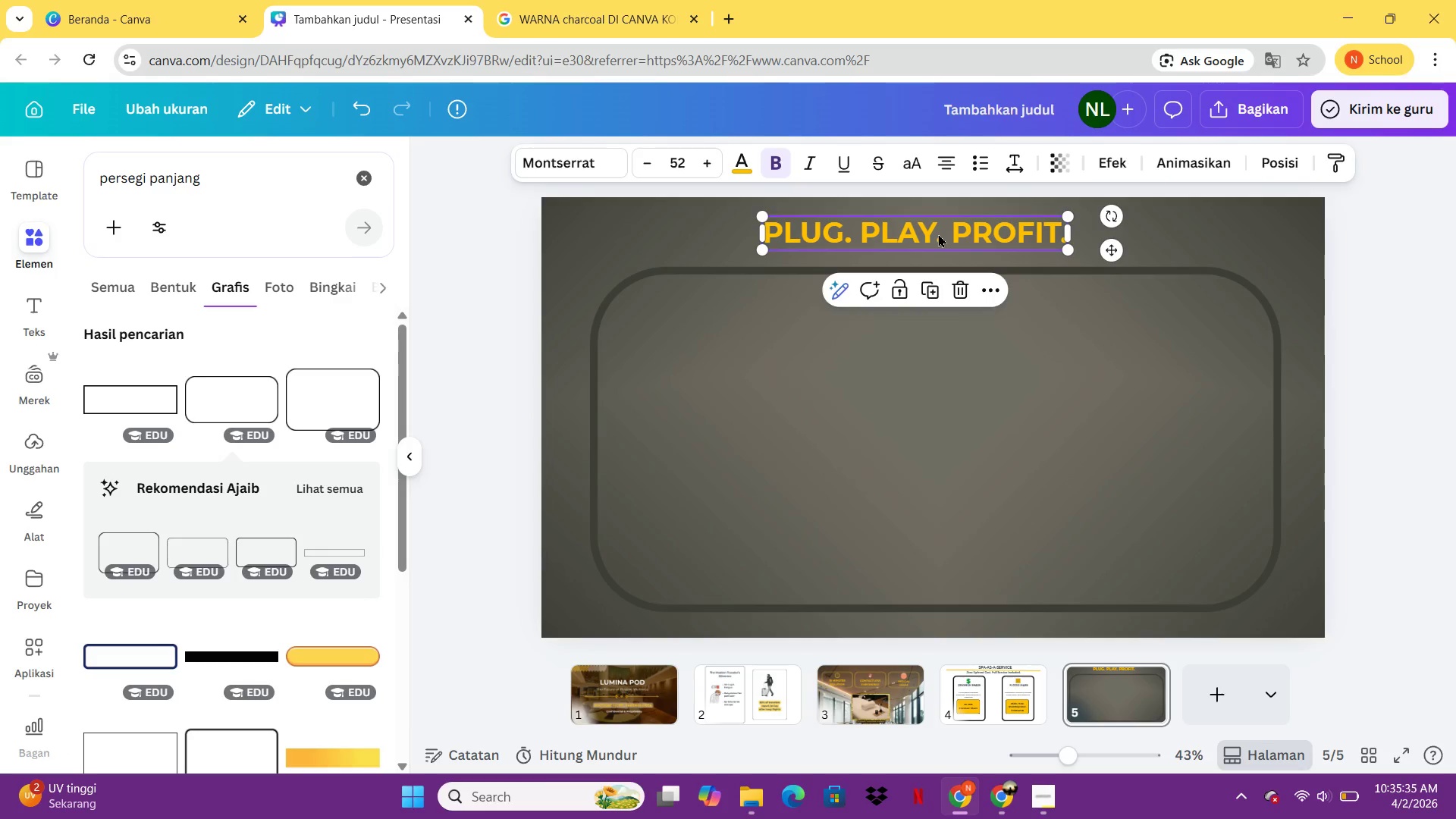 
left_click([918, 420])
 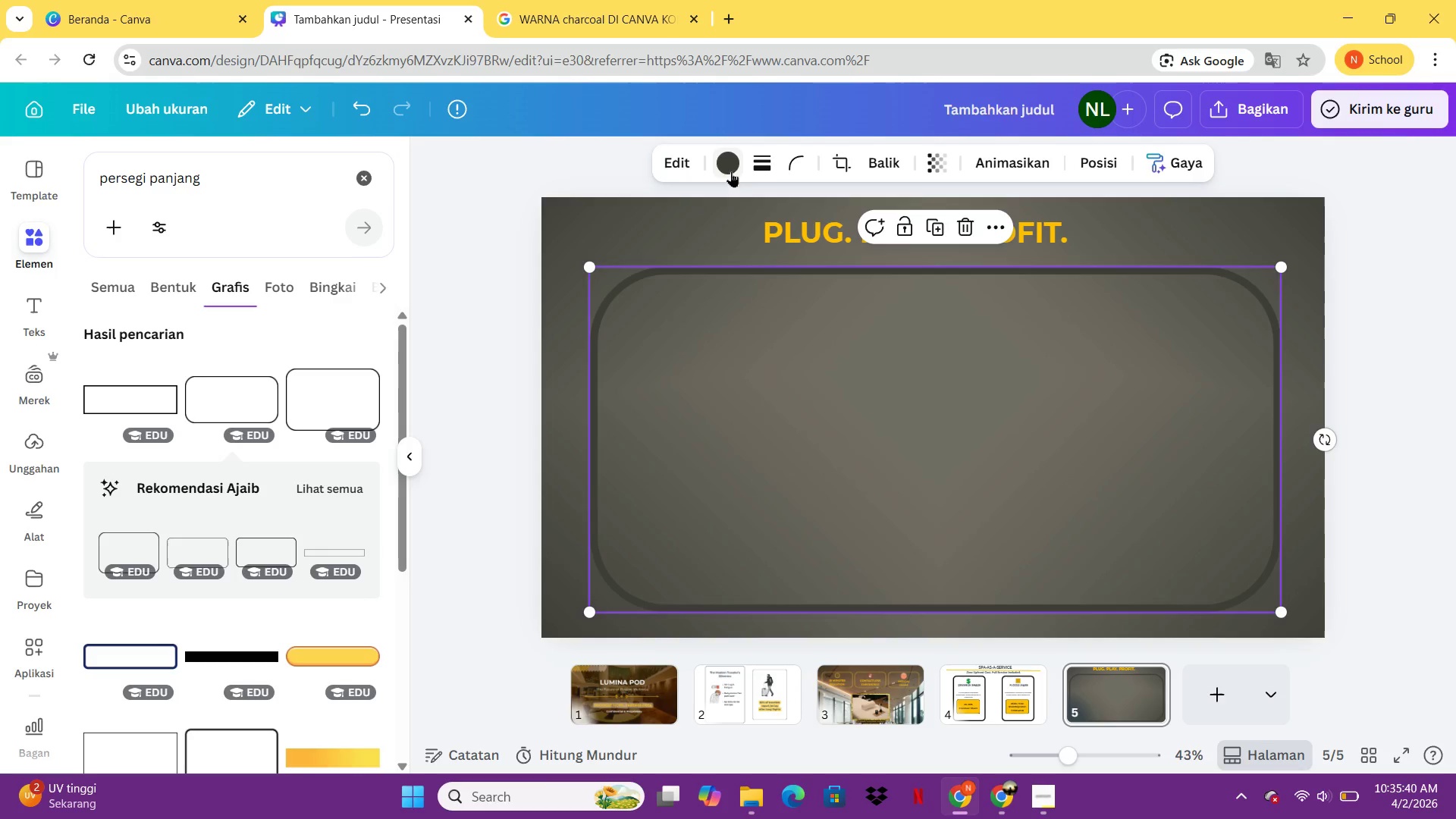 
left_click([731, 164])
 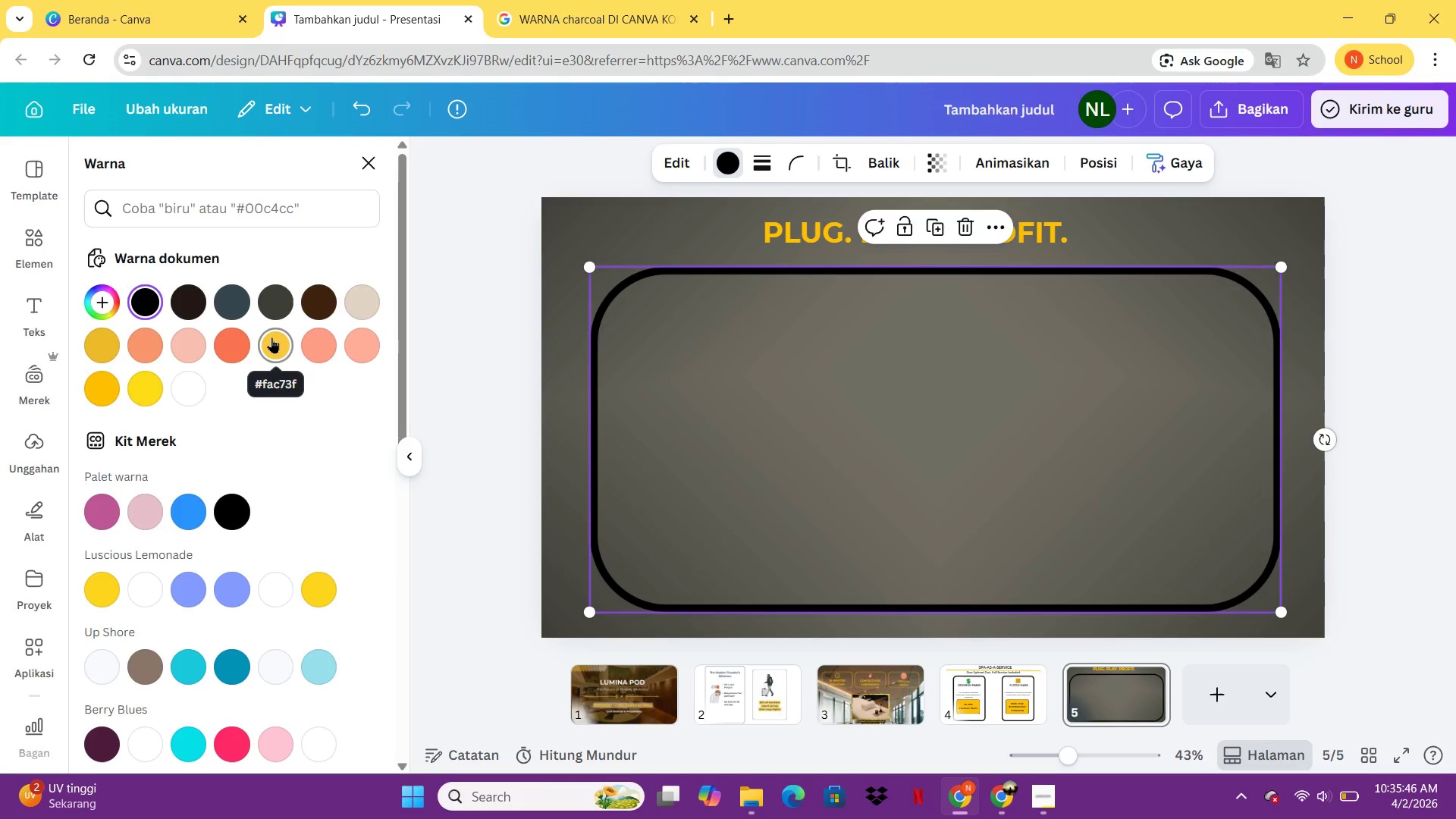 
wait(9.95)
 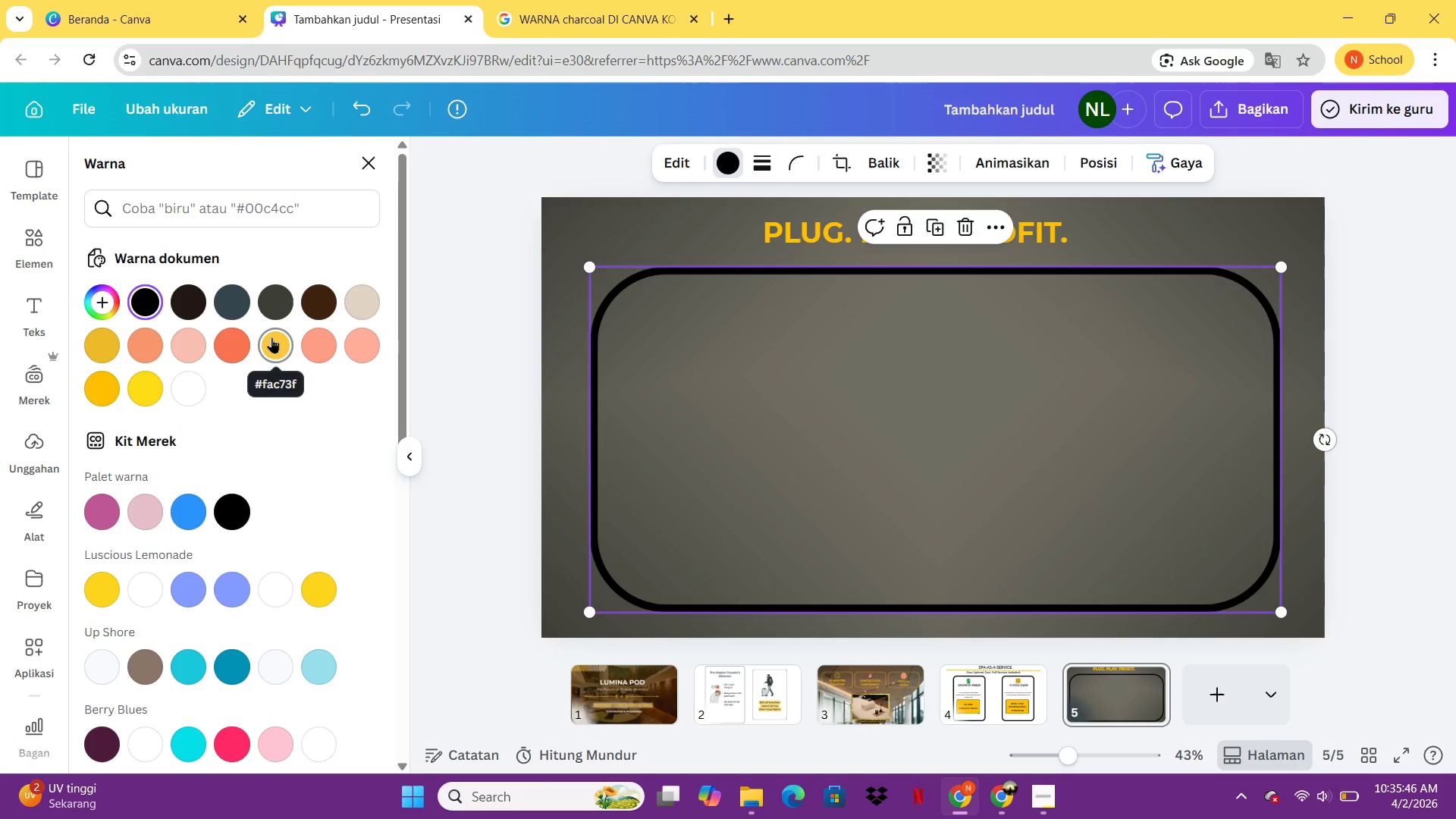 
left_click([187, 397])
 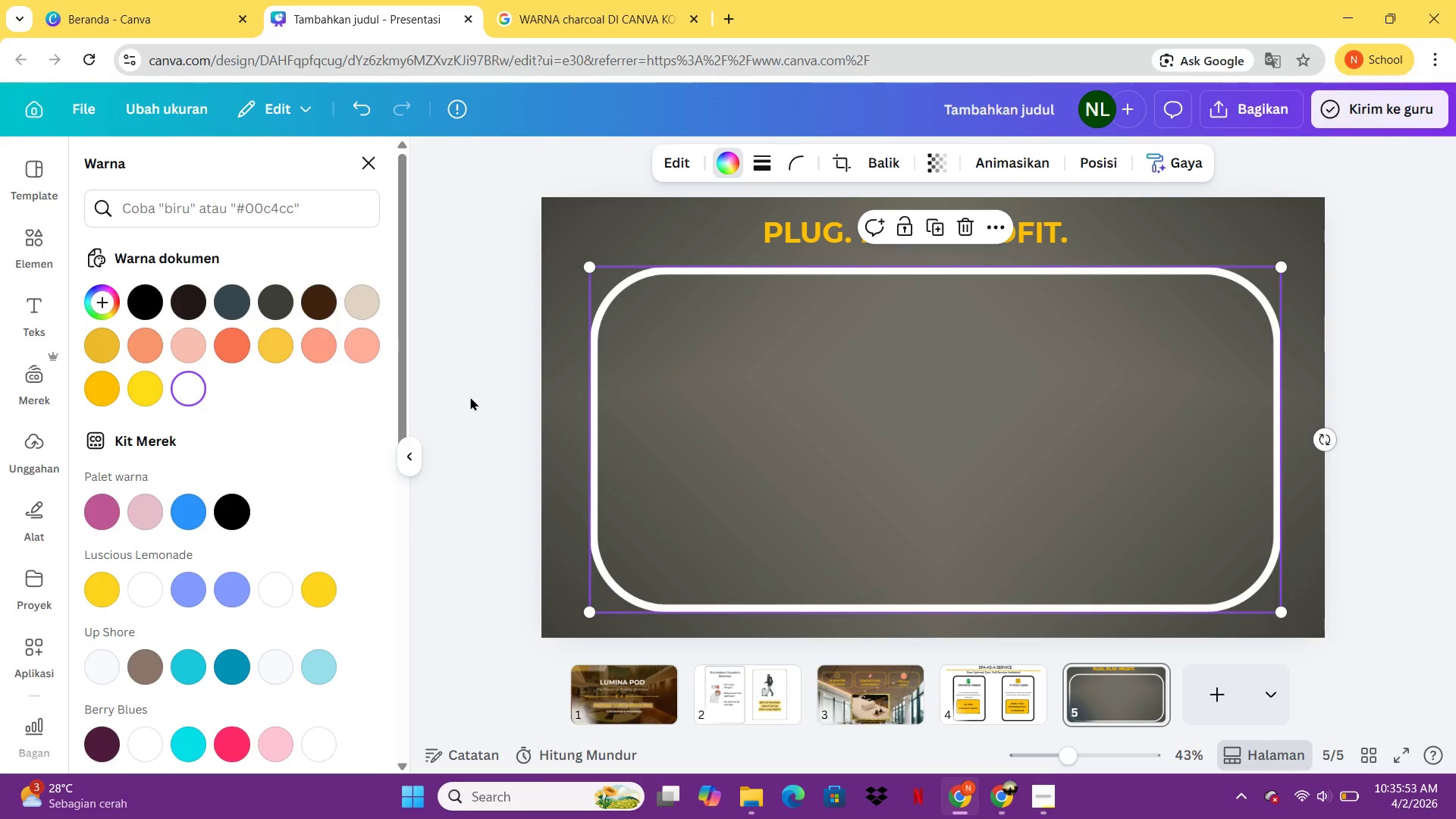 
double_click([470, 397])
 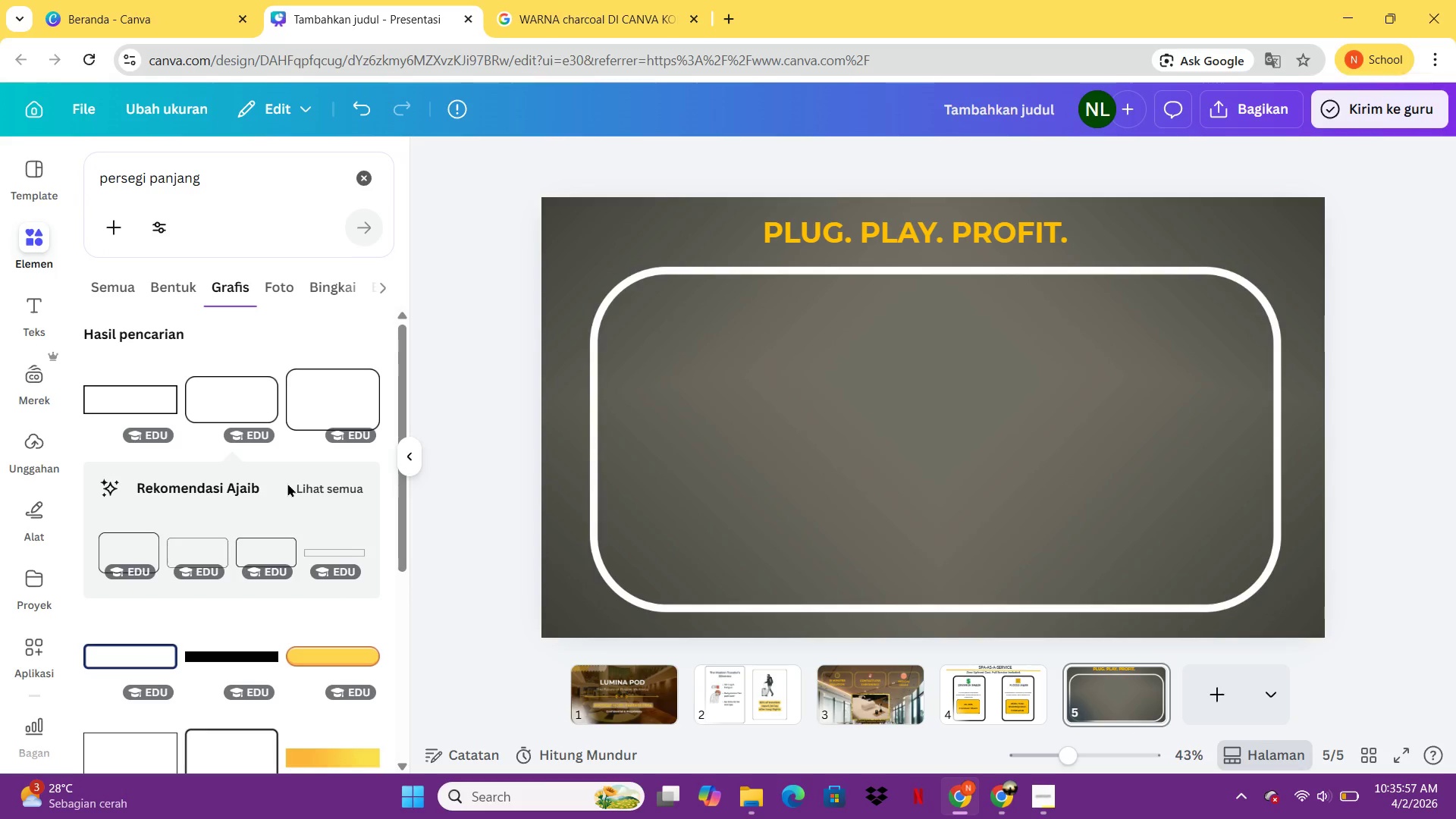 
wait(8.36)
 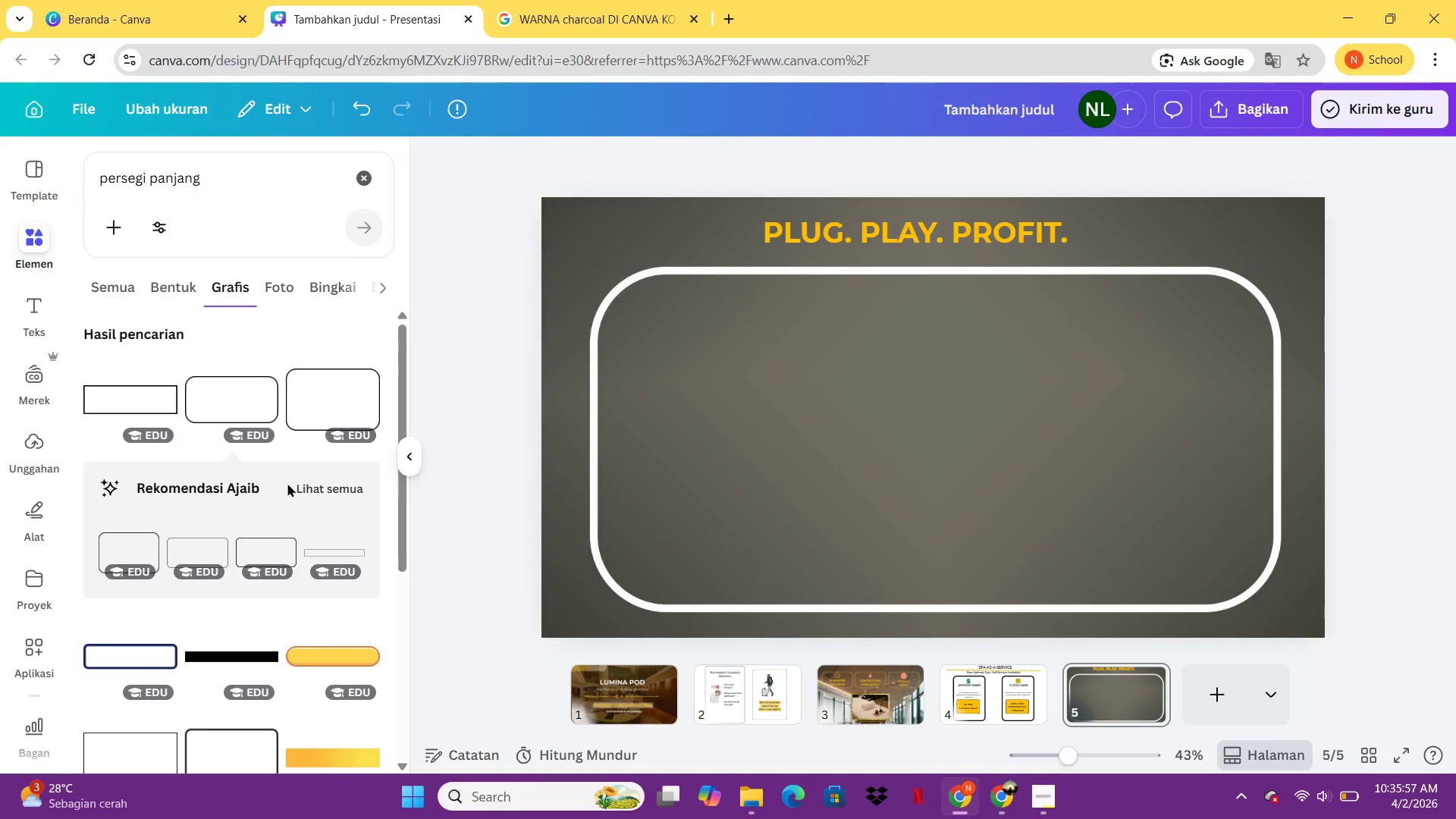 
scroll: coordinate [40, 453], scroll_direction: down, amount: 2.0
 